 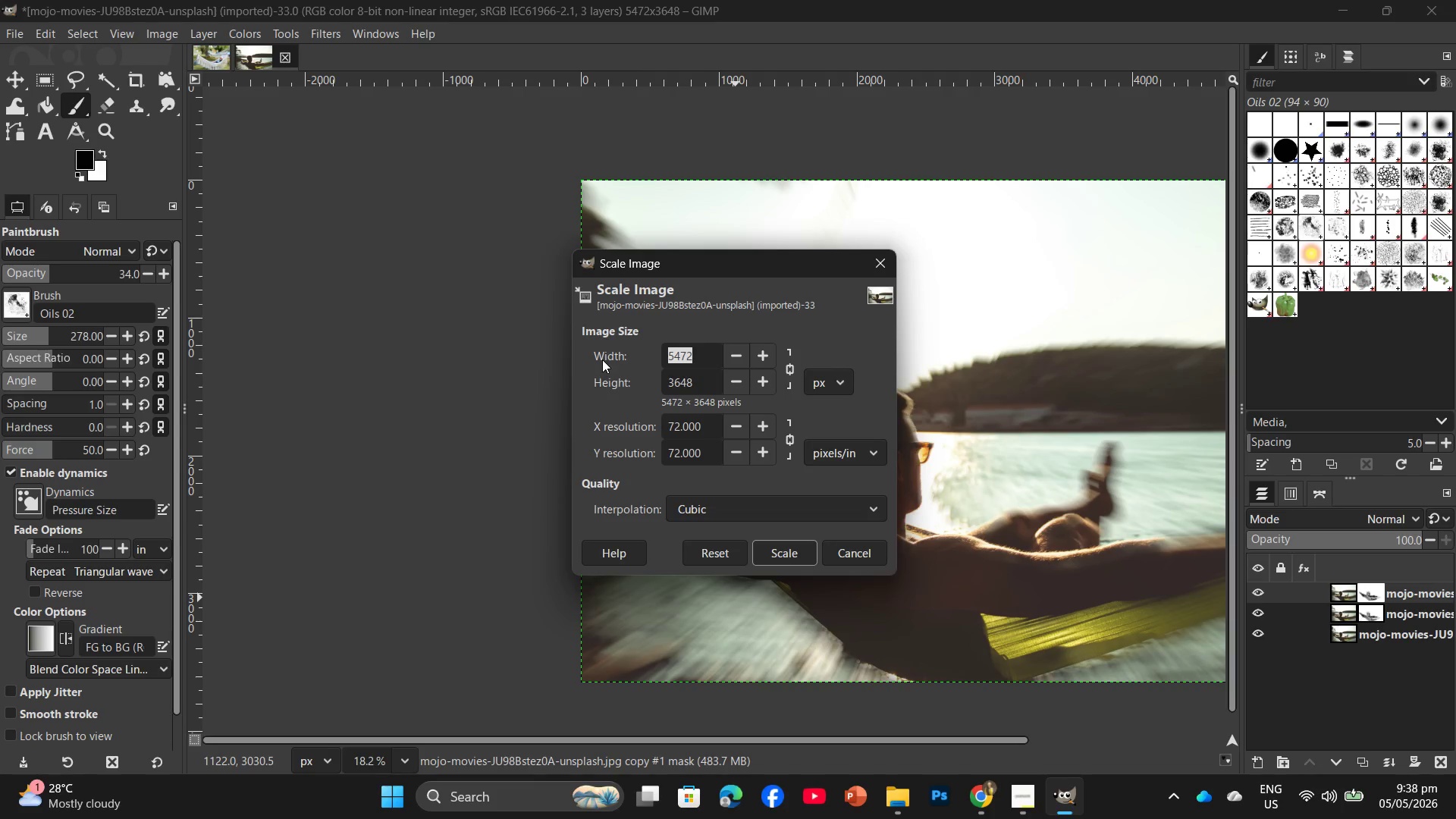 
key(Numpad2)
 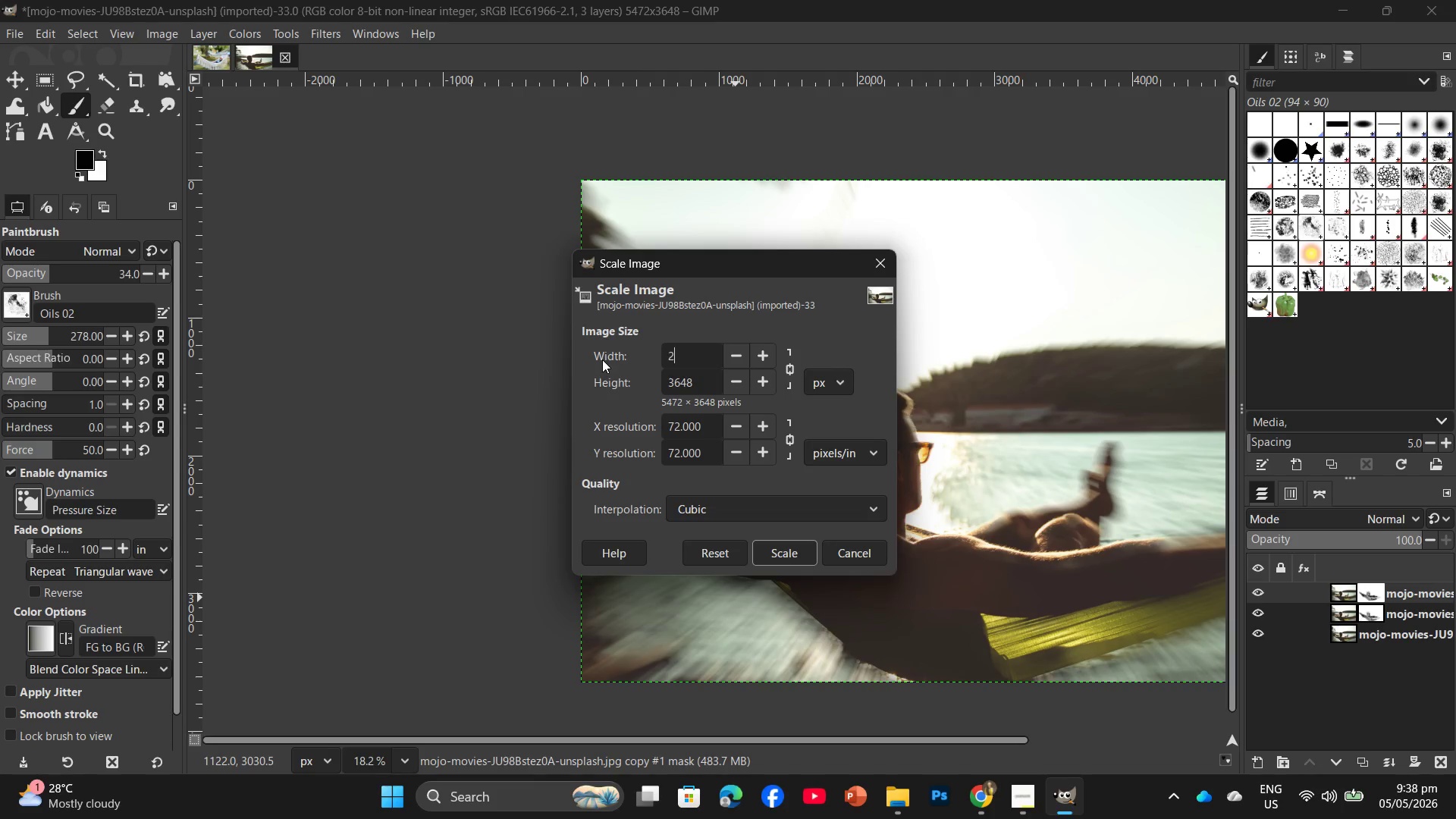 
key(Numpad0)
 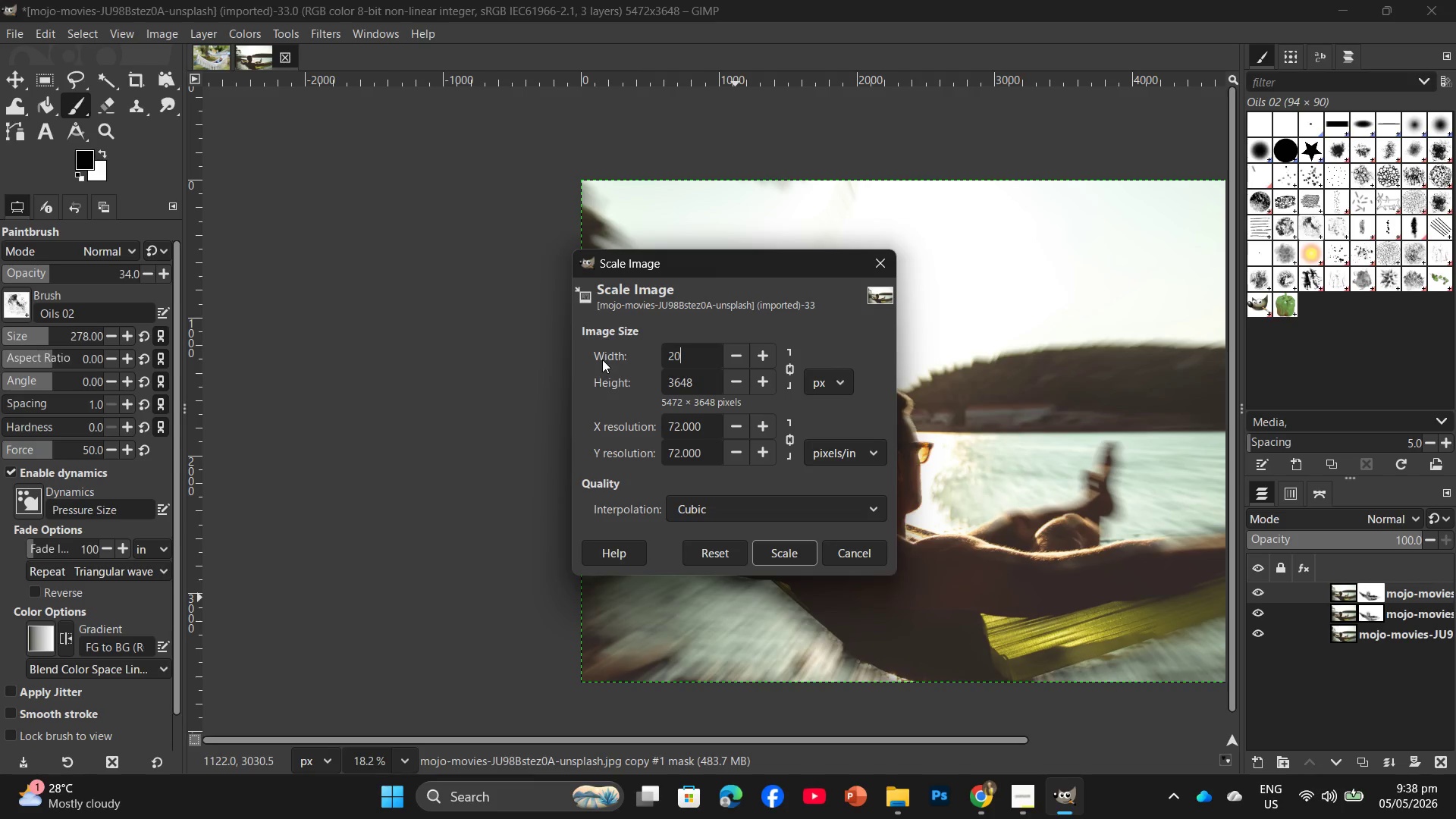 
key(Numpad0)
 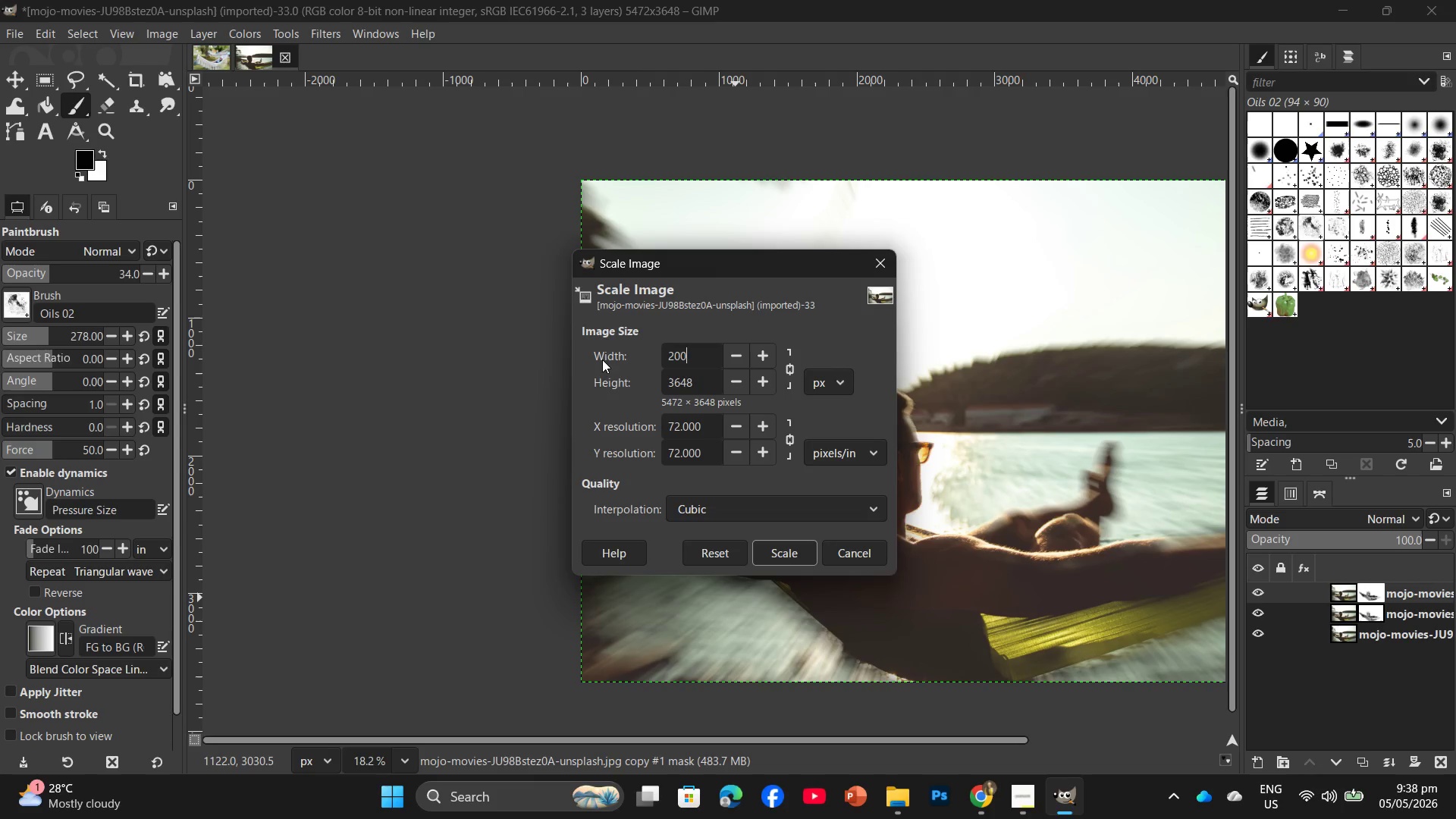 
key(Numpad0)
 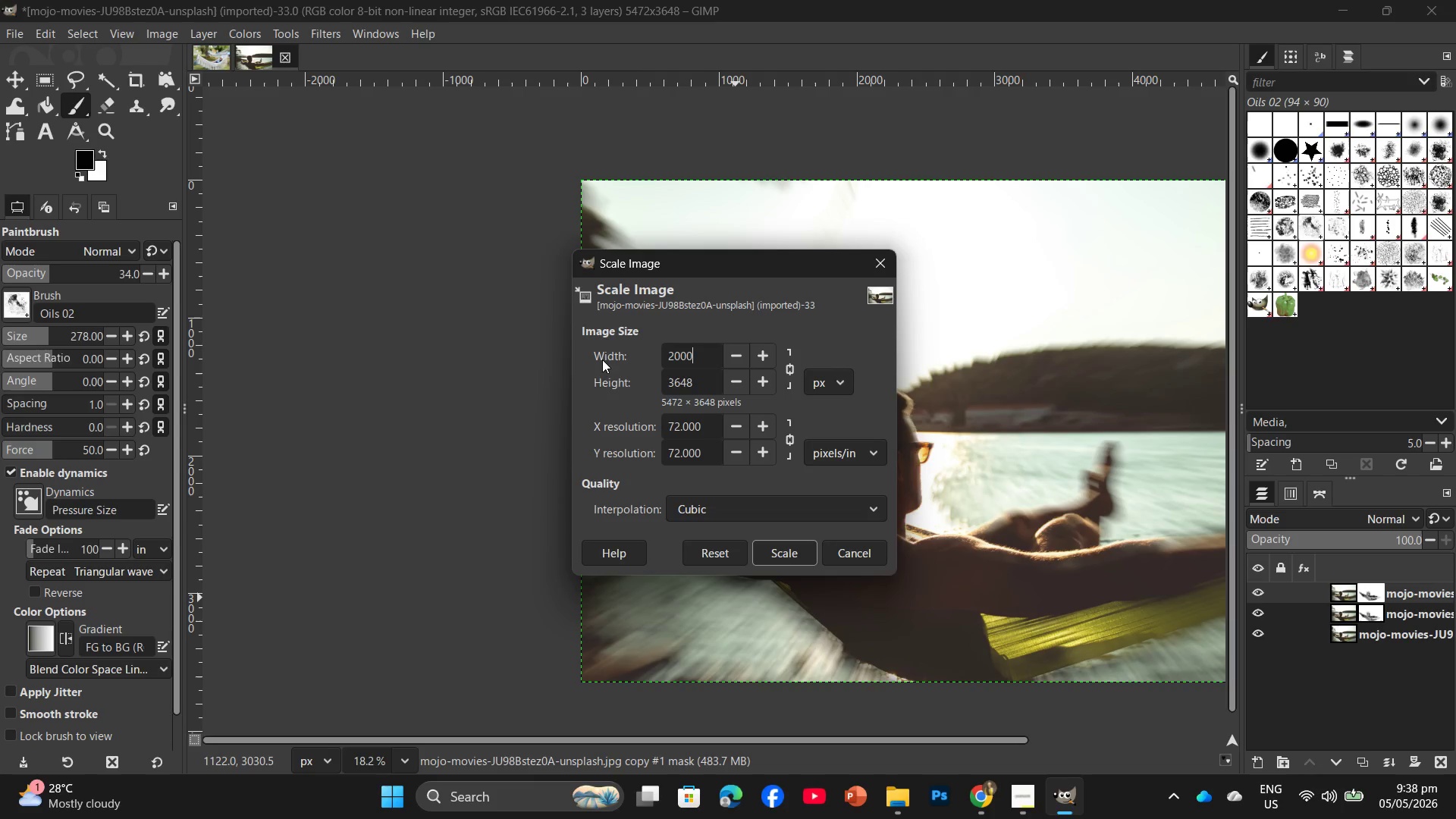 
key(Enter)
 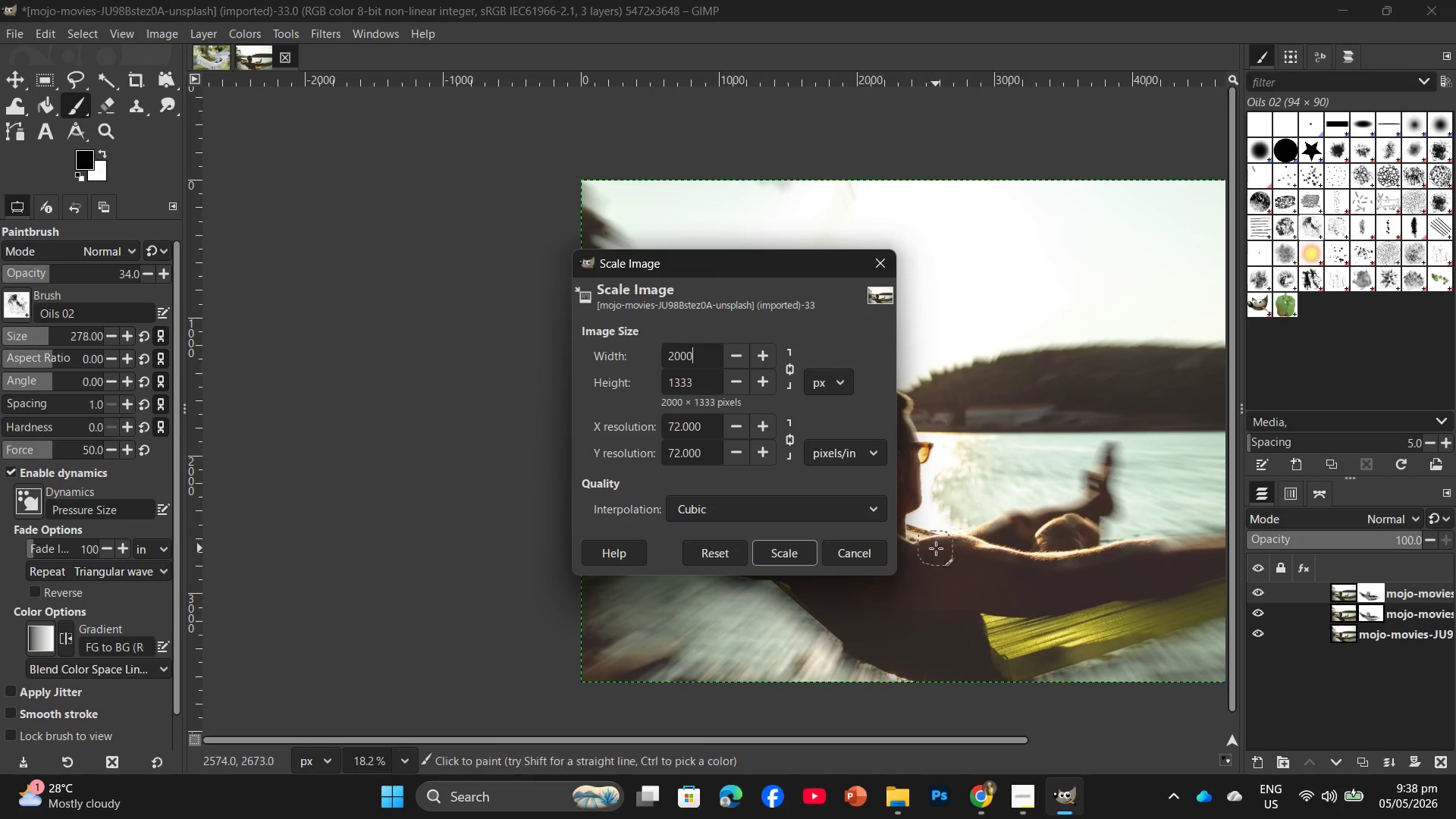 
left_click([789, 562])
 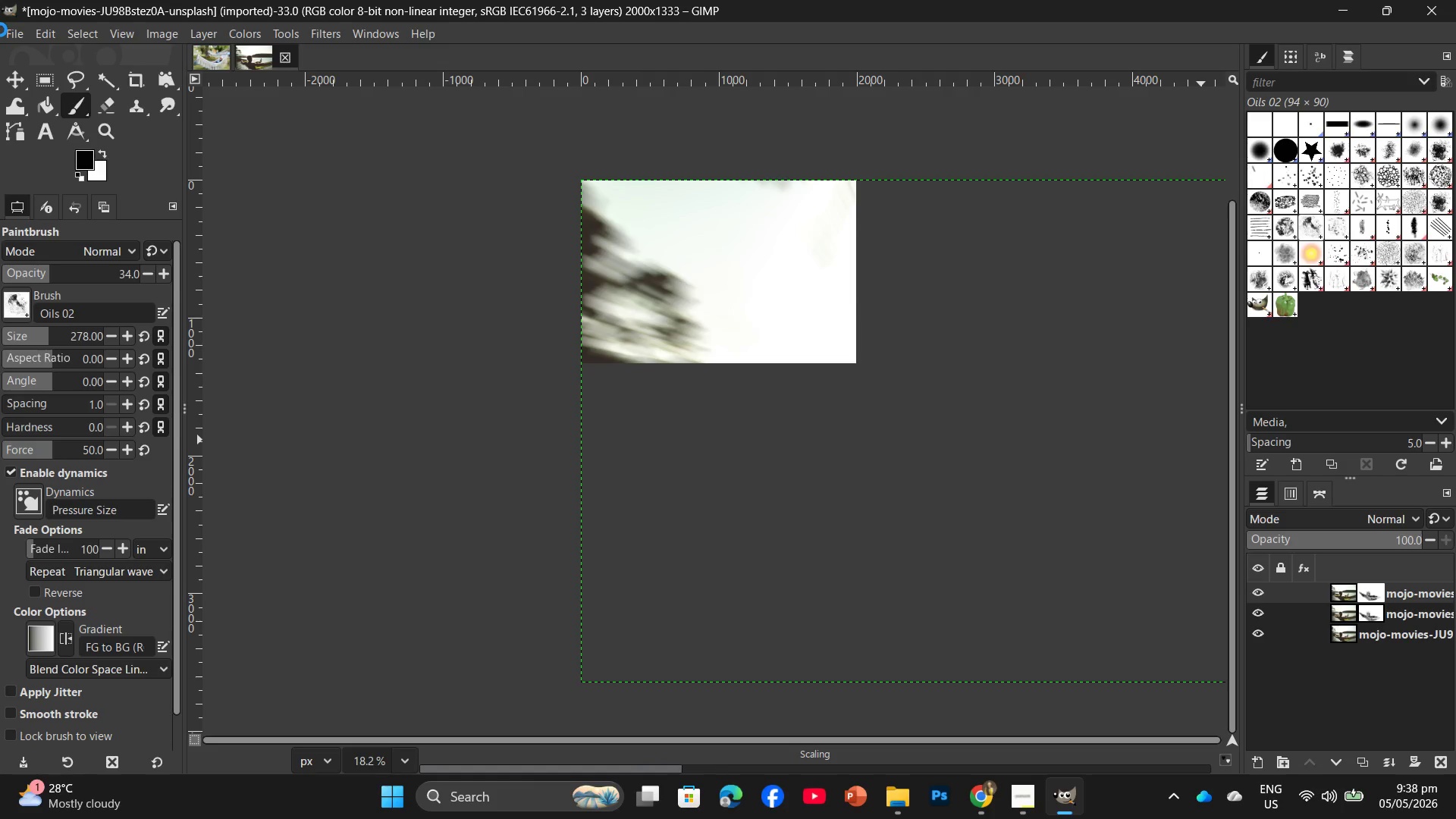 
left_click([11, 31])
 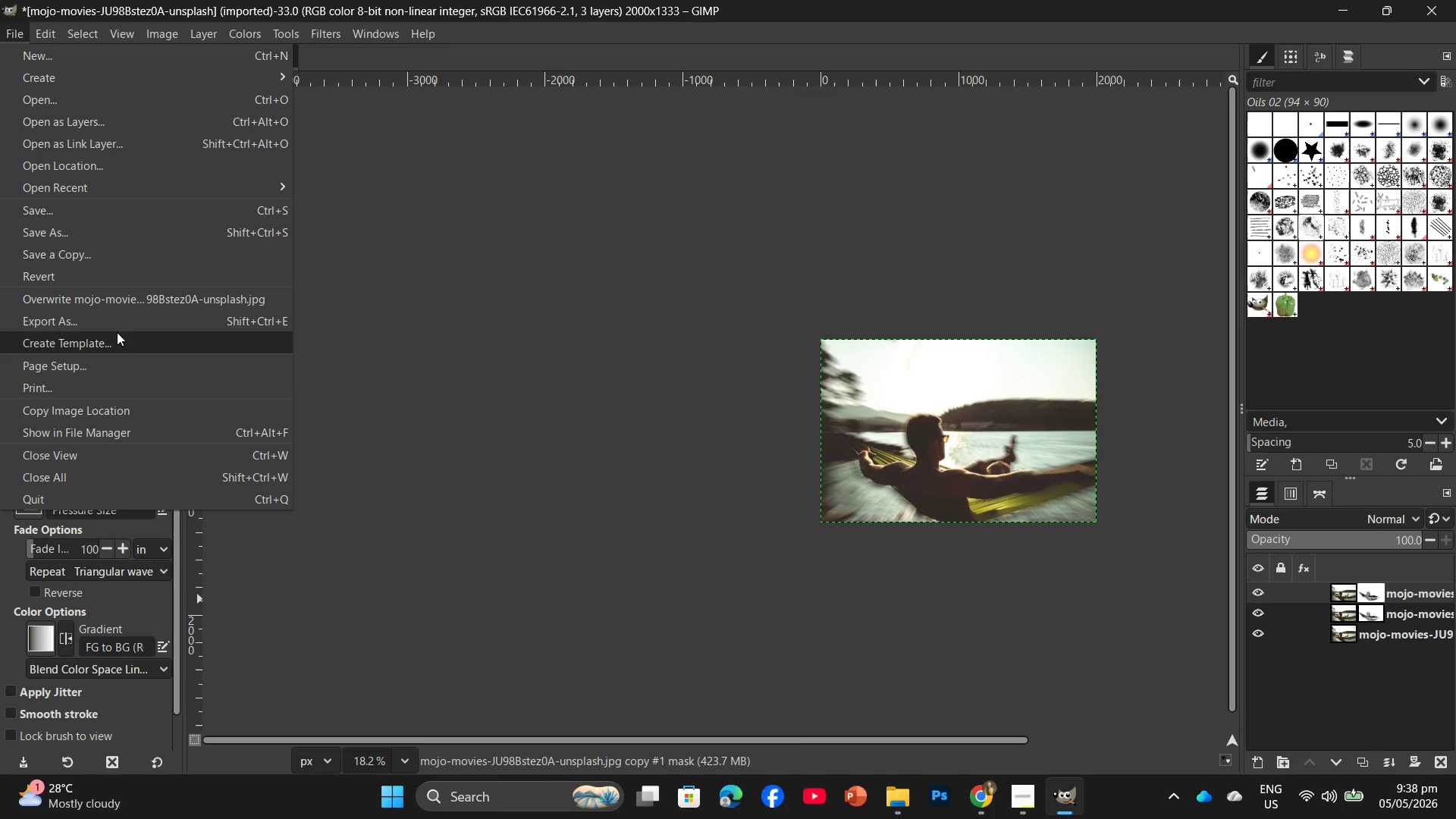 
left_click([114, 326])
 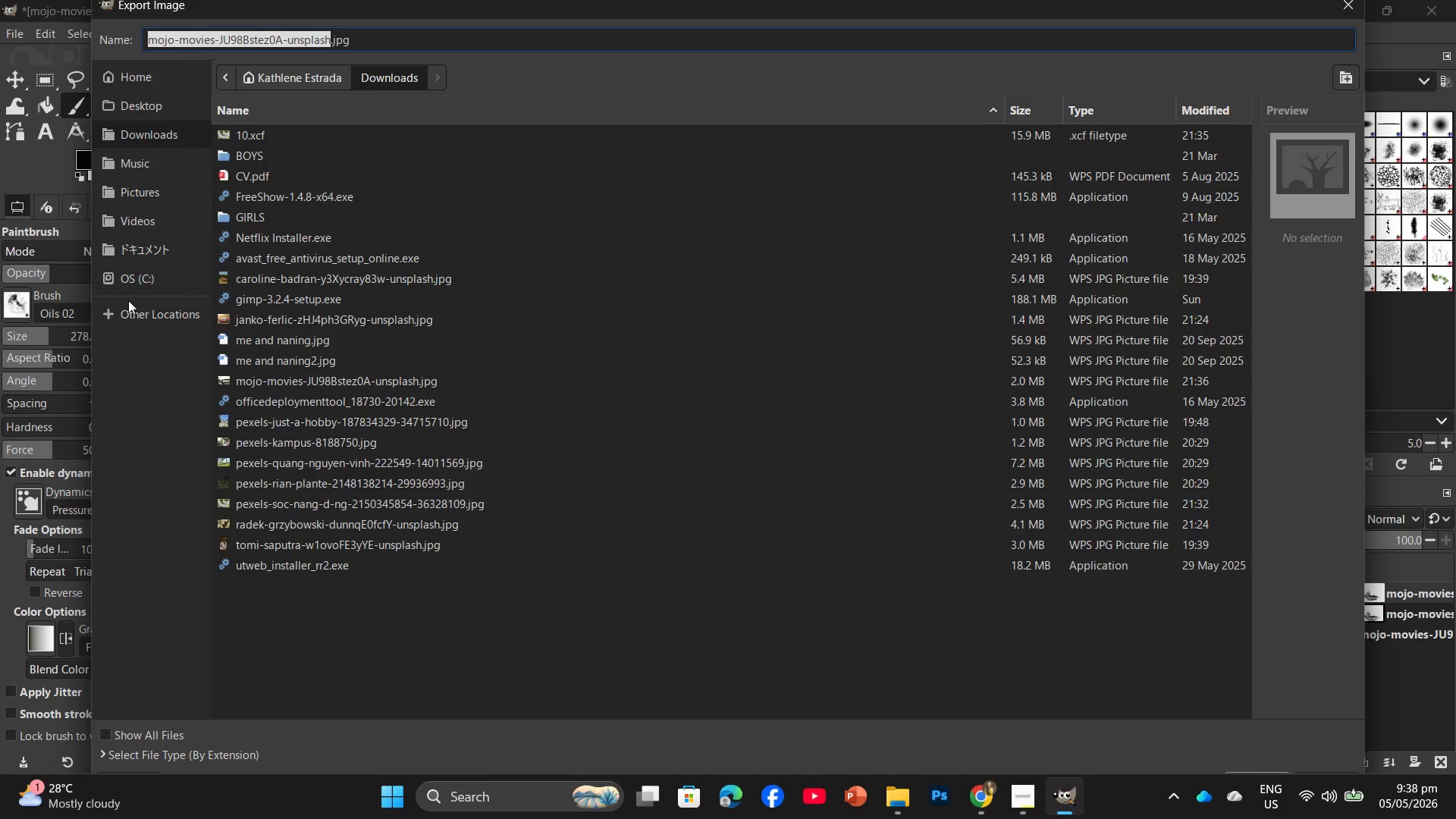 
left_click([142, 143])
 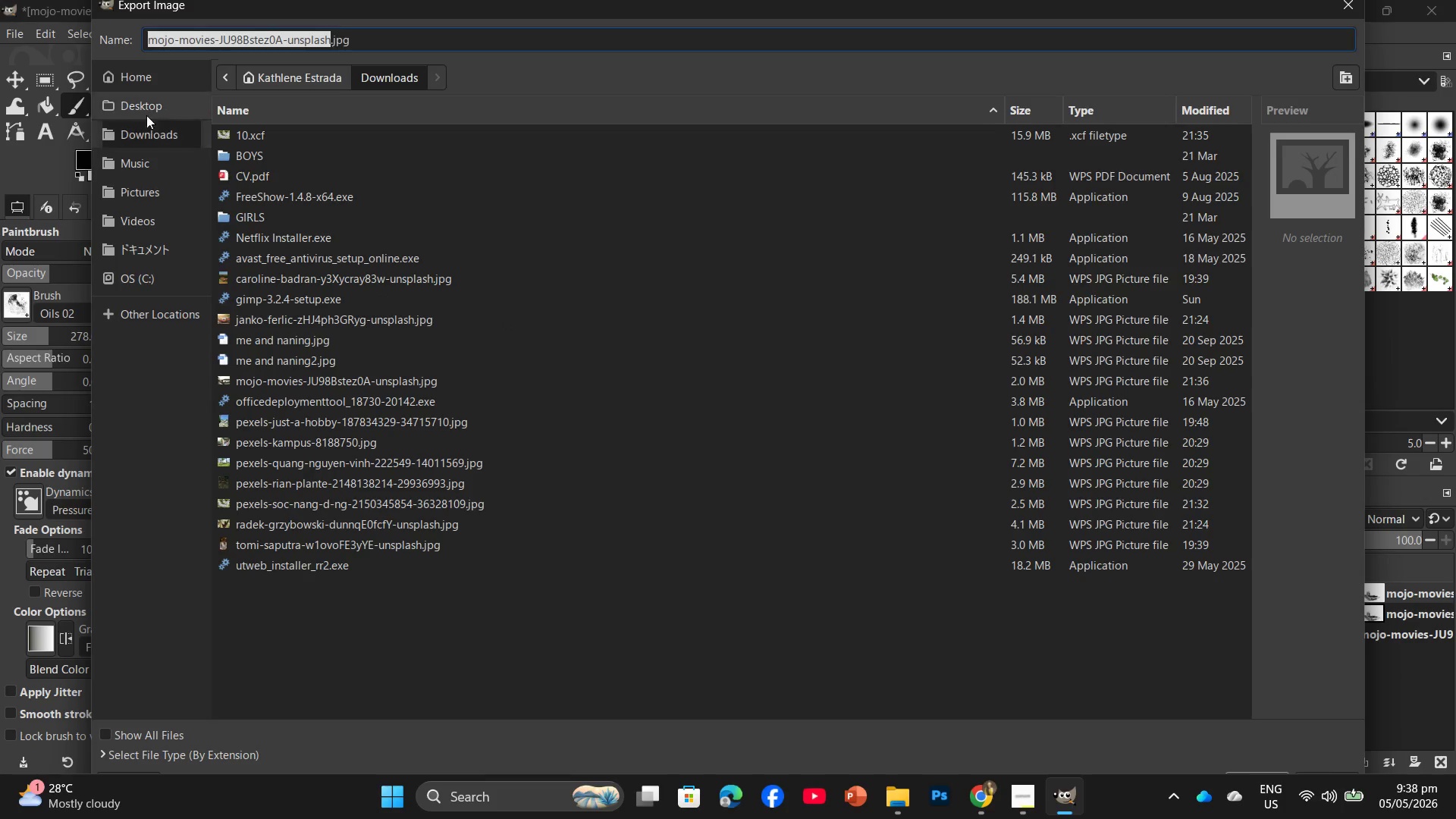 
left_click([150, 102])
 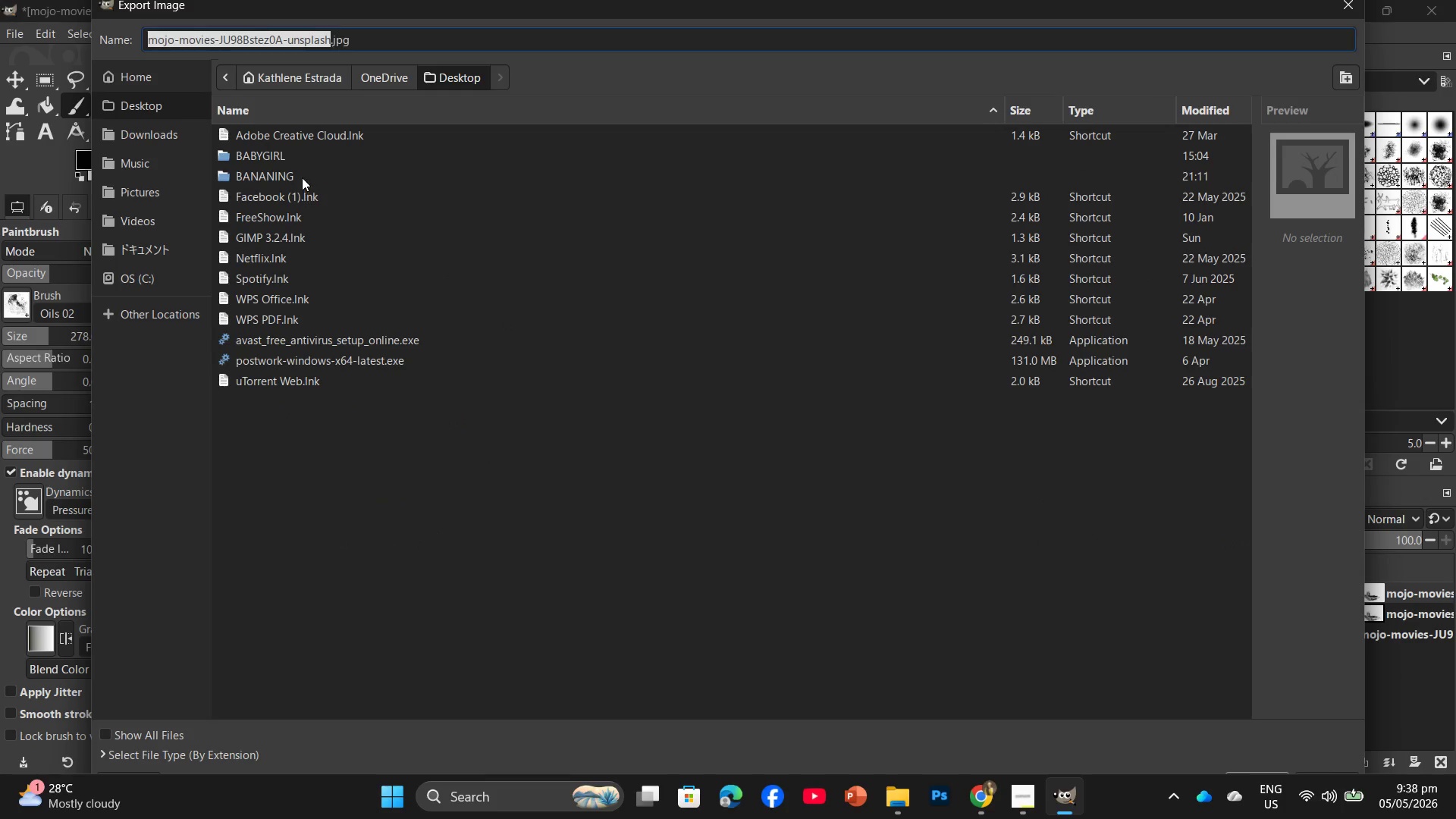 
double_click([302, 177])
 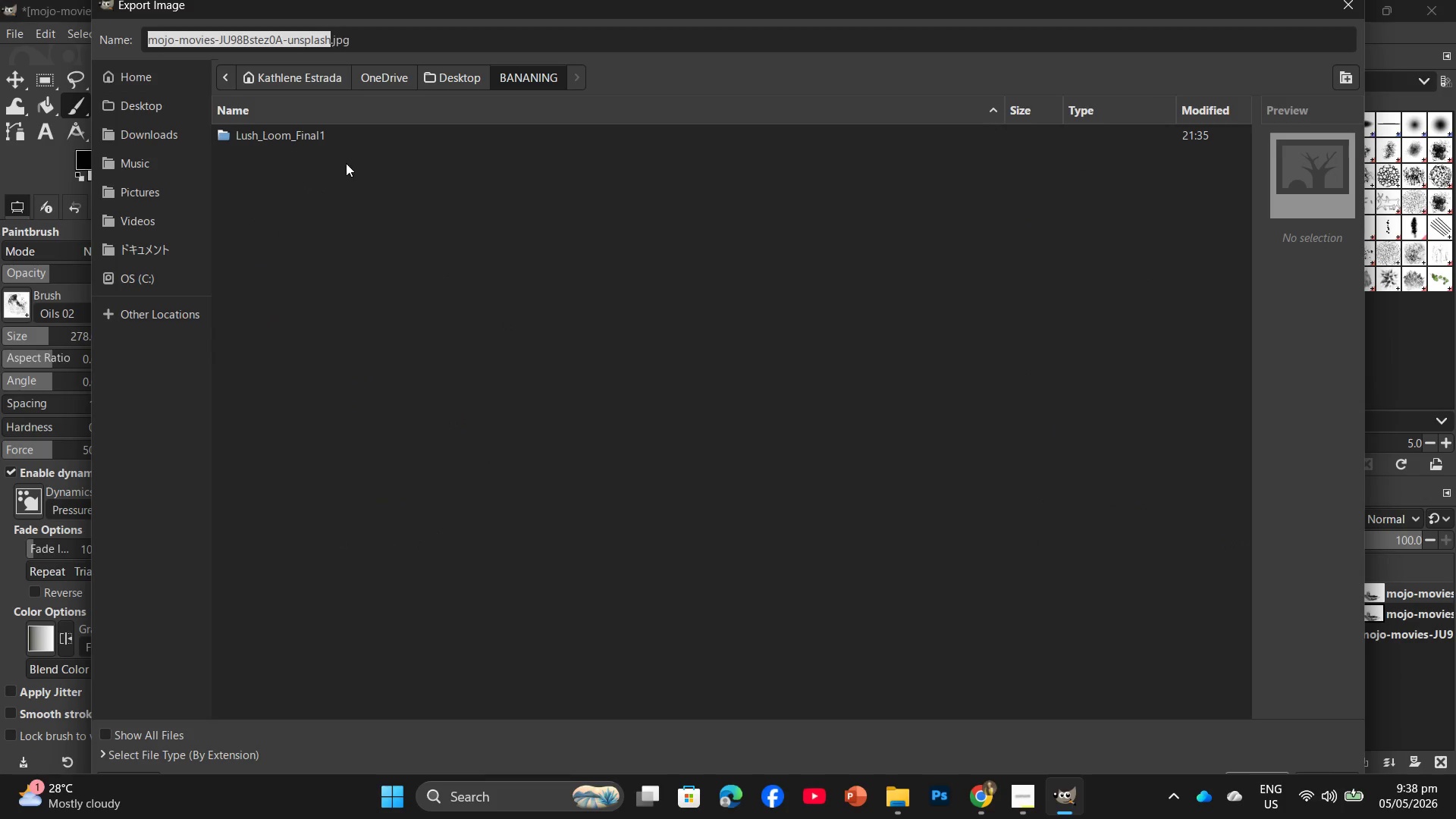 
left_click([364, 133])
 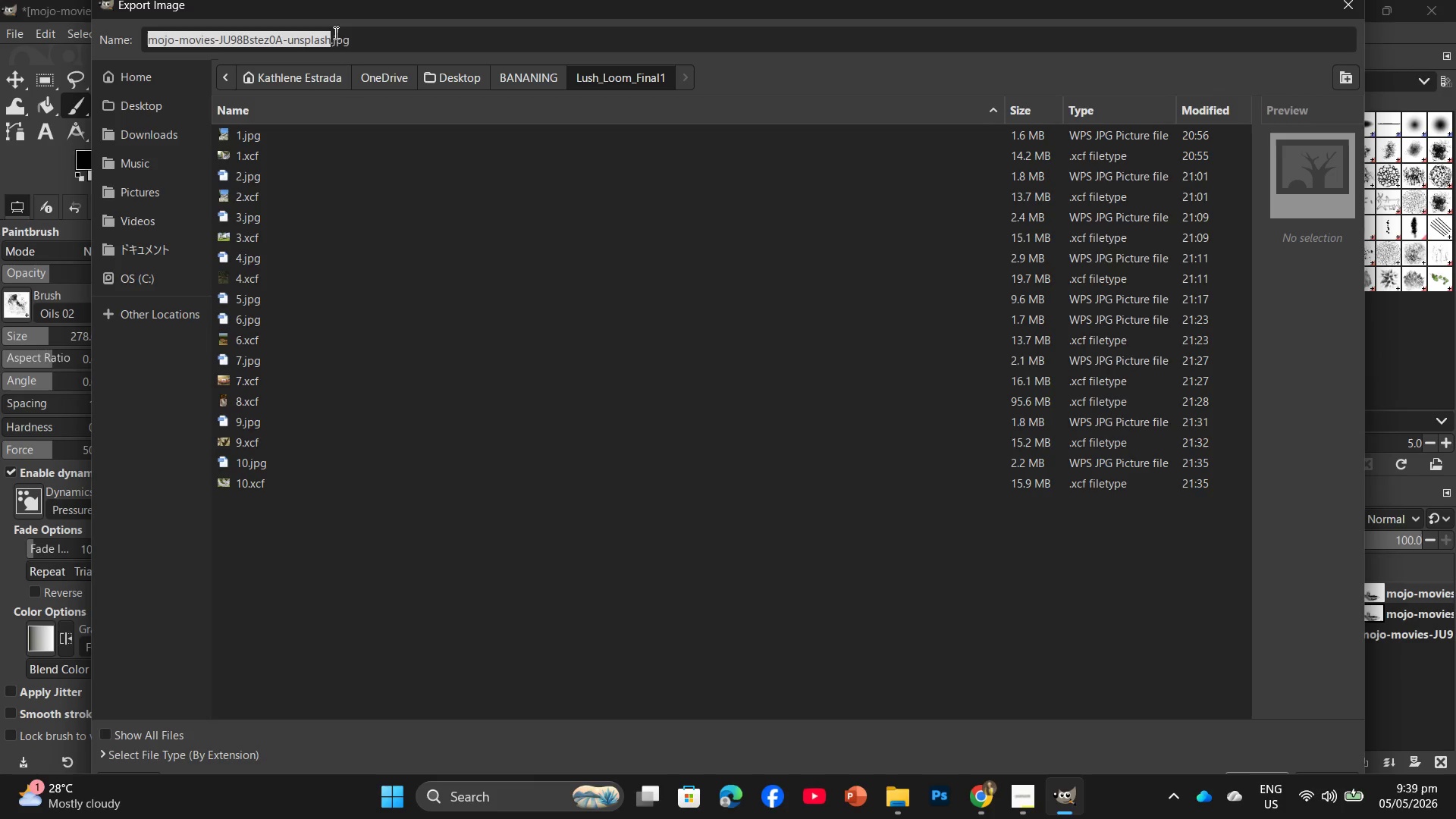 
left_click_drag(start_coordinate=[331, 35], to_coordinate=[105, 43])
 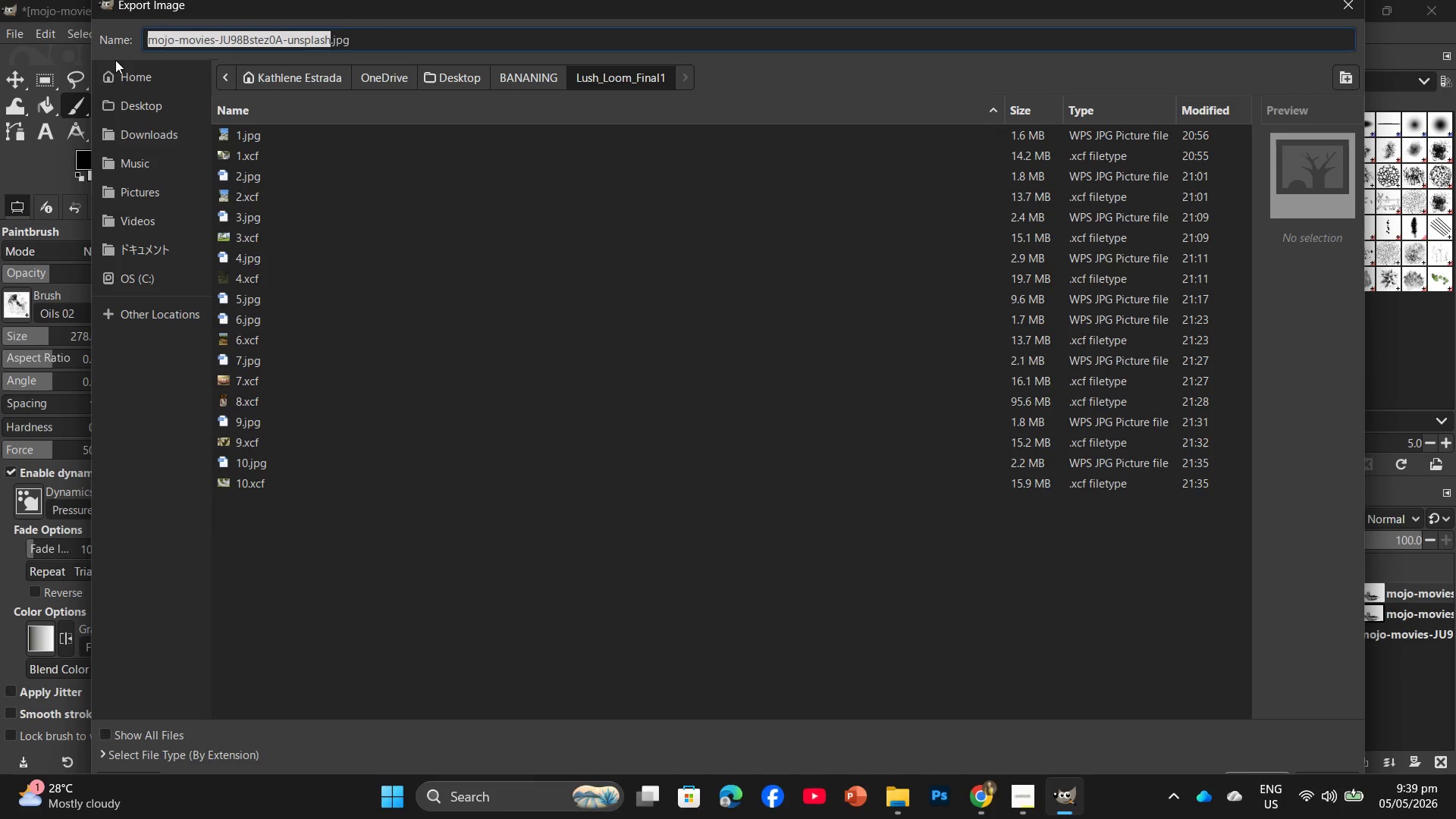 
key(Numpad1)
 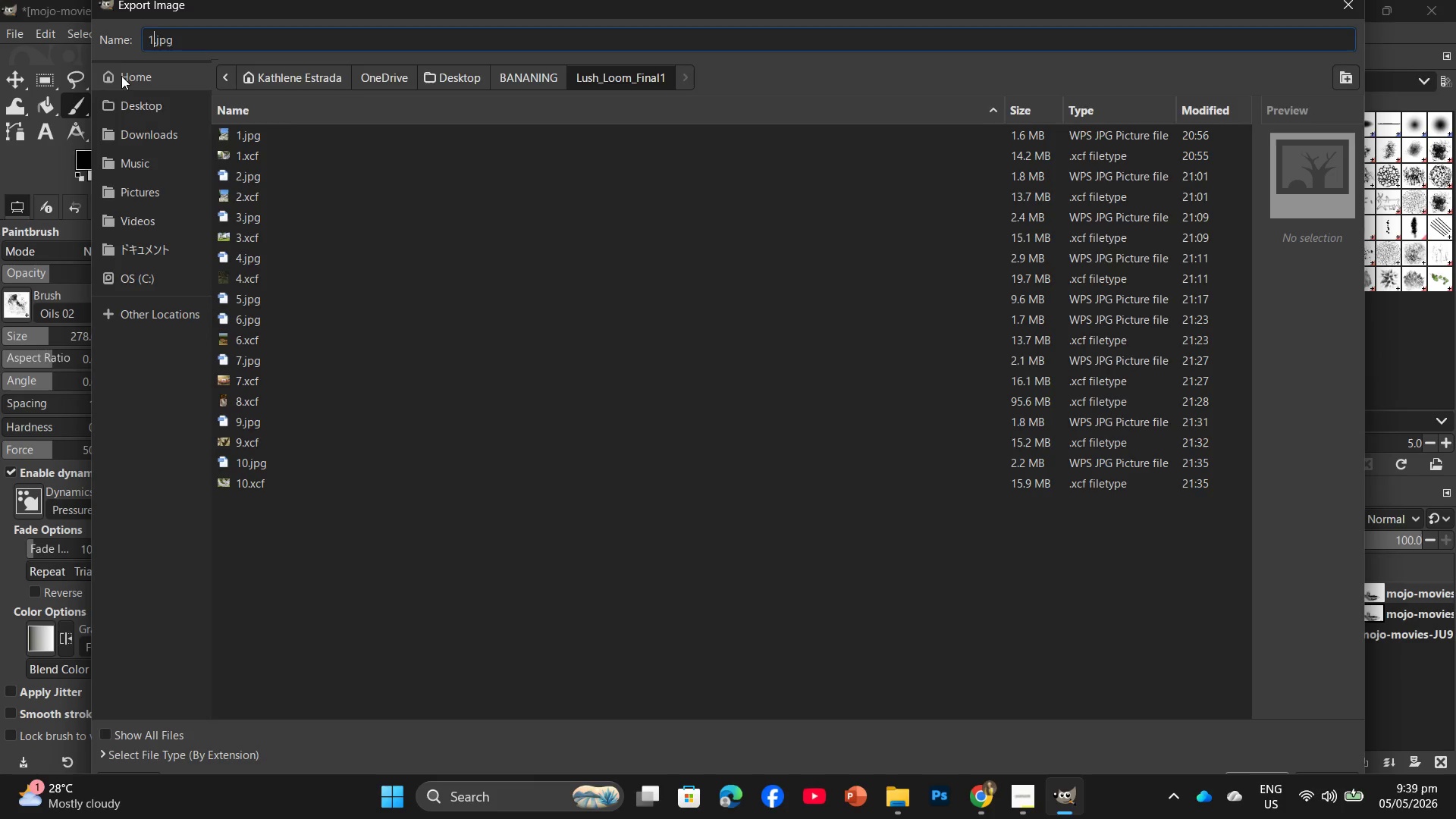 
key(Numpad1)
 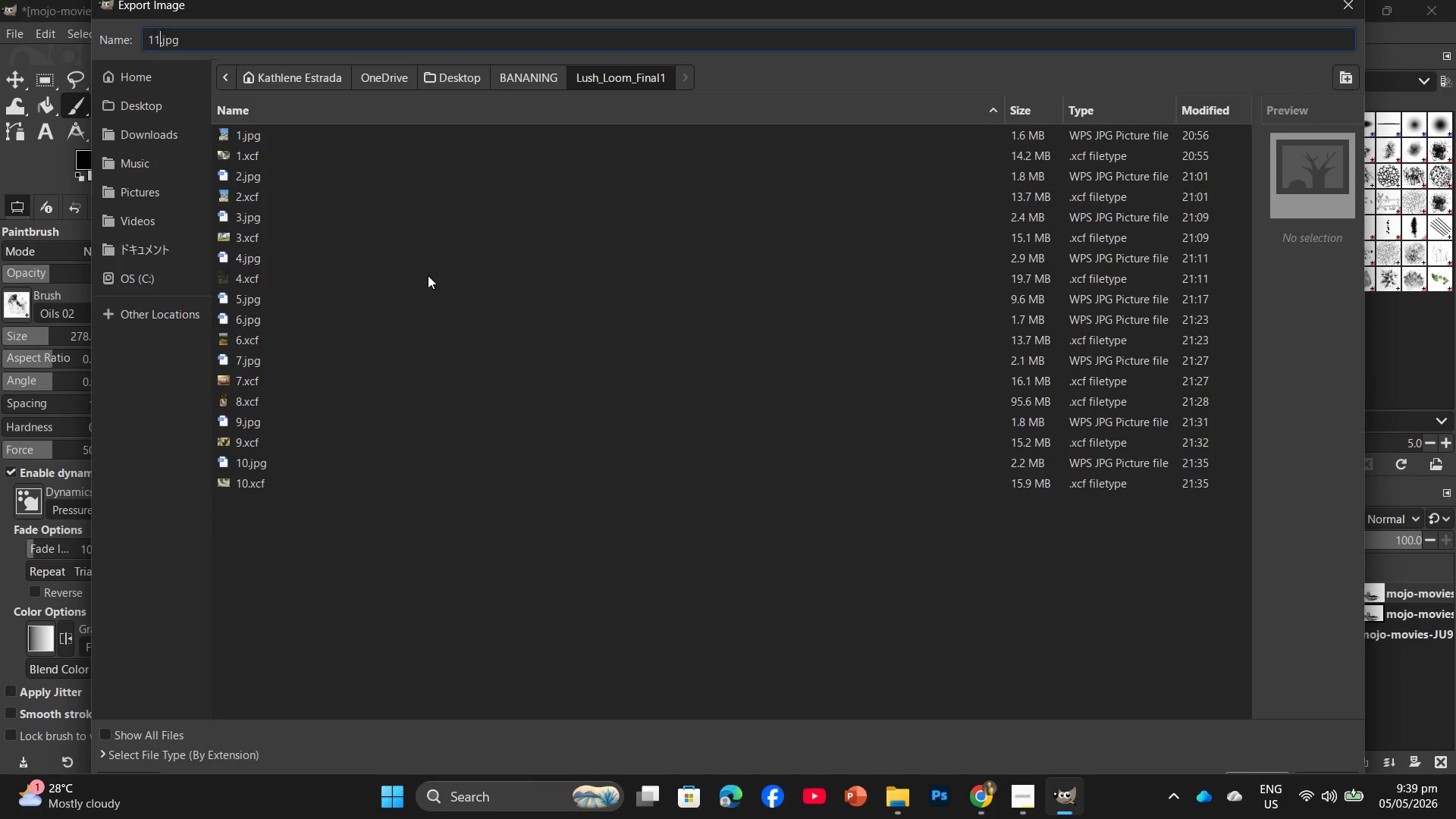 
key(Enter)
 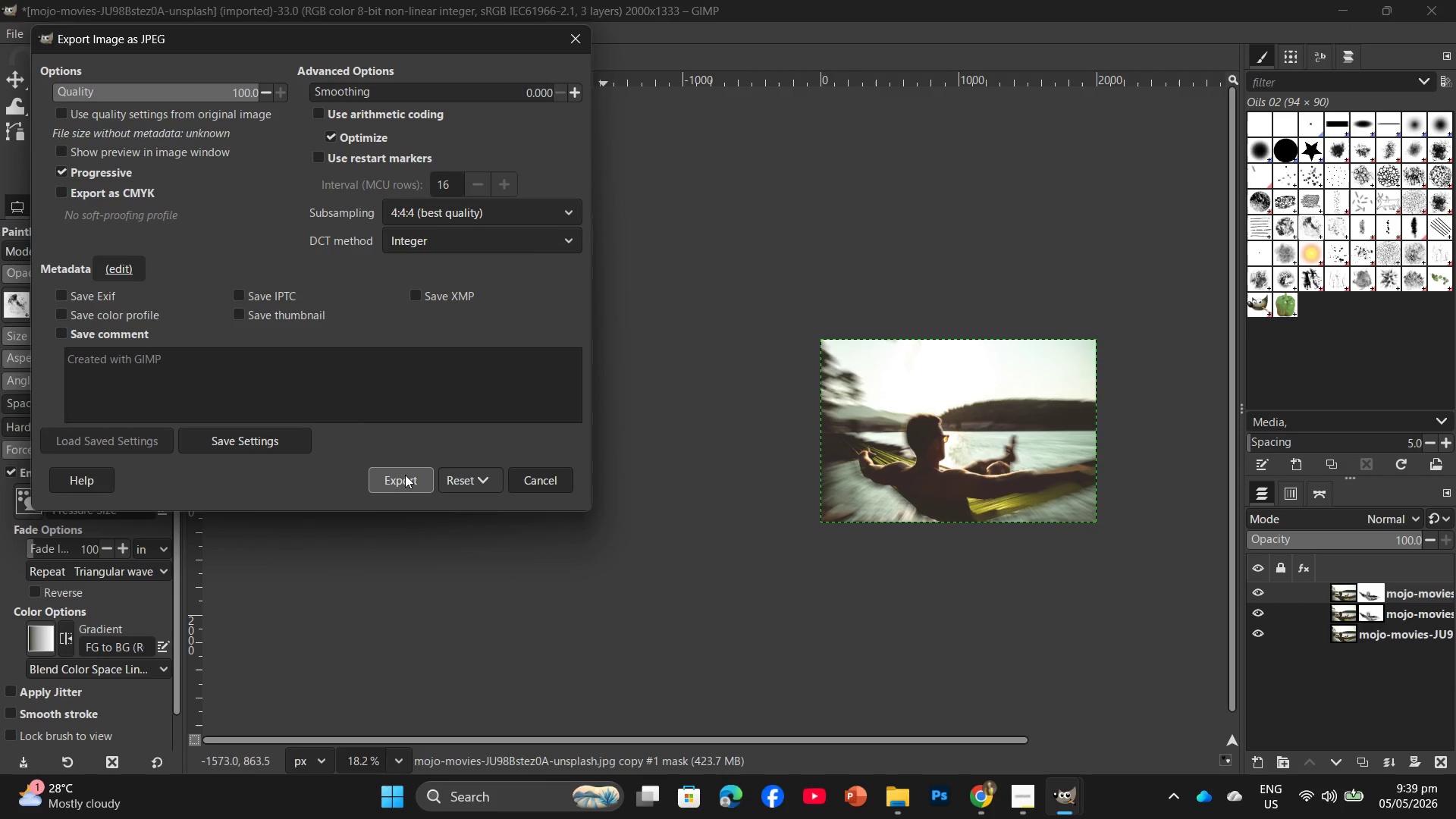 
left_click([411, 490])
 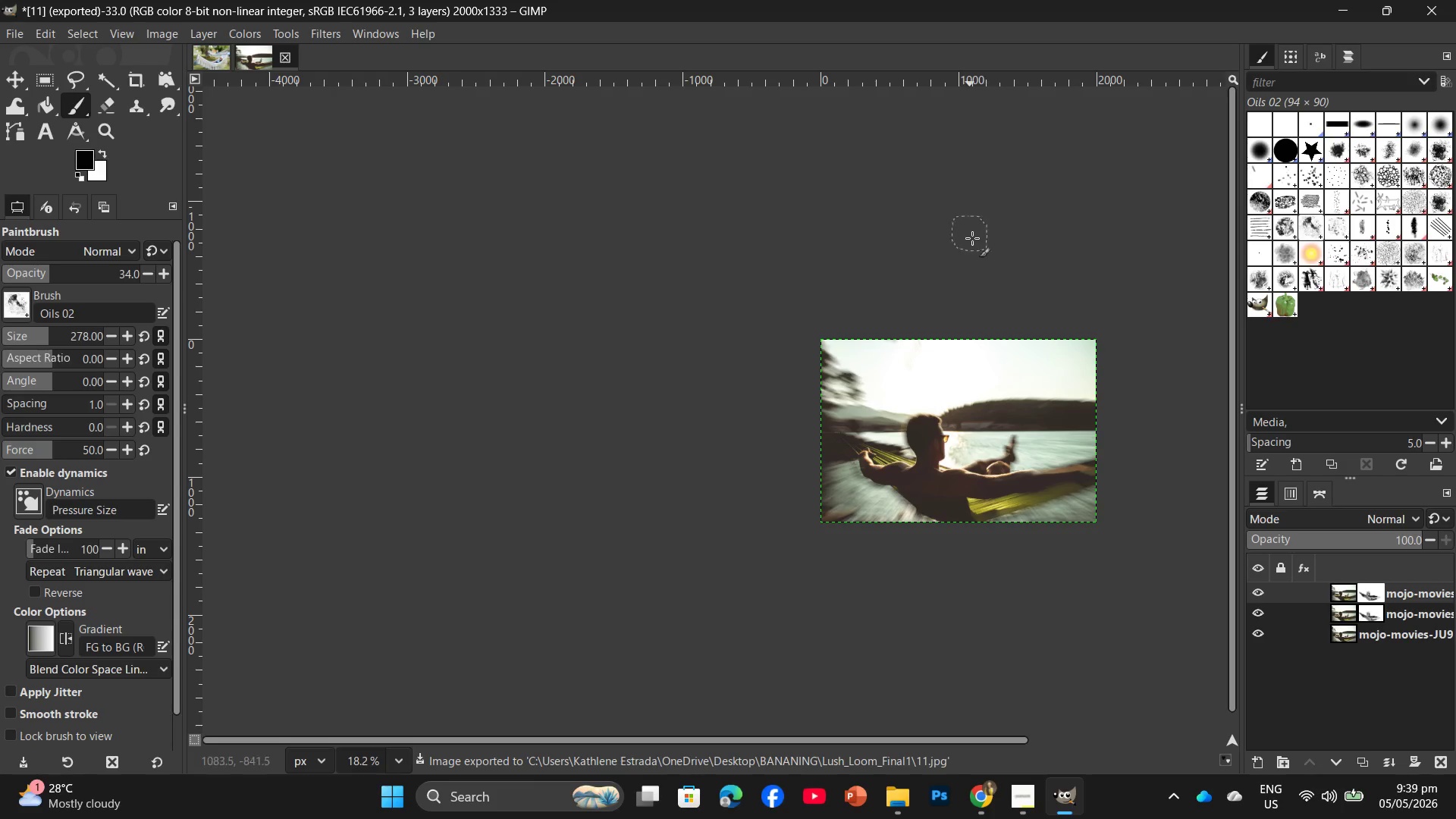 
wait(7.89)
 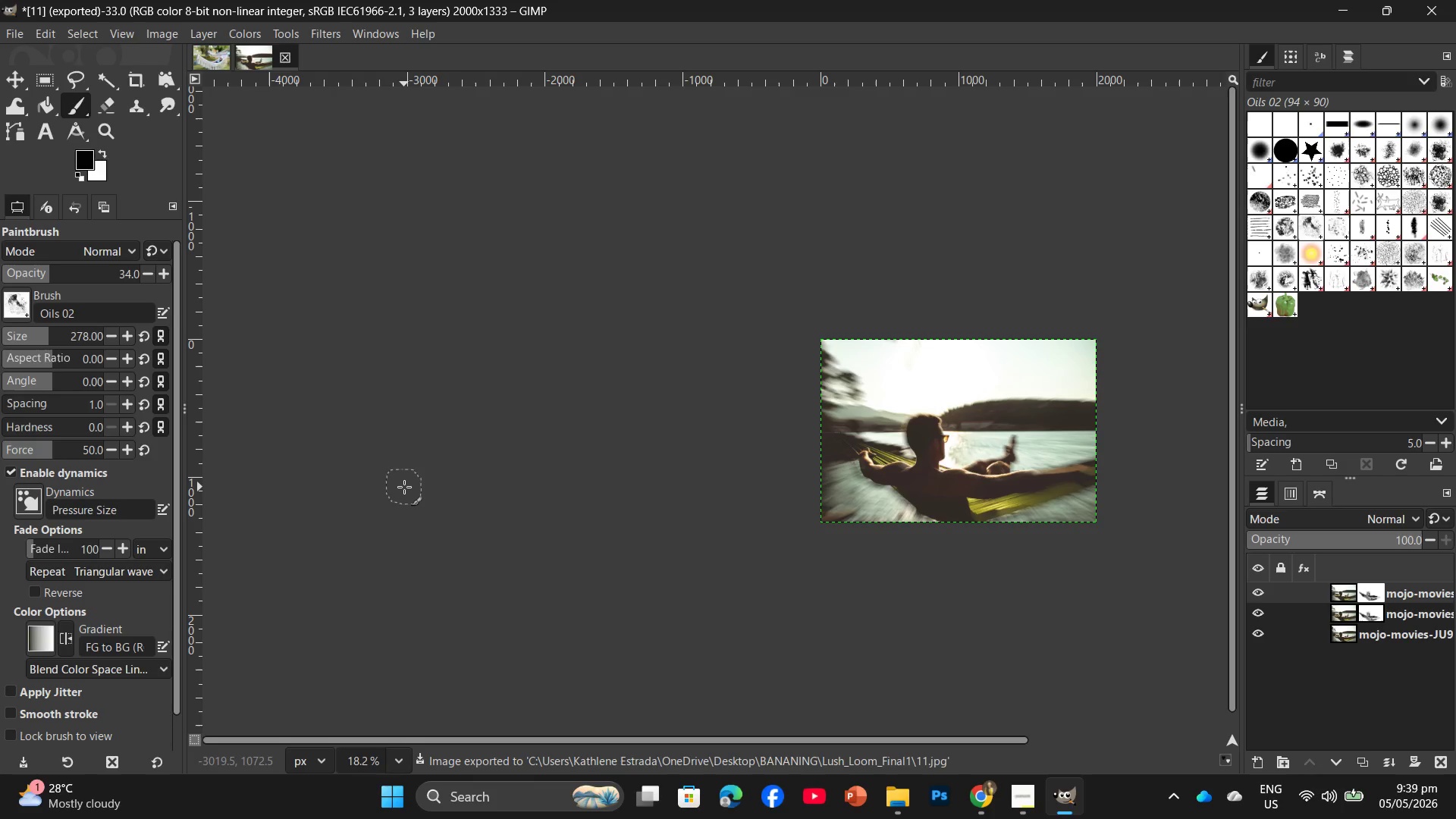 
left_click([89, 238])
 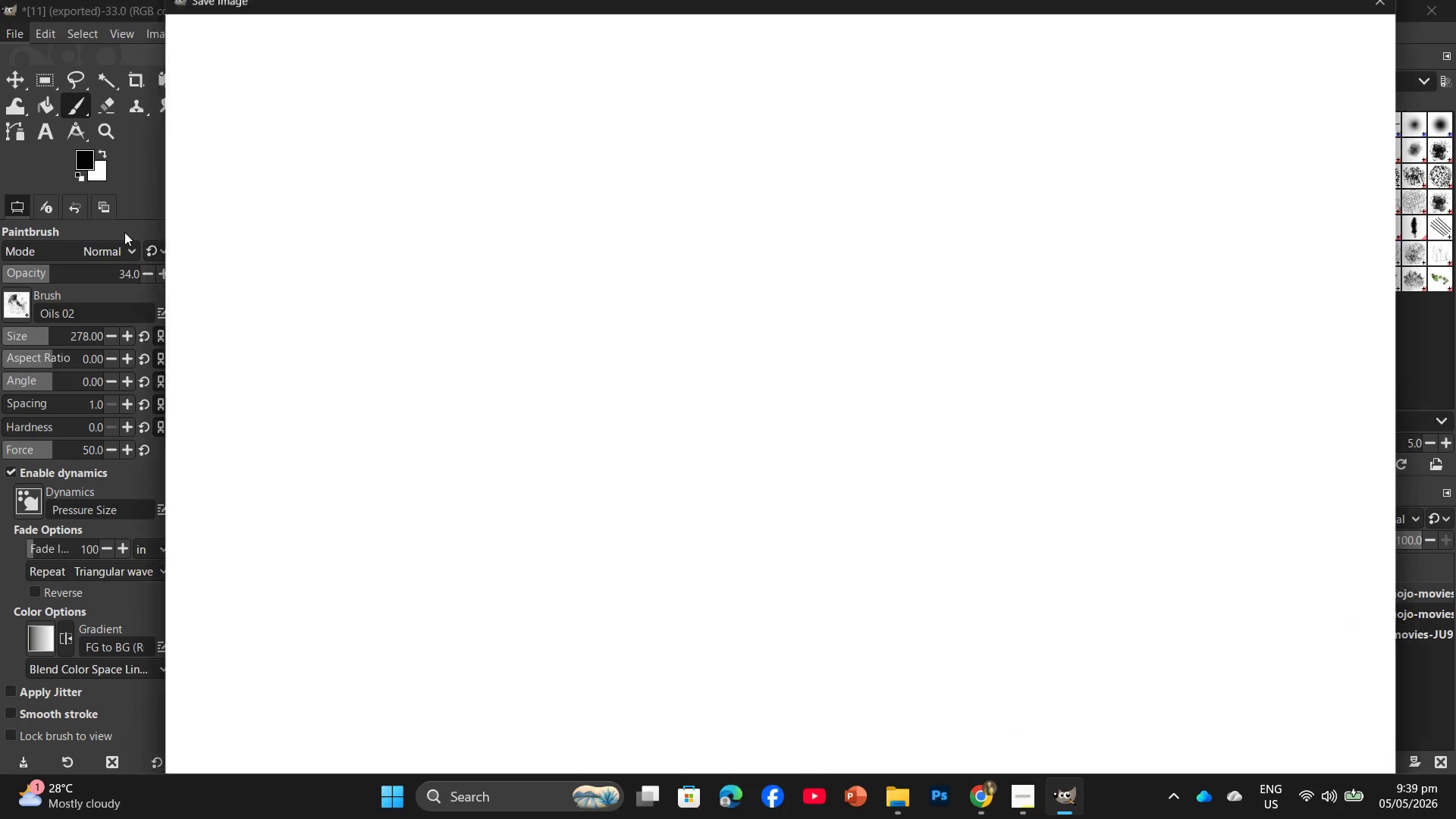 
mouse_move([202, 285])
 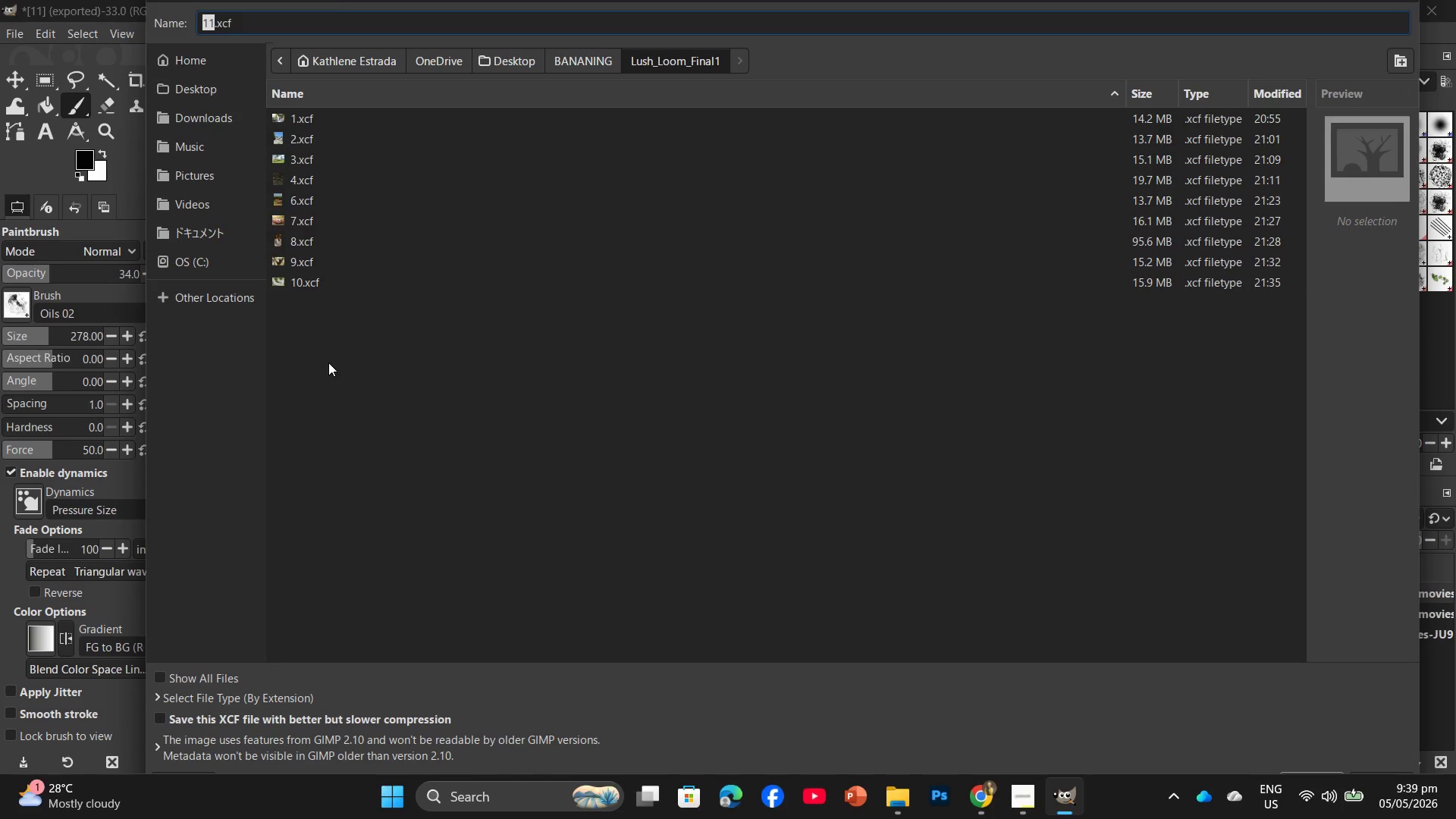 
wait(5.92)
 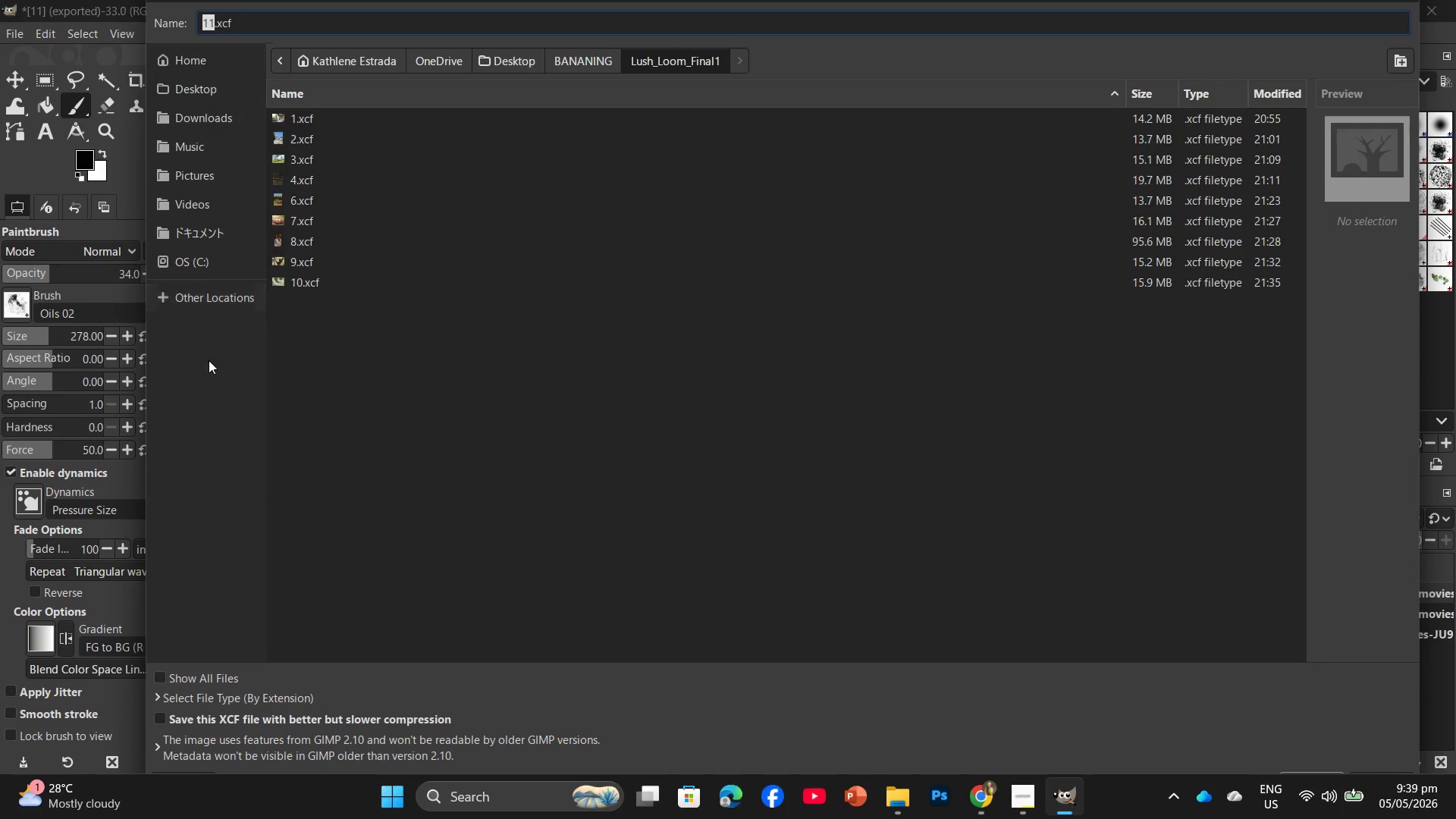 
key(Enter)
 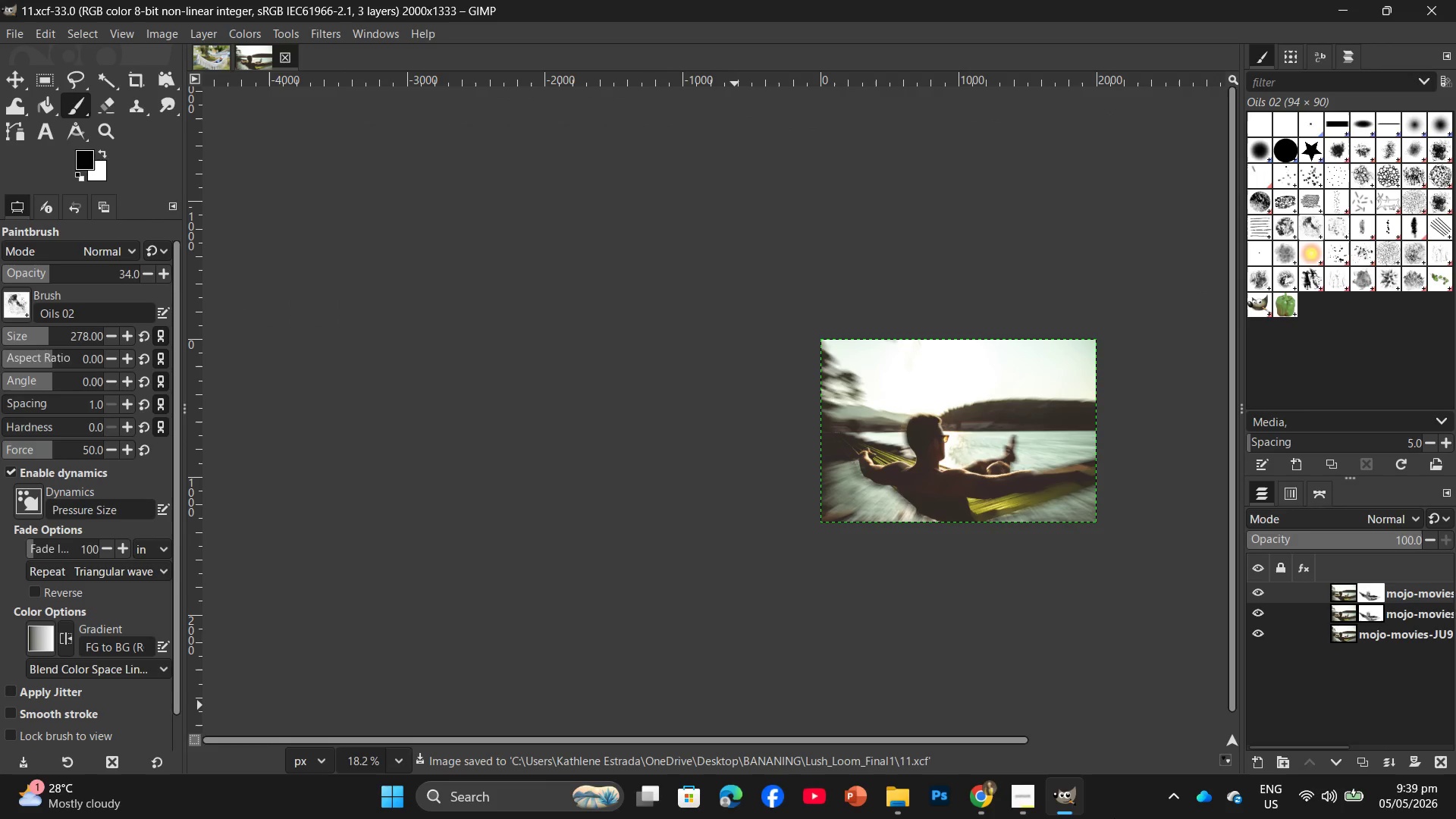 
left_click([908, 792])
 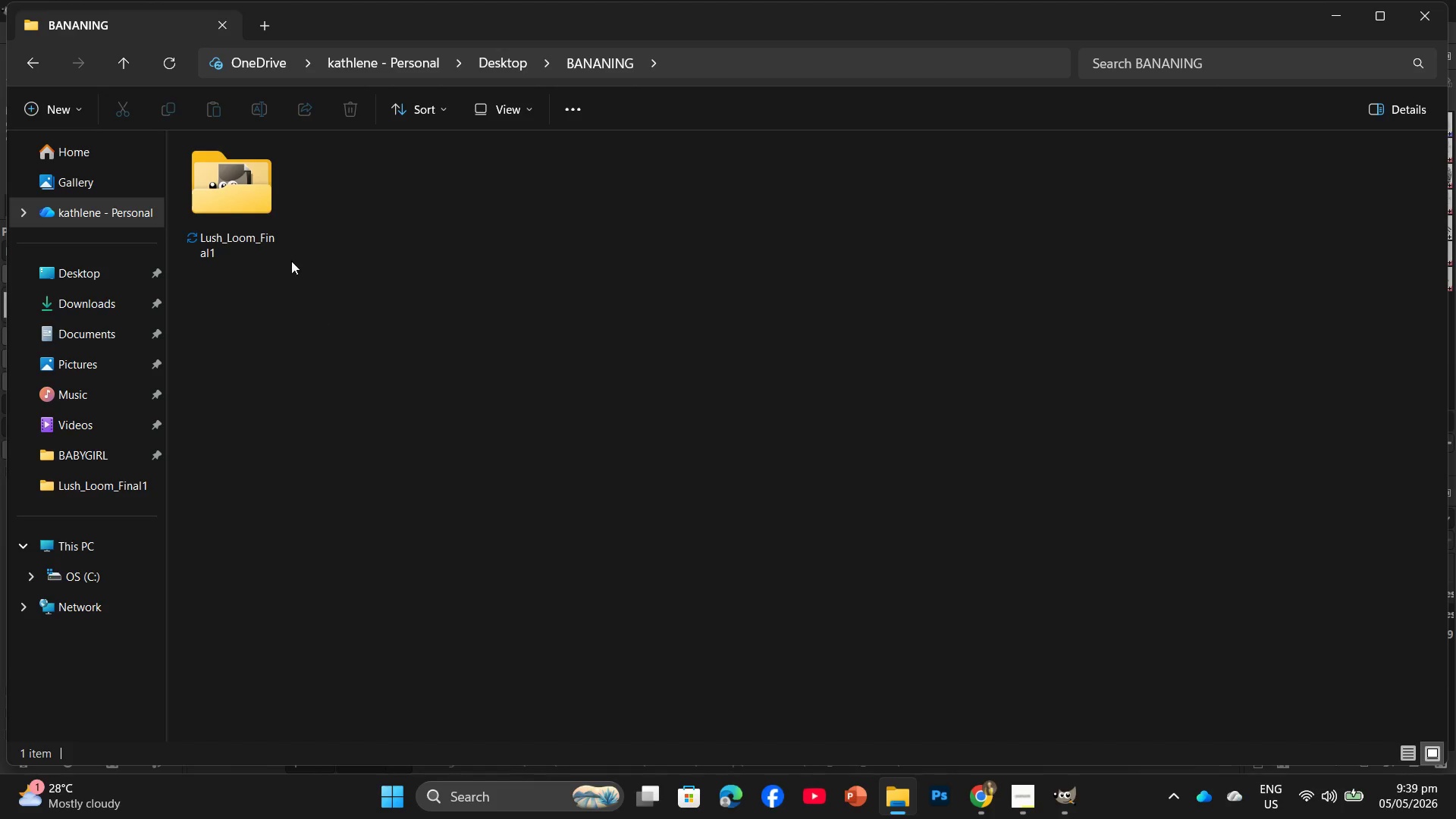 
double_click([249, 218])
 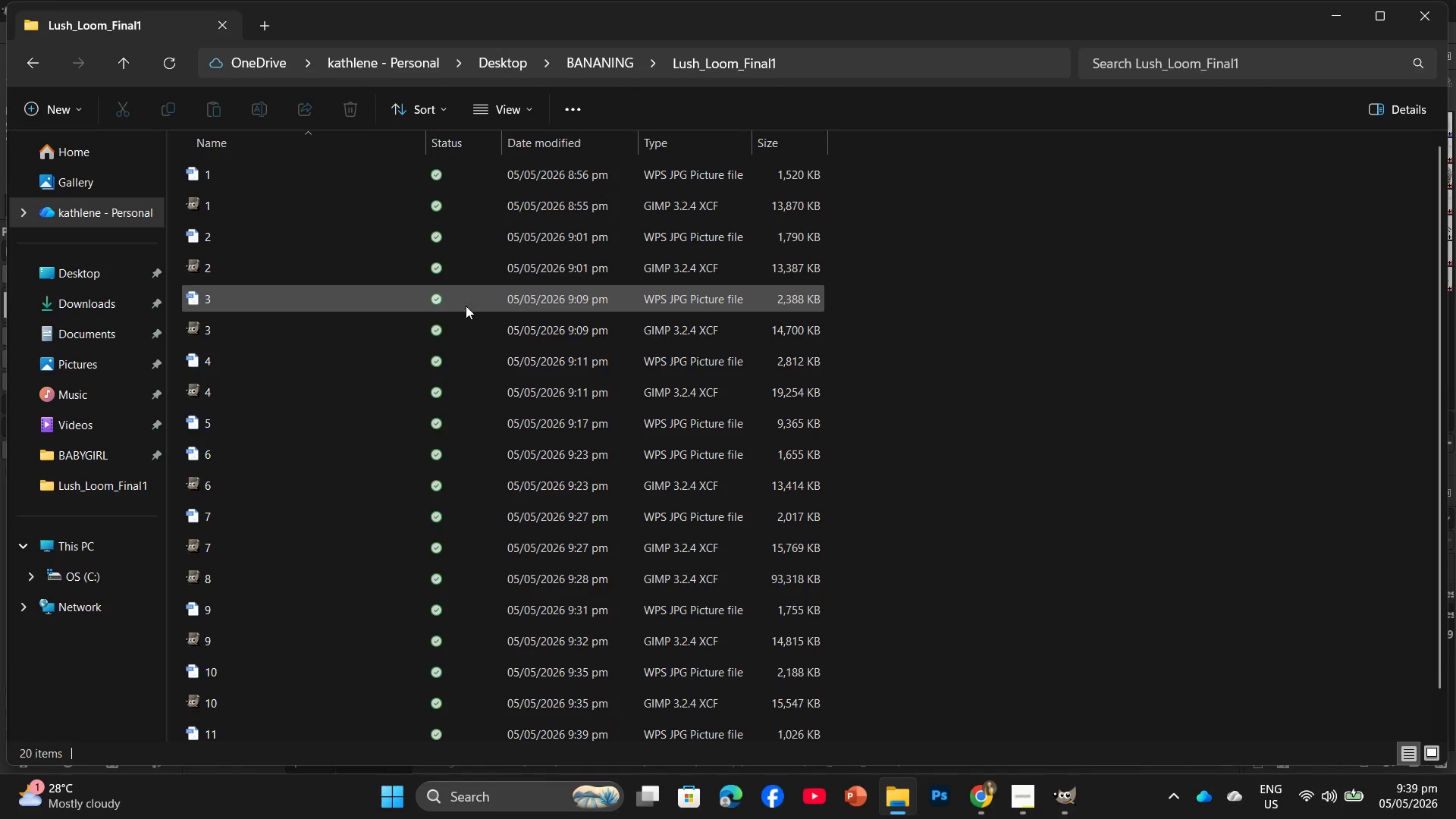 
scroll: coordinate [435, 397], scroll_direction: down, amount: 4.0
 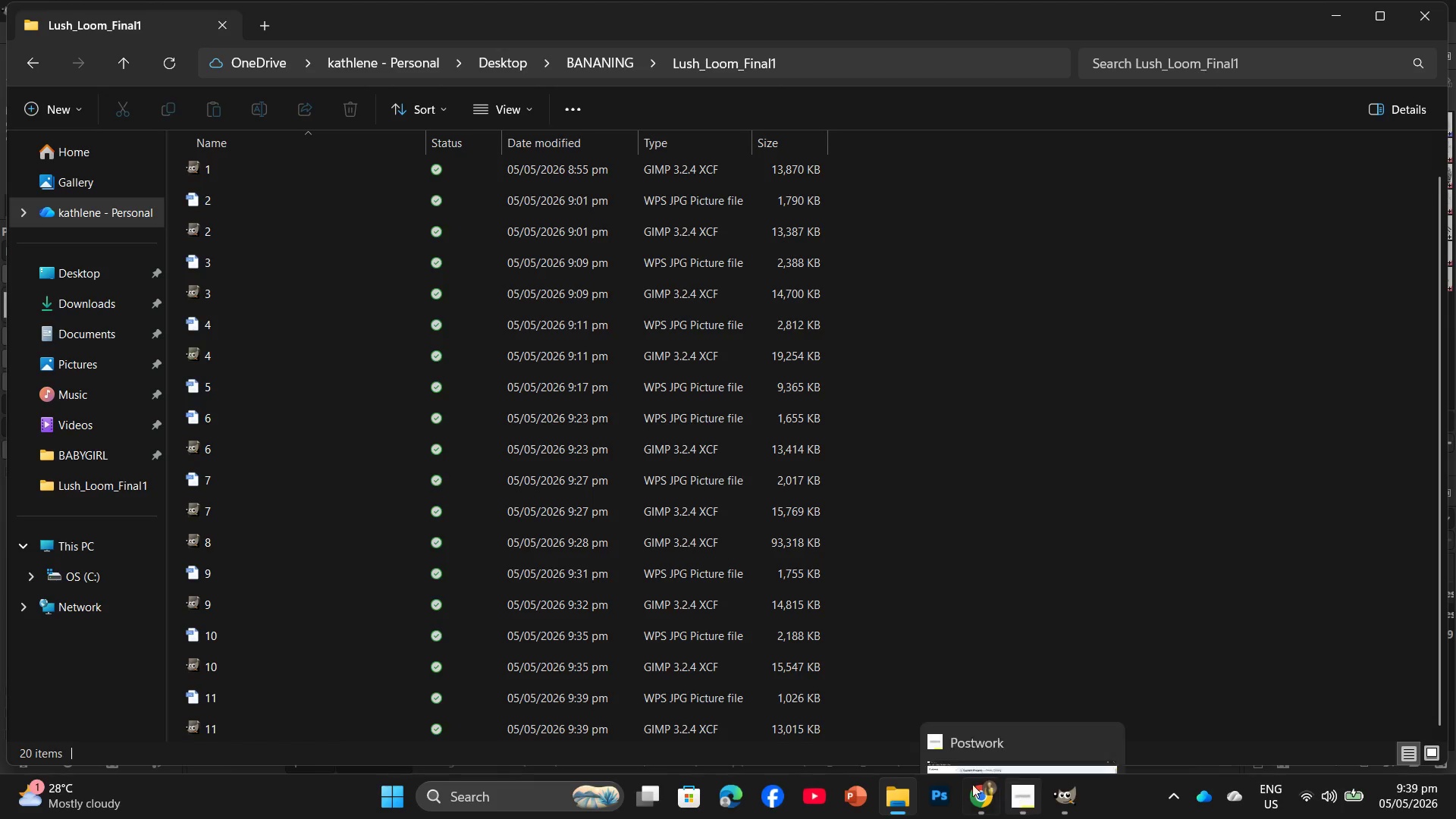 
left_click([967, 785])
 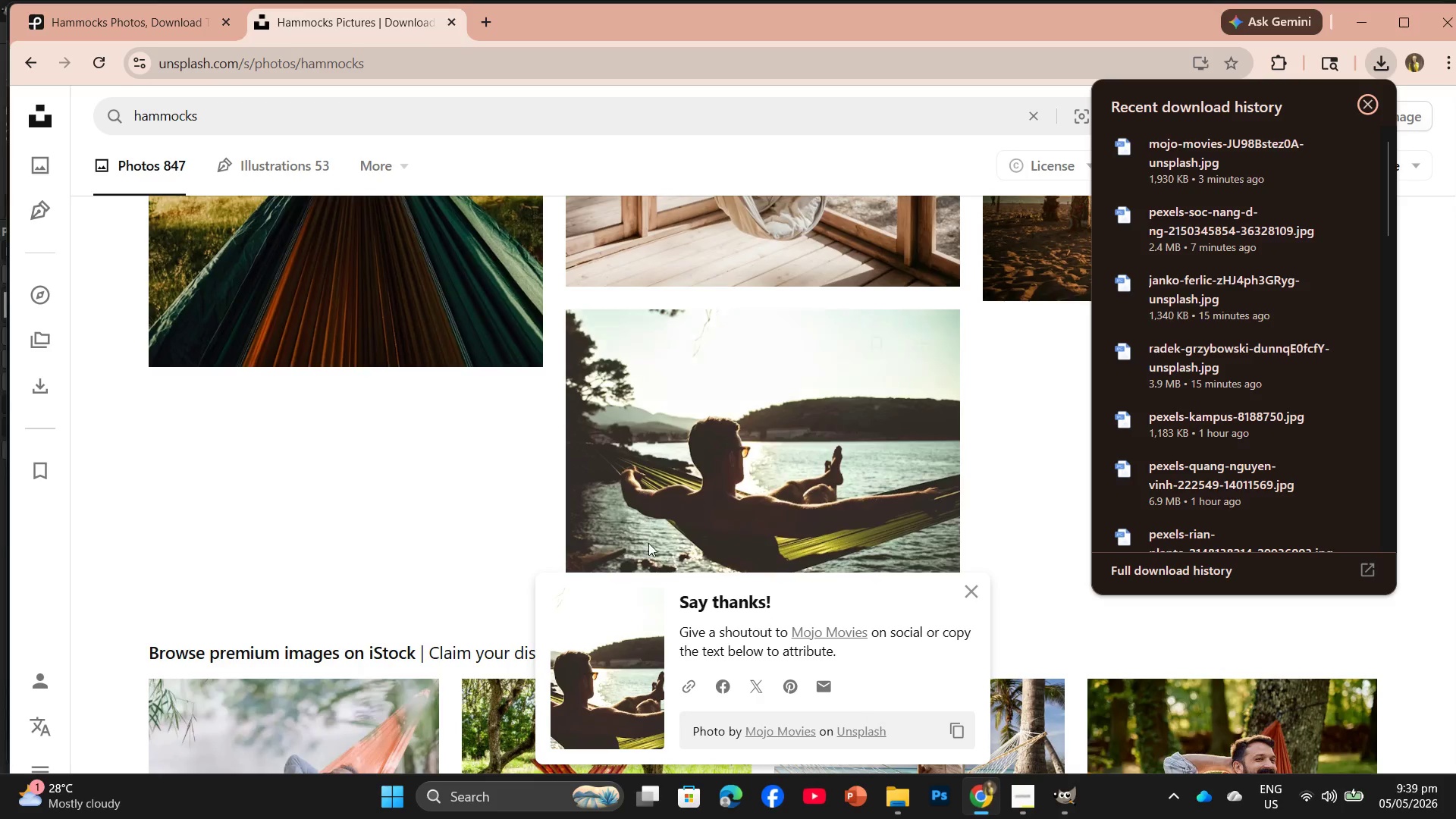 
scroll: coordinate [591, 507], scroll_direction: down, amount: 4.0
 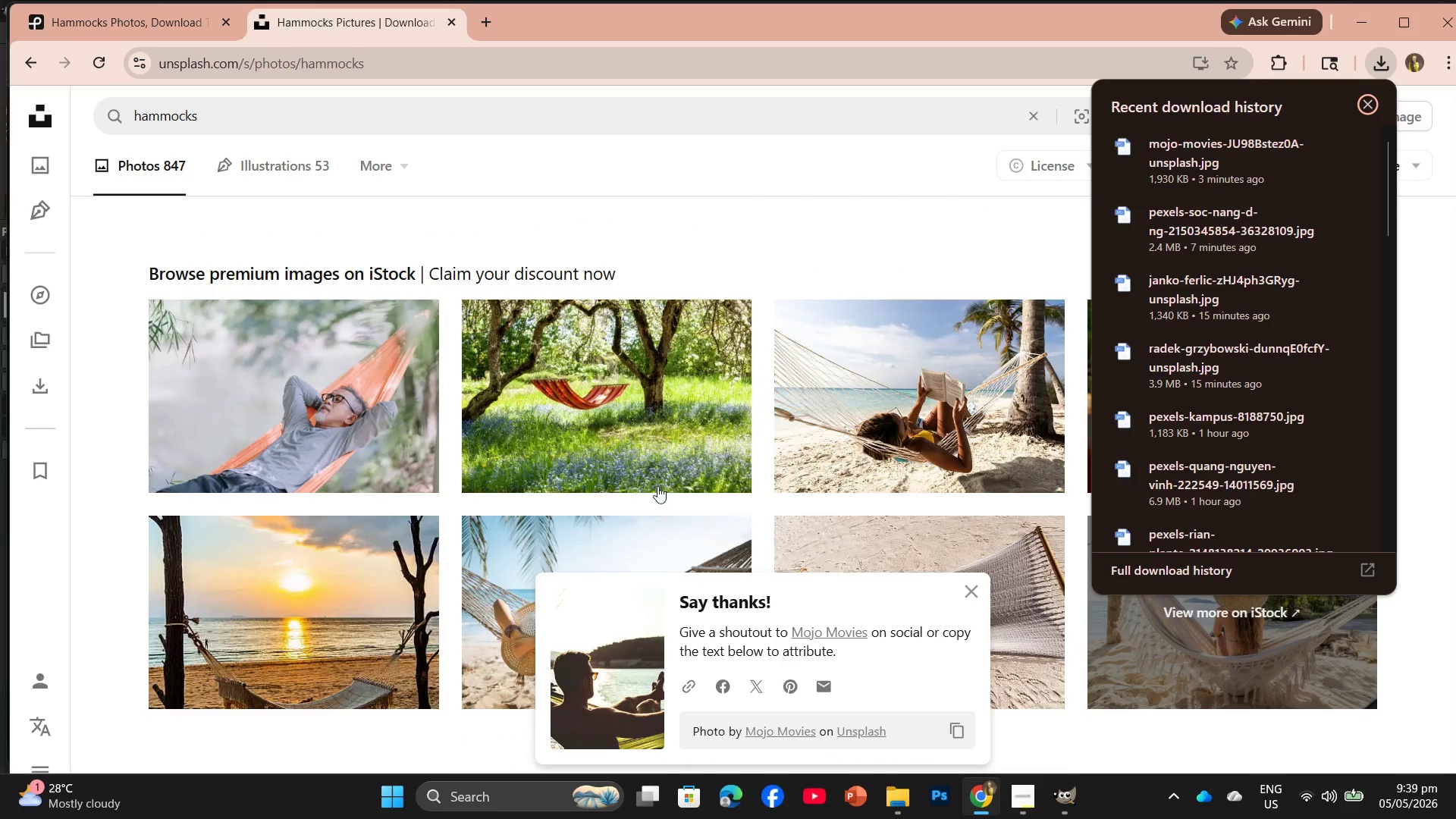 
left_click([157, 43])
 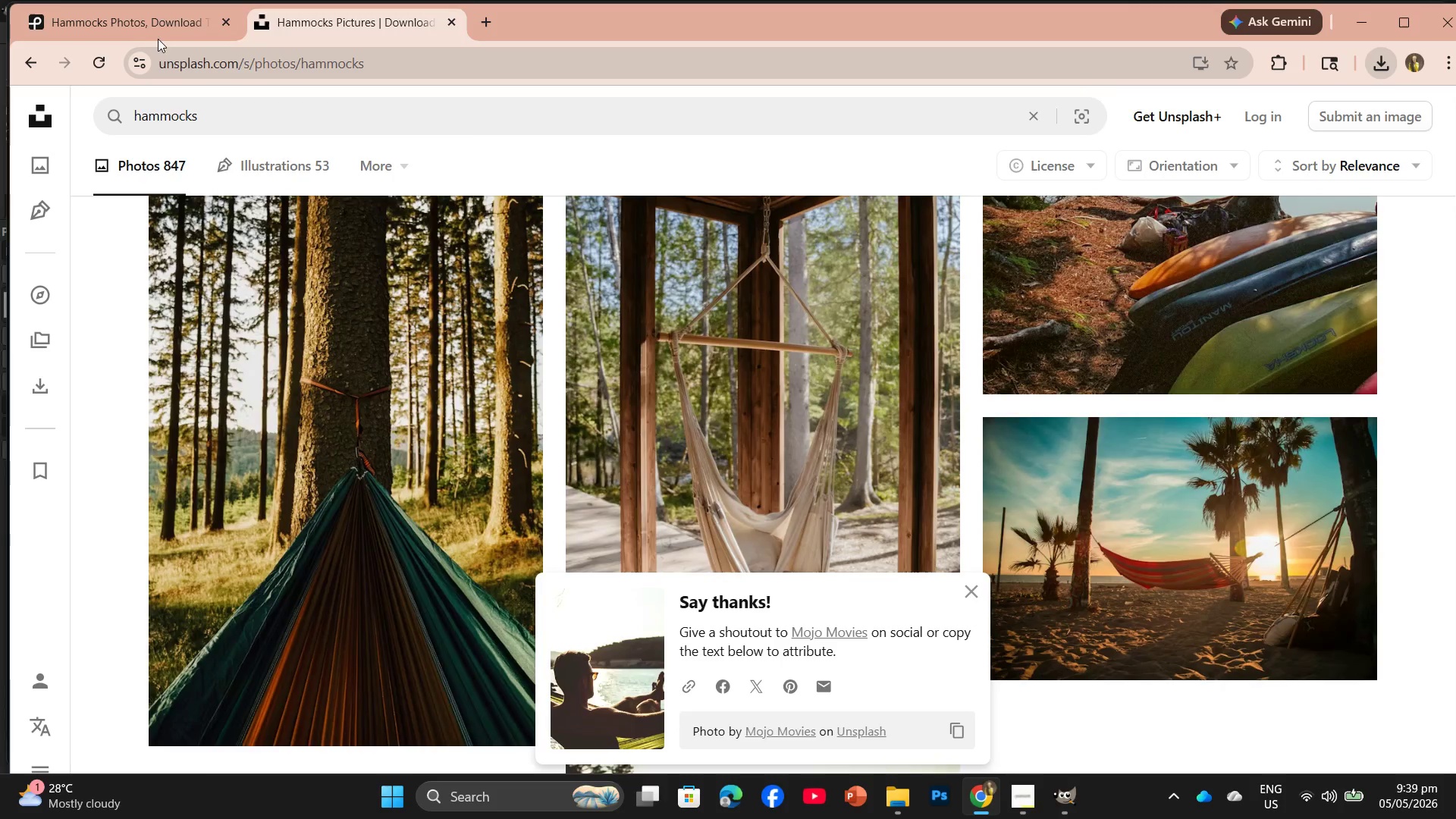 
scroll: coordinate [300, 199], scroll_direction: up, amount: 8.0
 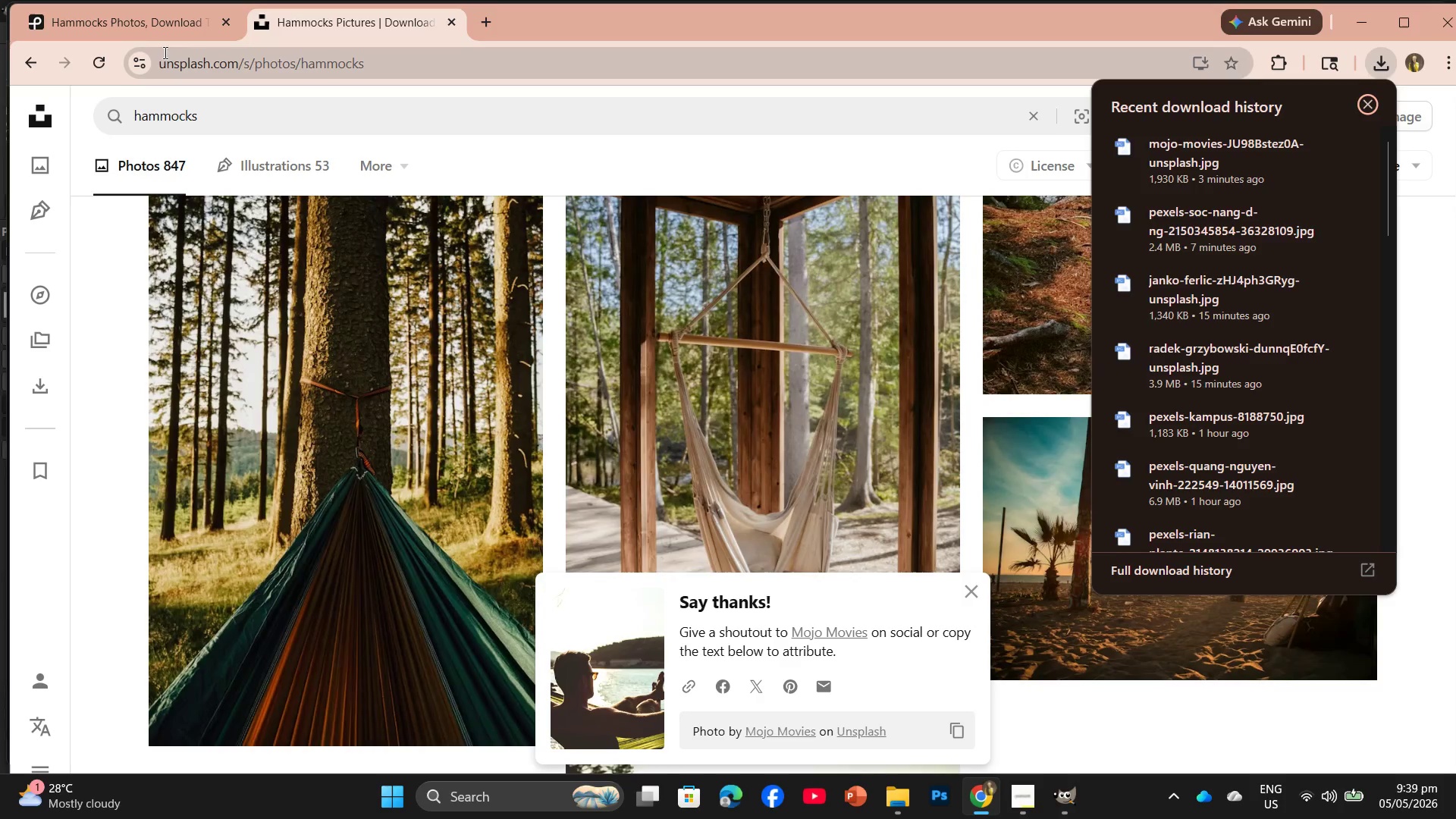 
double_click([156, 14])
 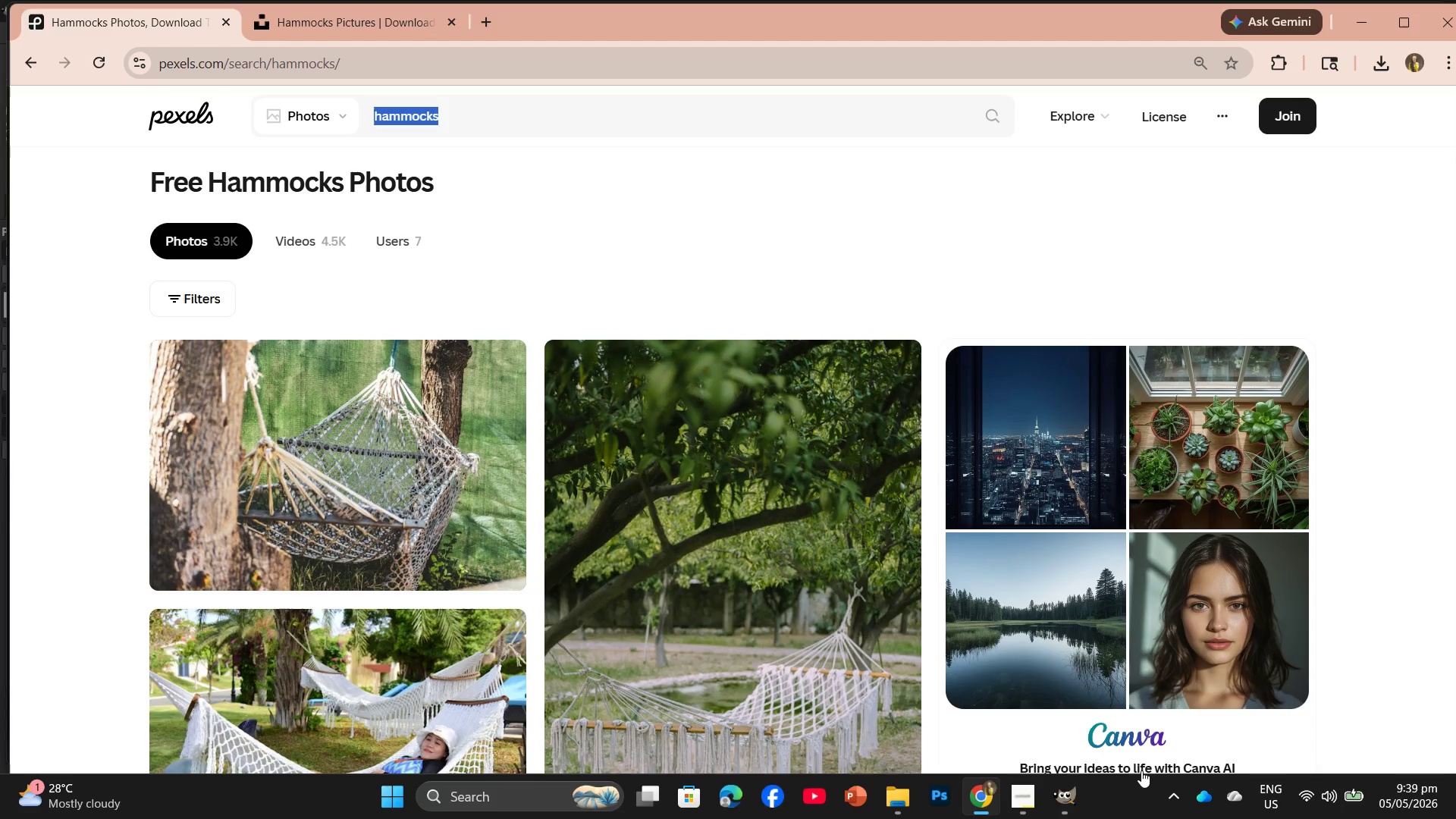 
scroll: coordinate [896, 654], scroll_direction: down, amount: 7.0
 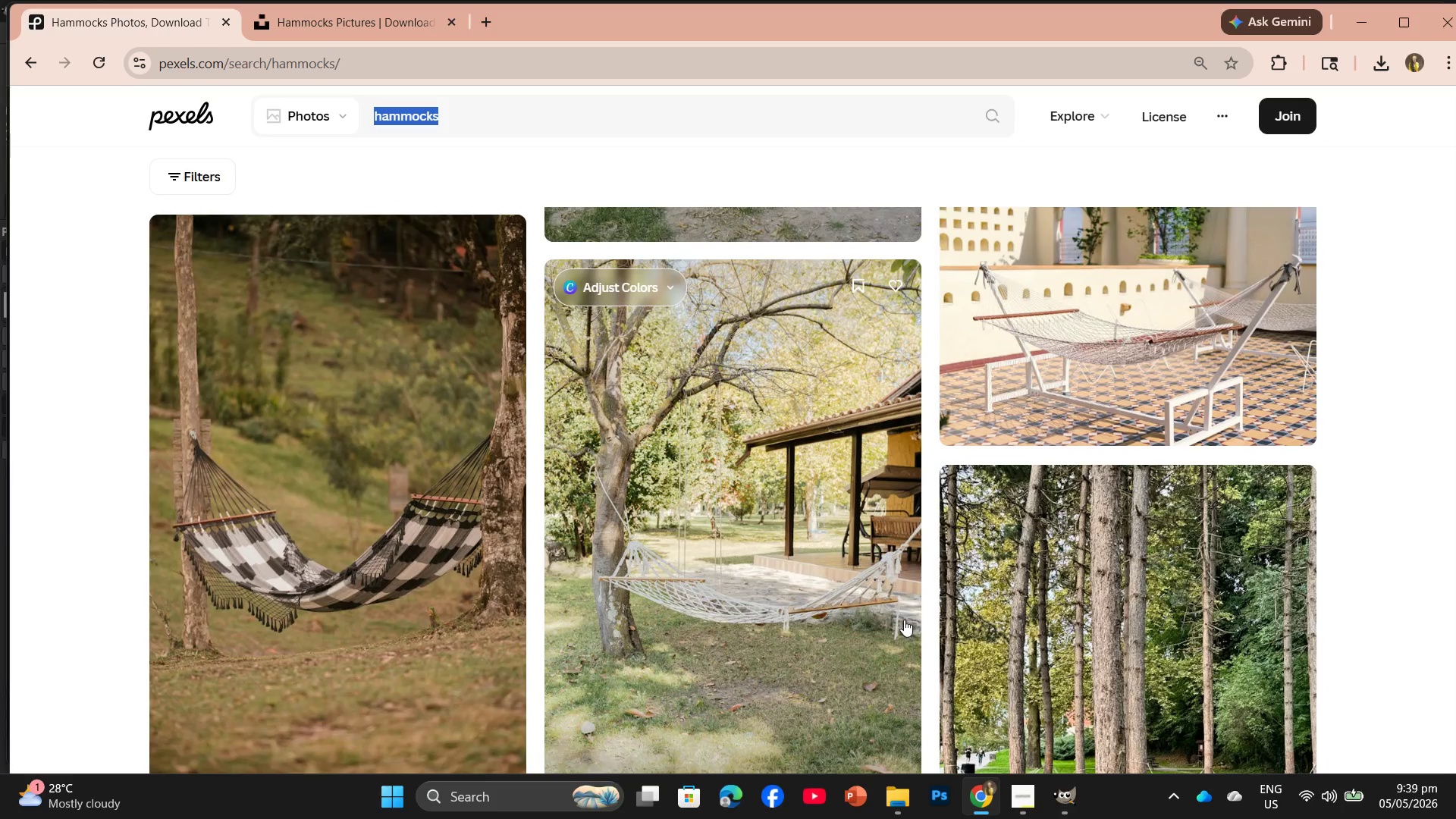 
scroll: coordinate [868, 581], scroll_direction: none, amount: 0.0
 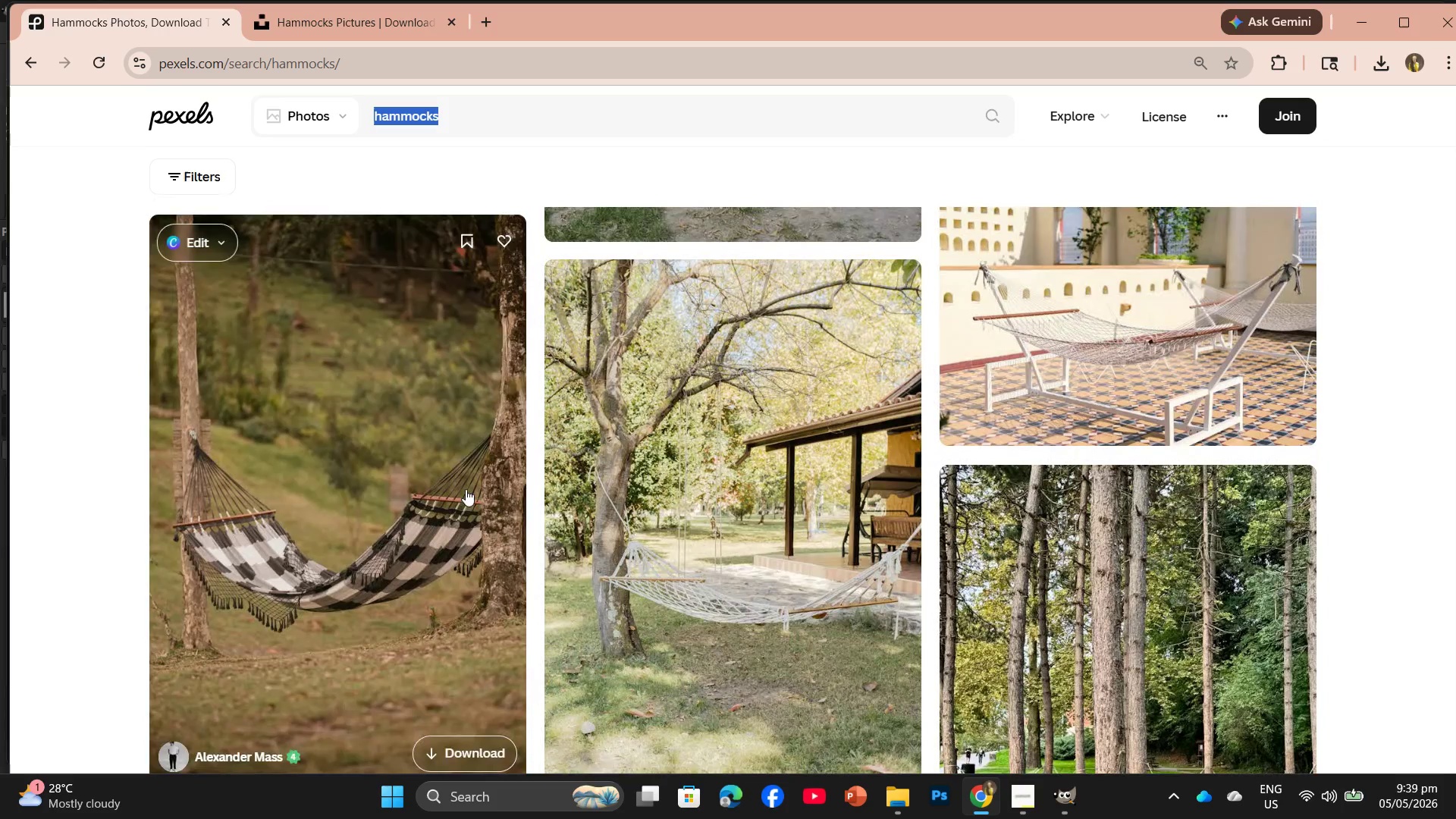 
scroll: coordinate [830, 606], scroll_direction: down, amount: 14.0
 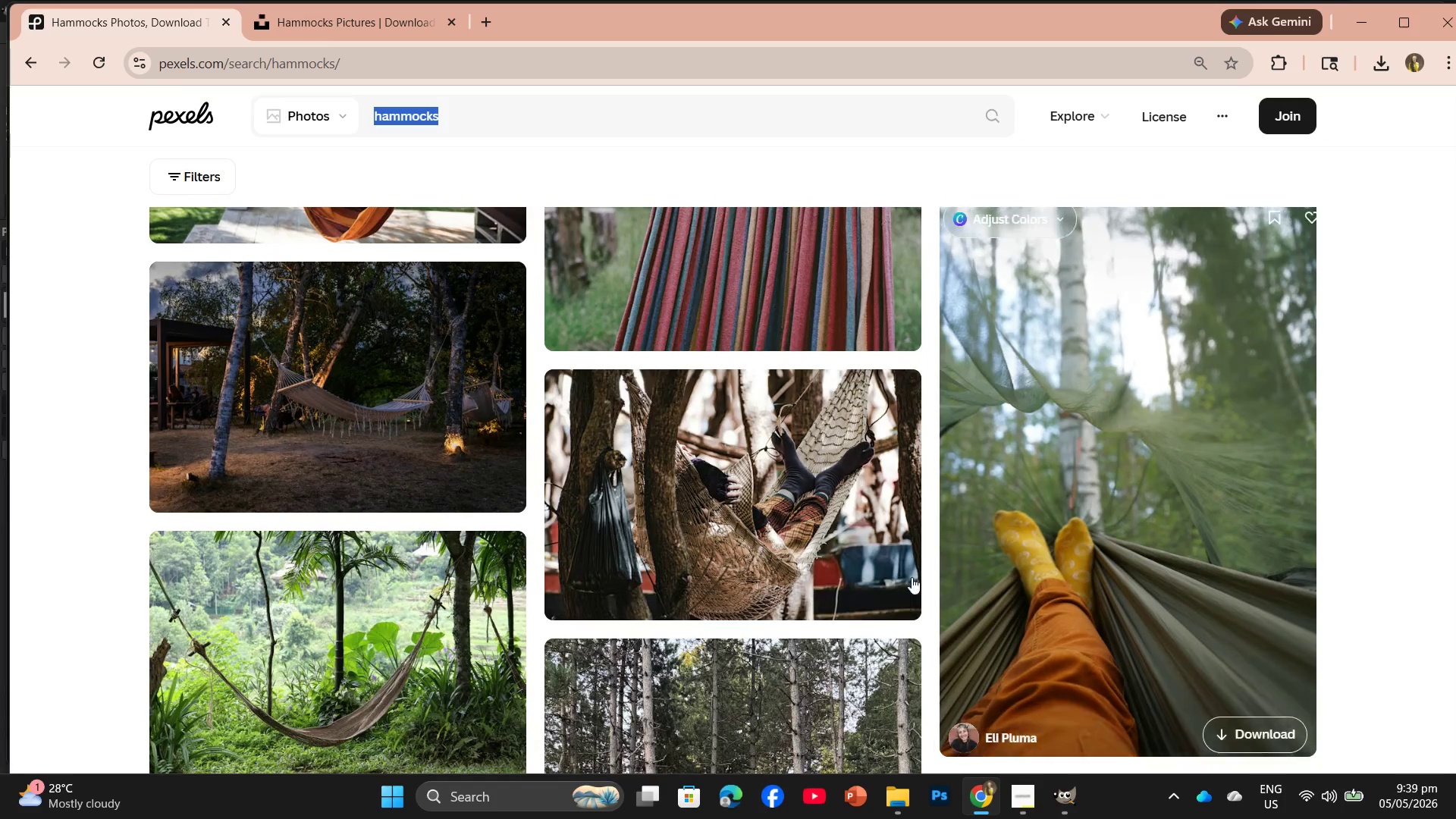 
left_click([870, 588])
 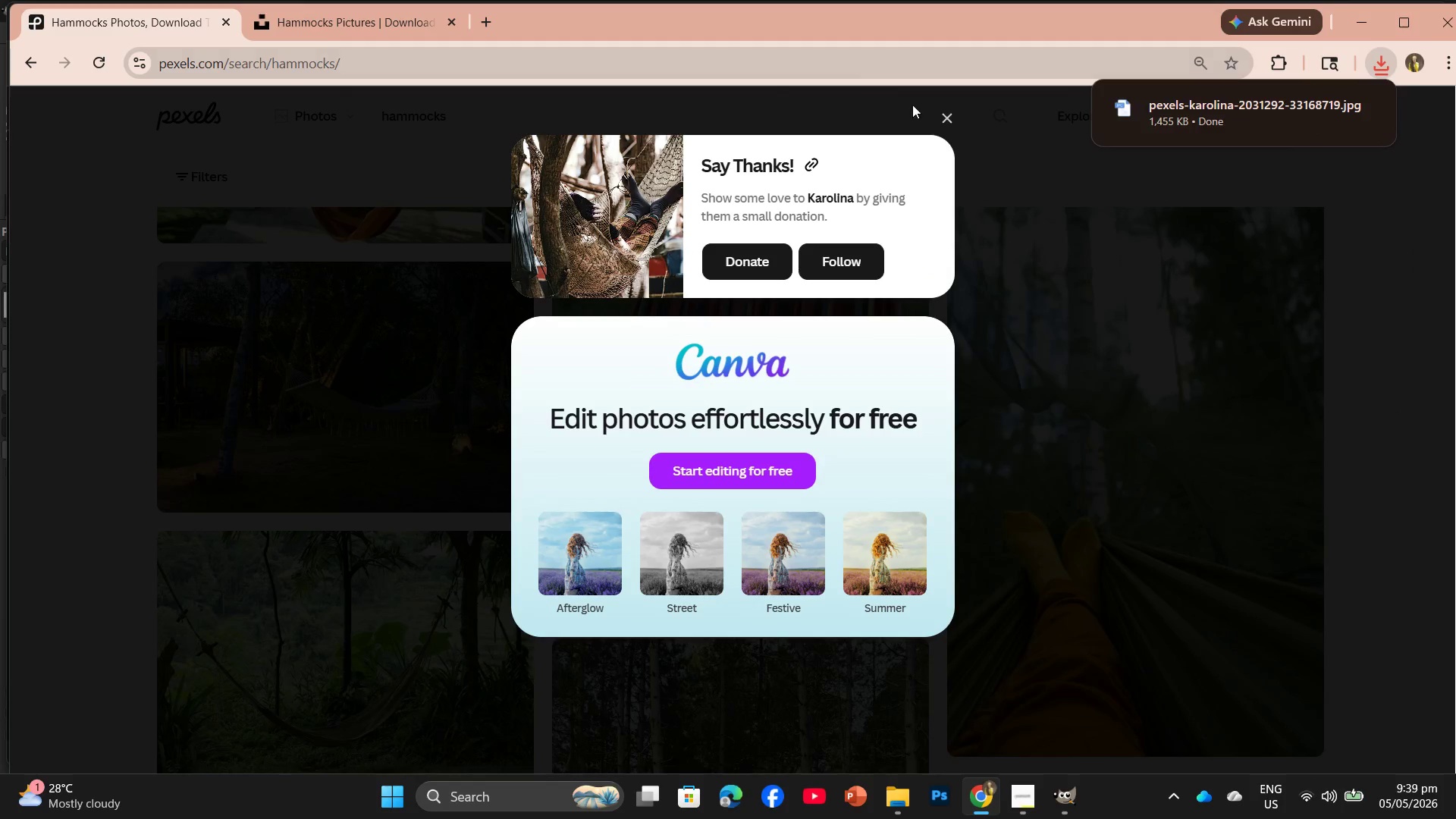 
left_click([949, 118])
 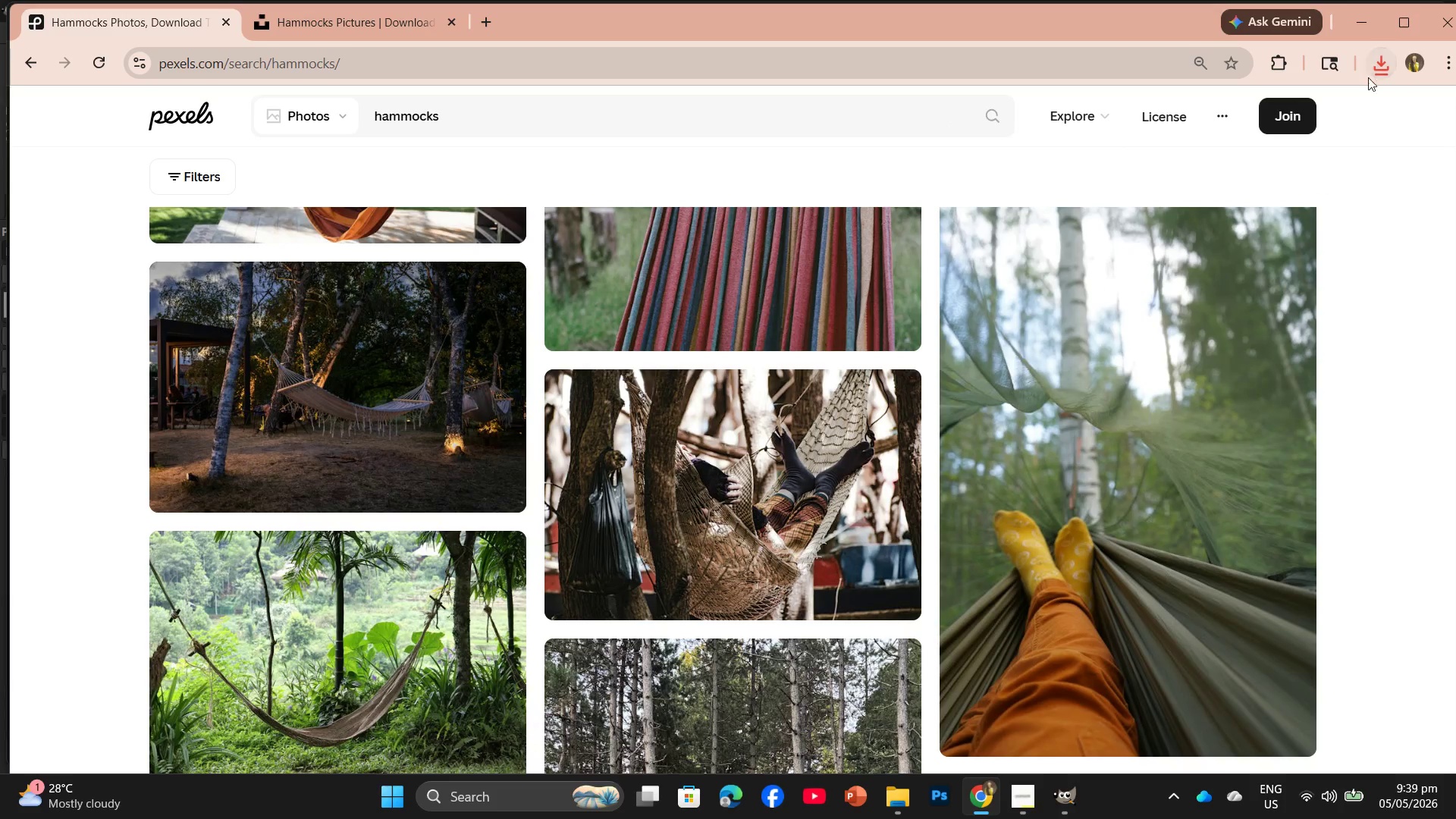 
left_click([1372, 60])
 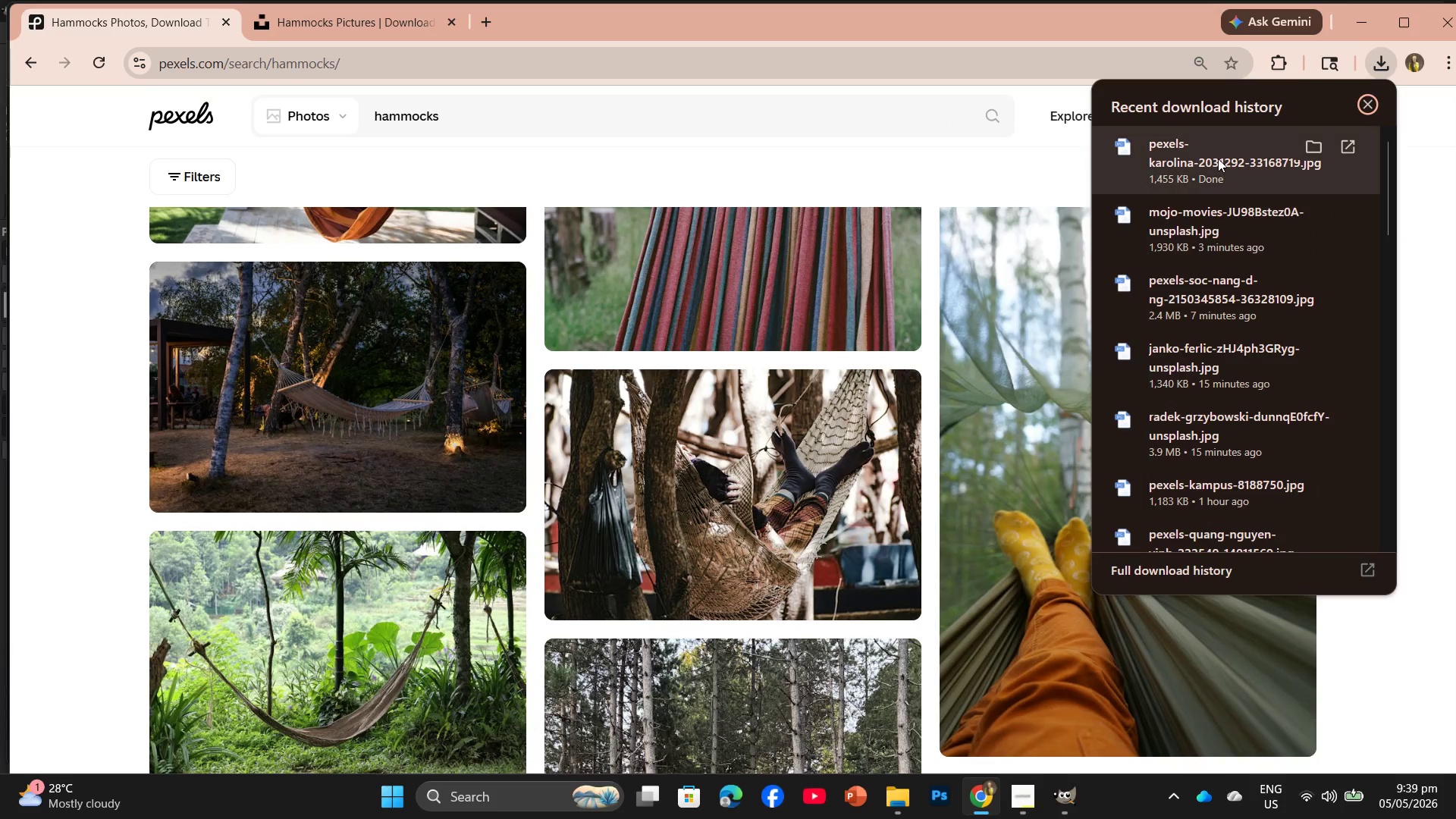 
left_click_drag(start_coordinate=[1218, 158], to_coordinate=[359, 55])
 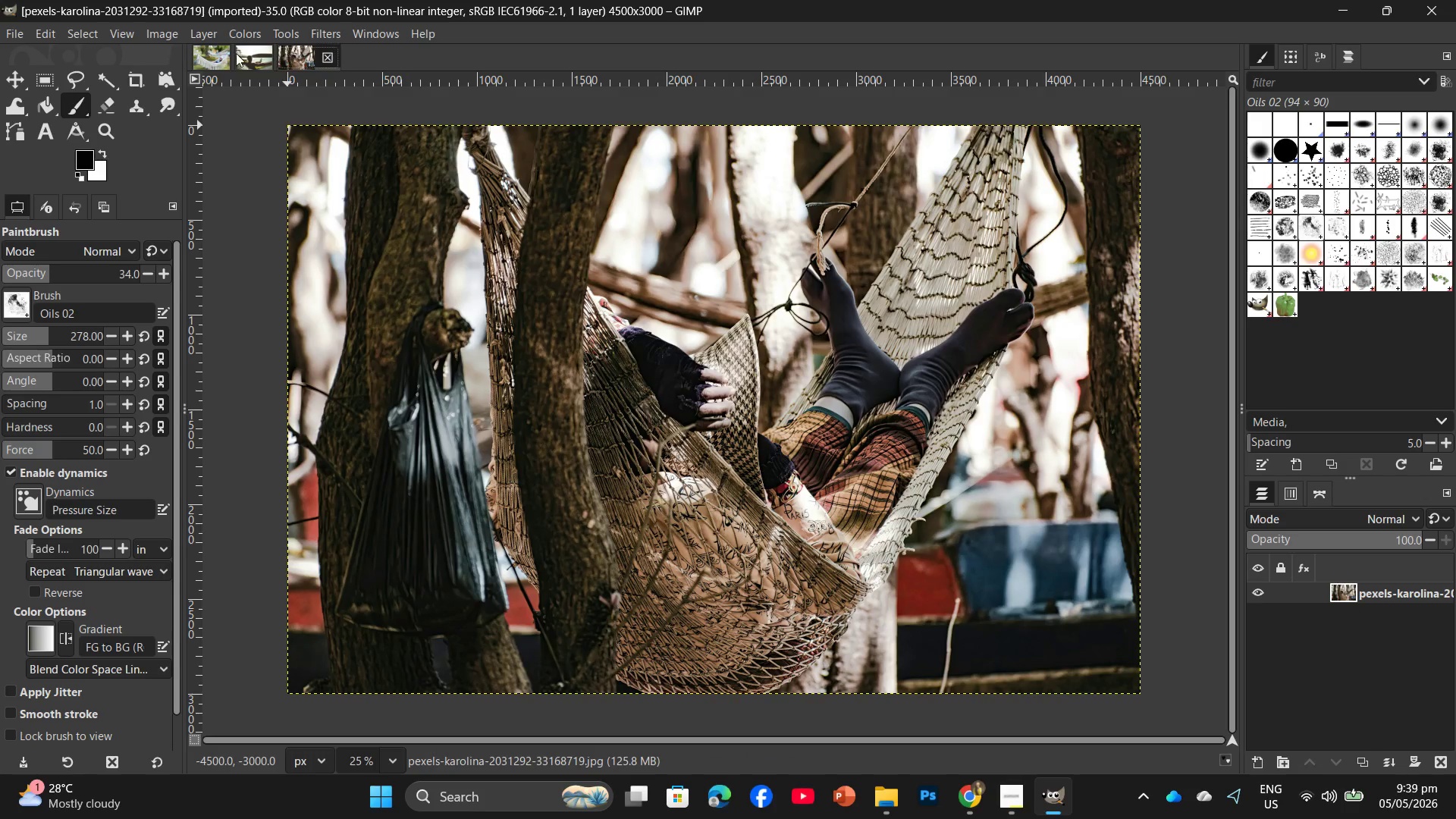 
left_click([212, 55])
 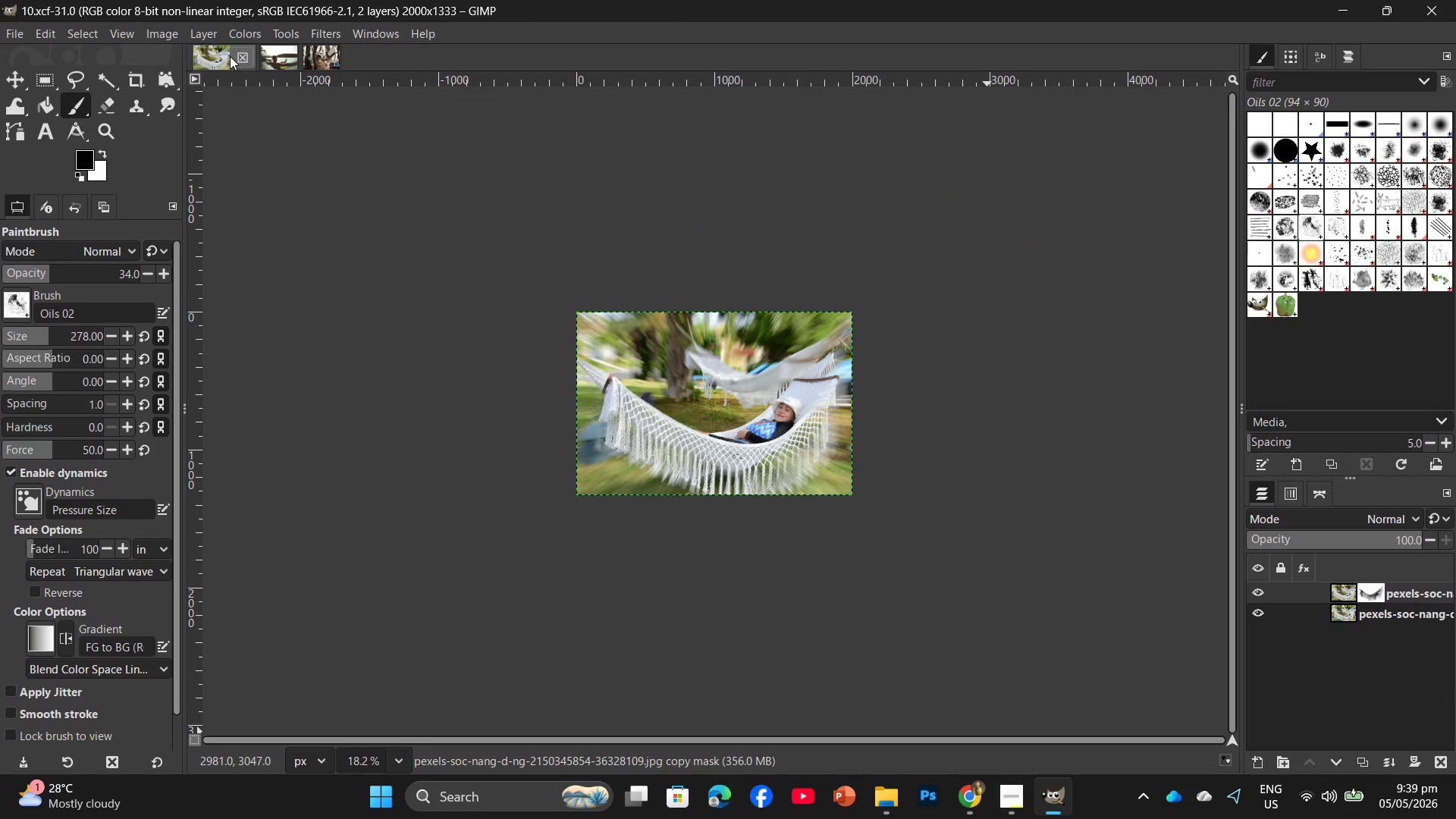 
left_click([240, 51])
 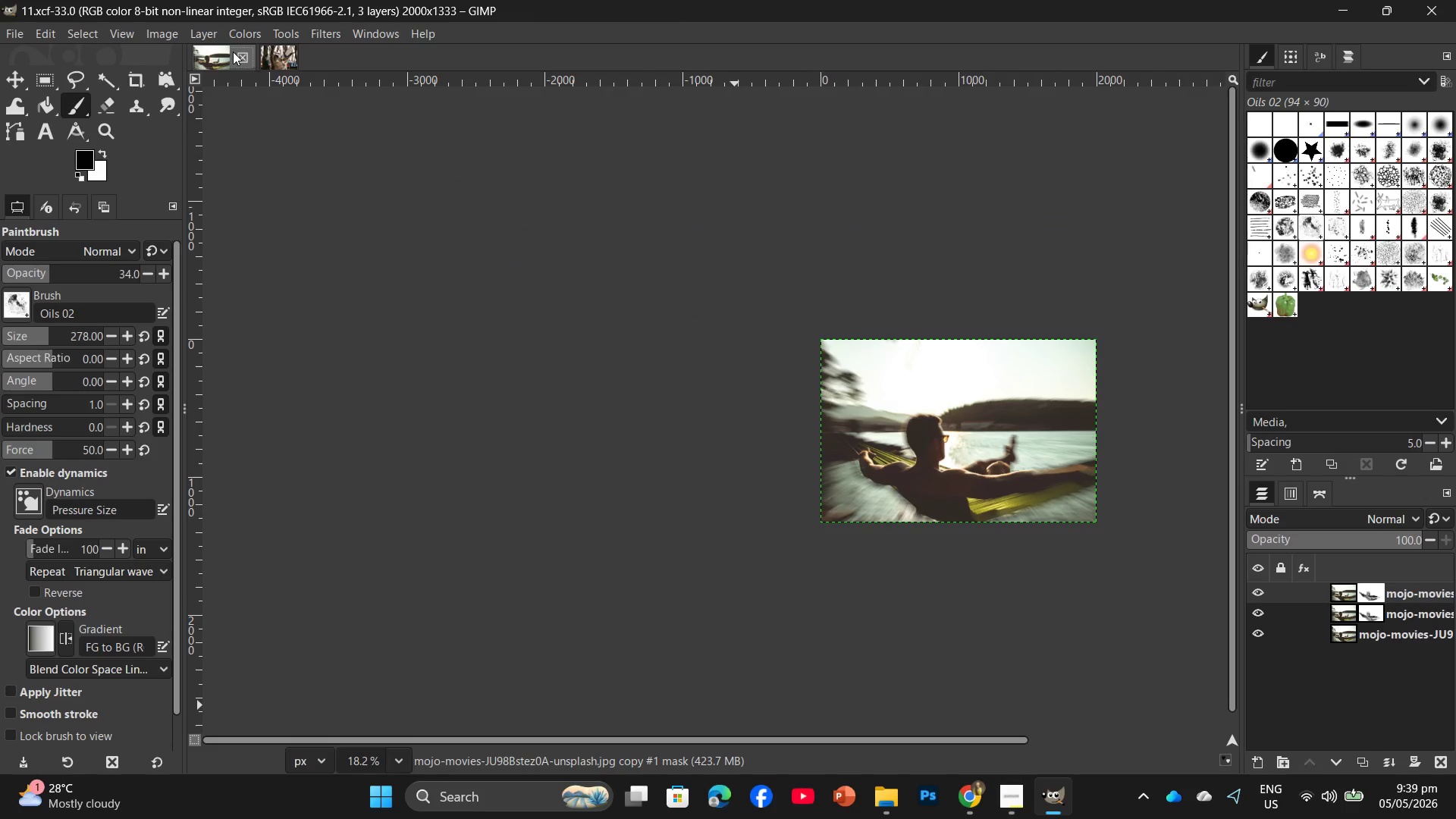 
left_click([235, 54])
 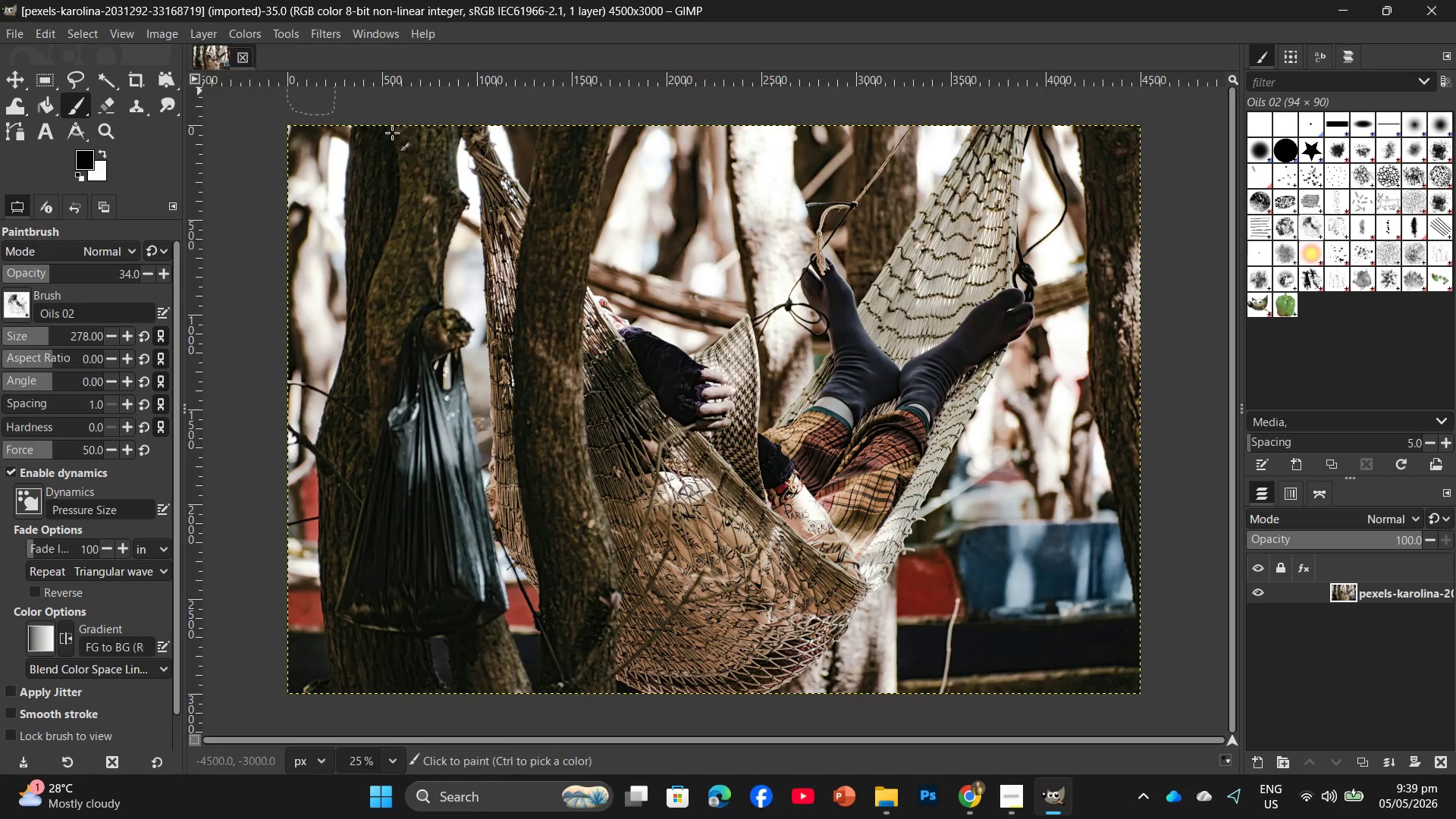 
scroll: coordinate [703, 375], scroll_direction: down, amount: 2.0
 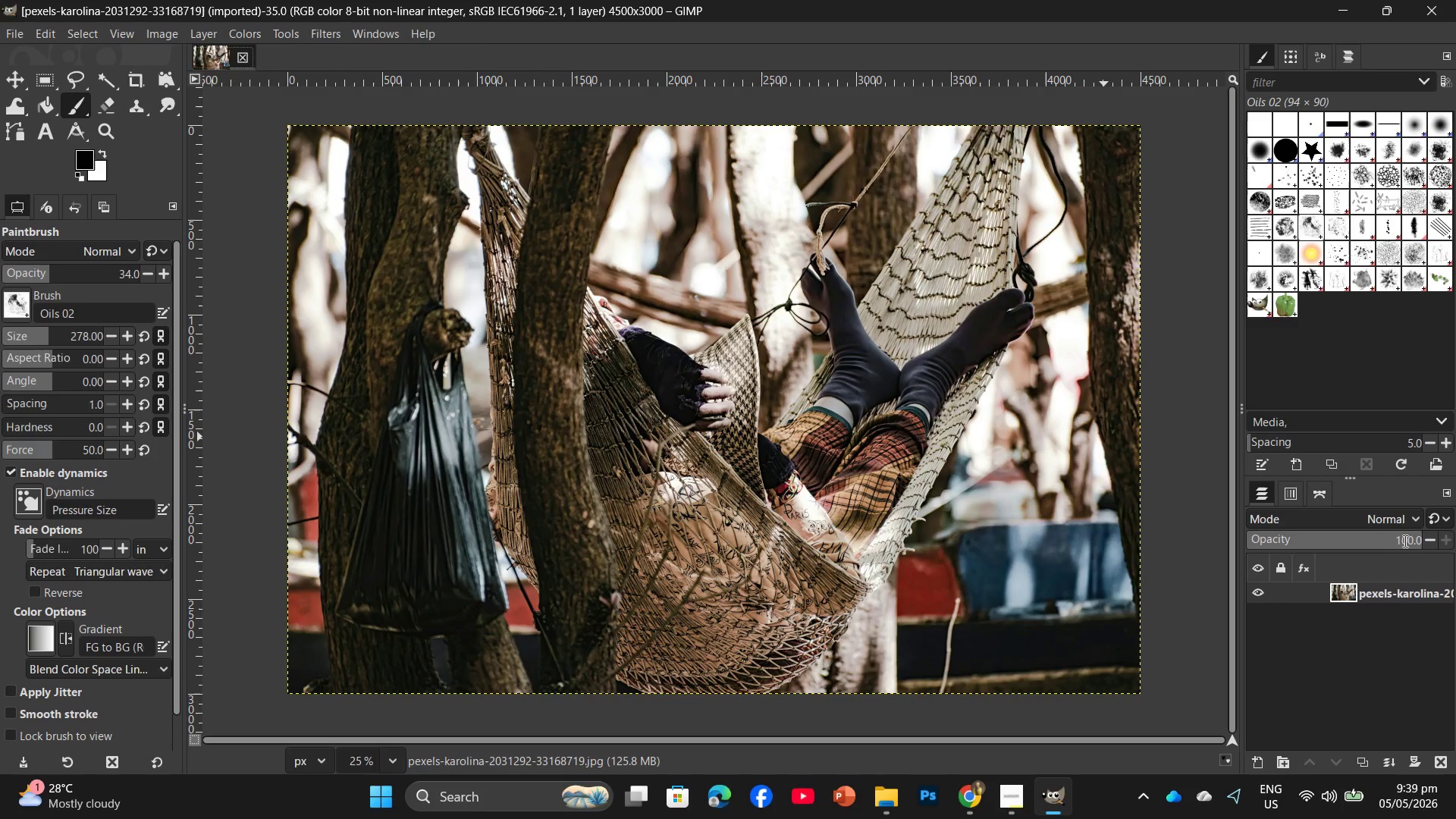 
right_click([1370, 582])
 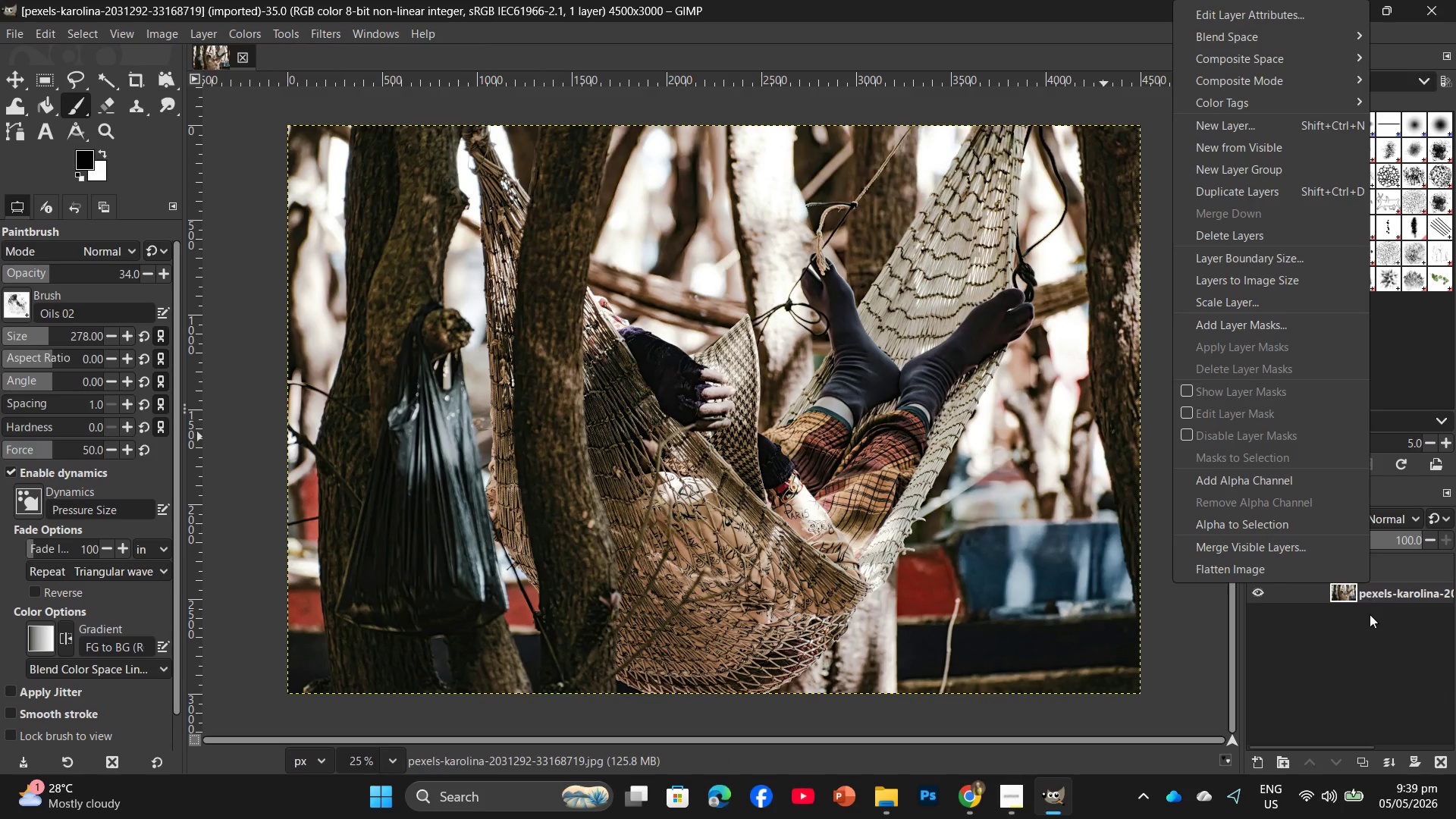 
right_click([1370, 594])
 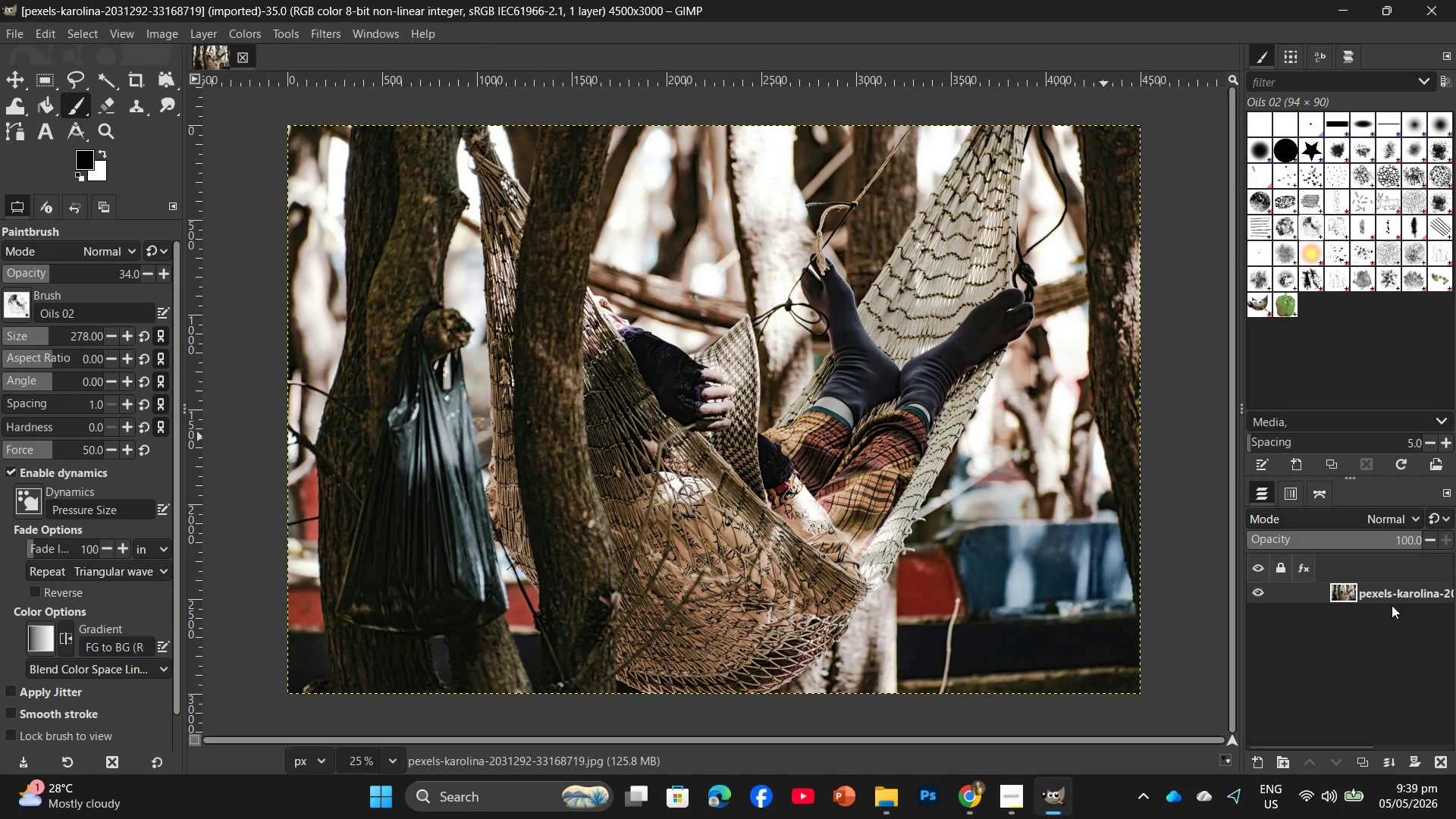 
right_click([1392, 593])
 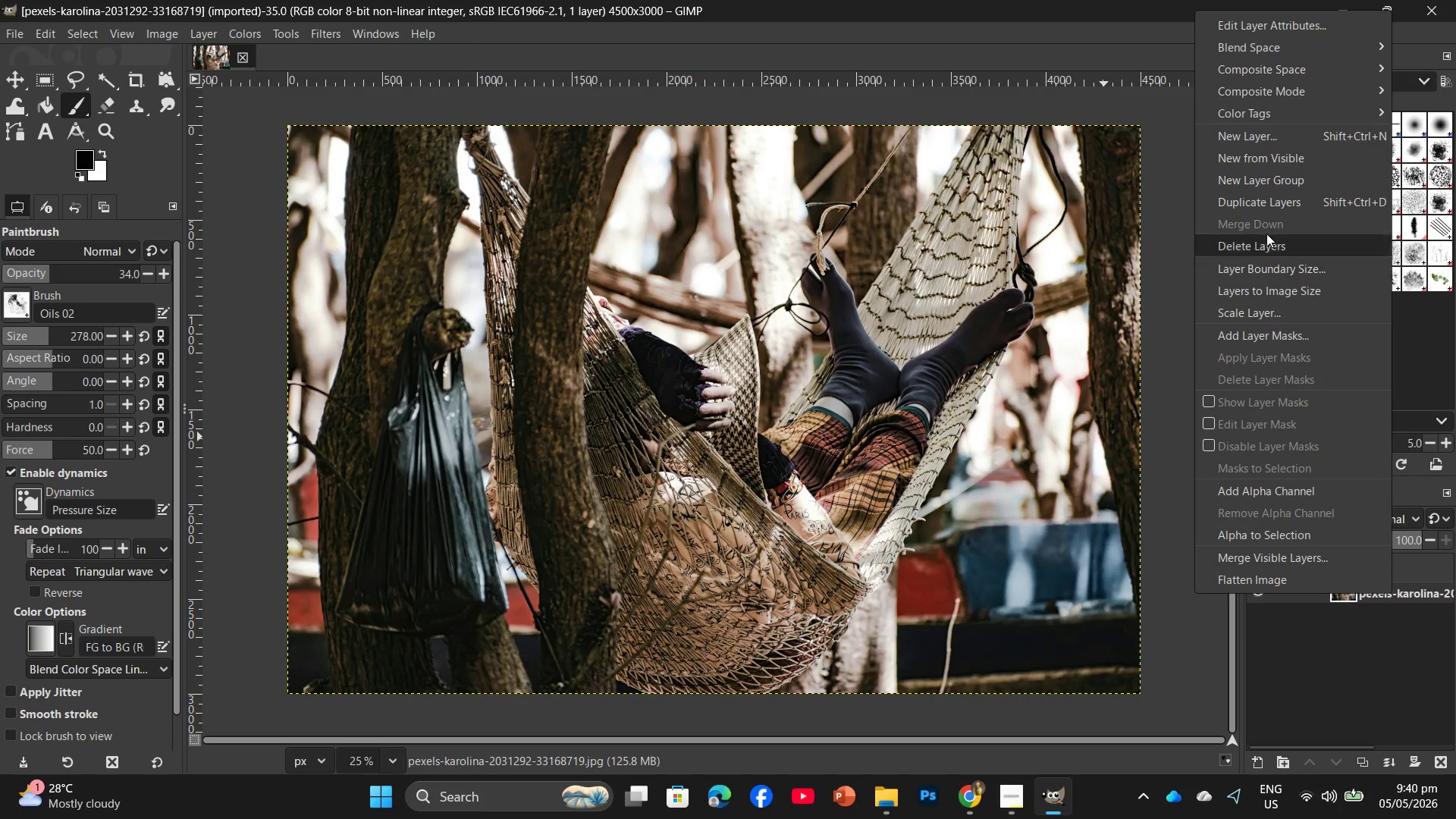 
left_click([1257, 206])
 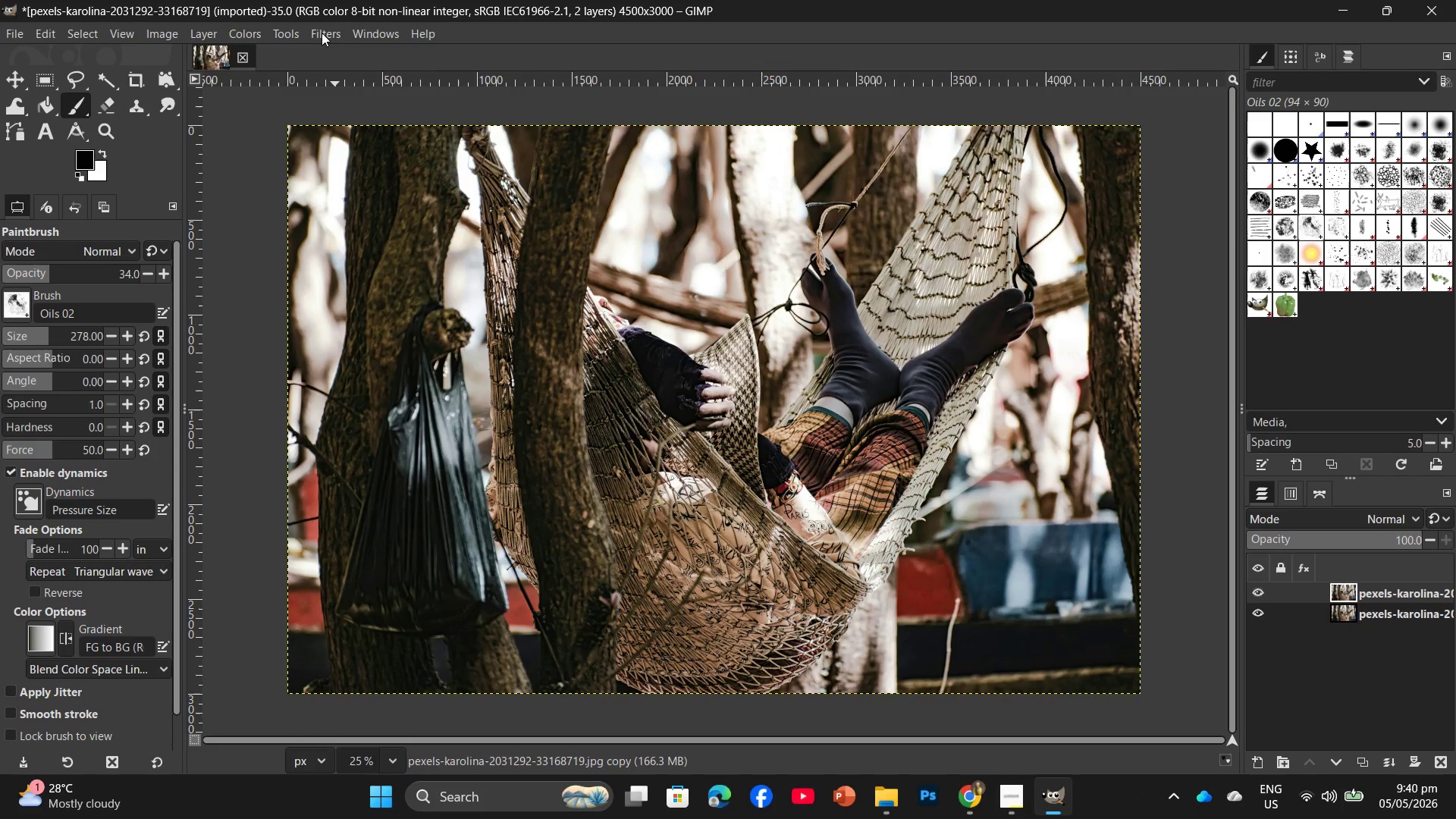 
left_click([322, 33])
 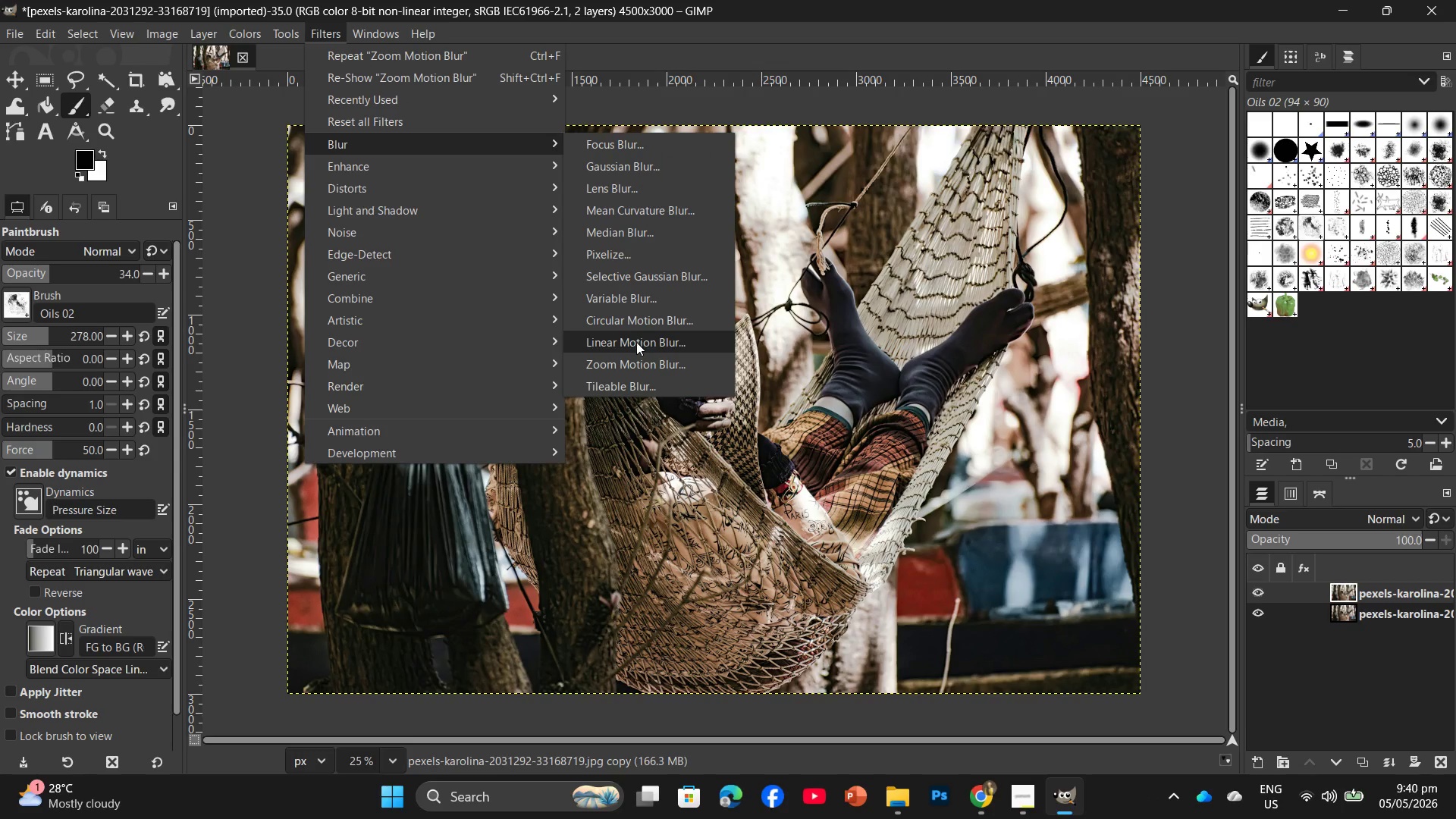 
left_click([635, 359])
 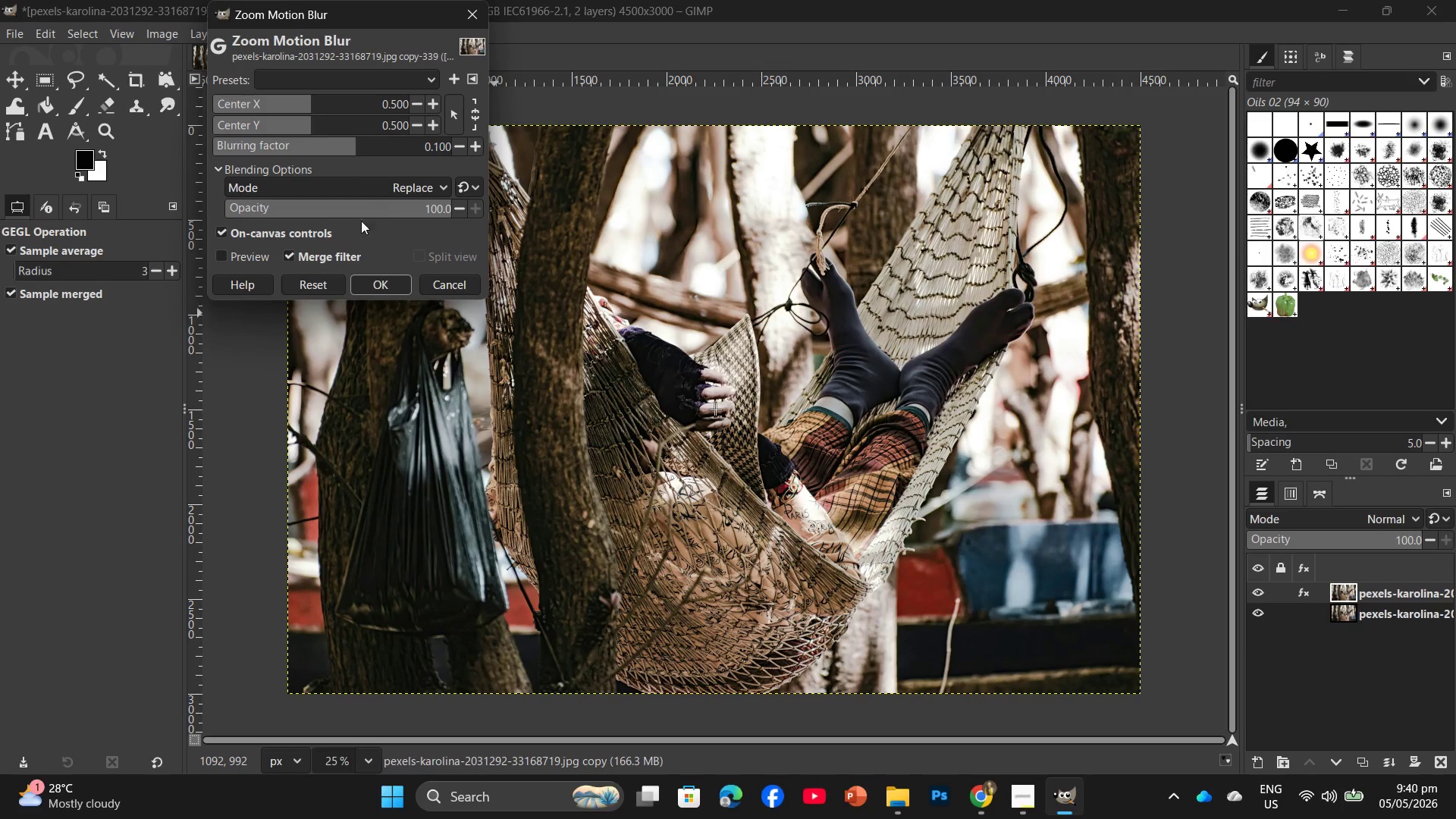 
left_click([377, 289])
 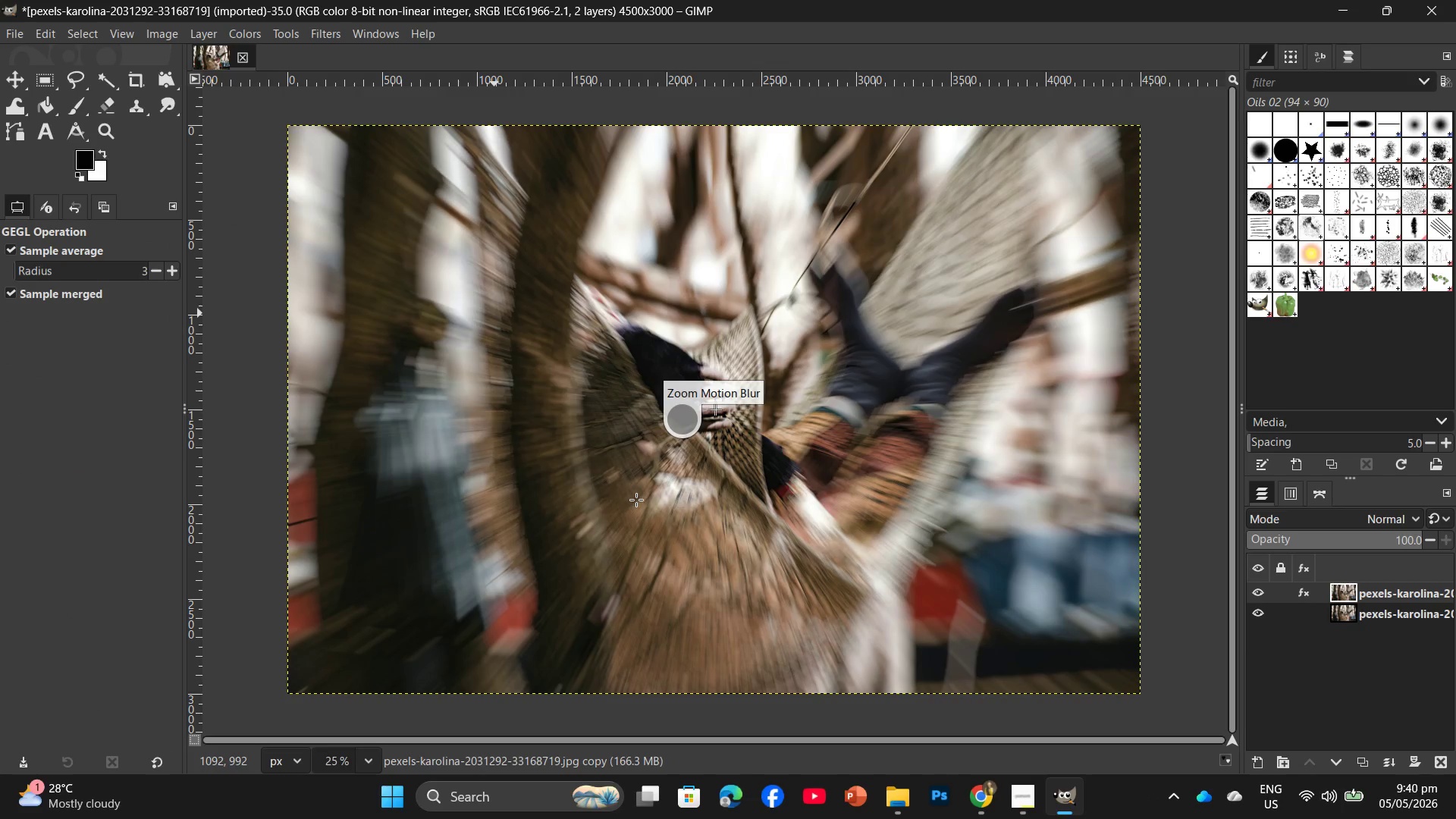 
mouse_move([664, 459])
 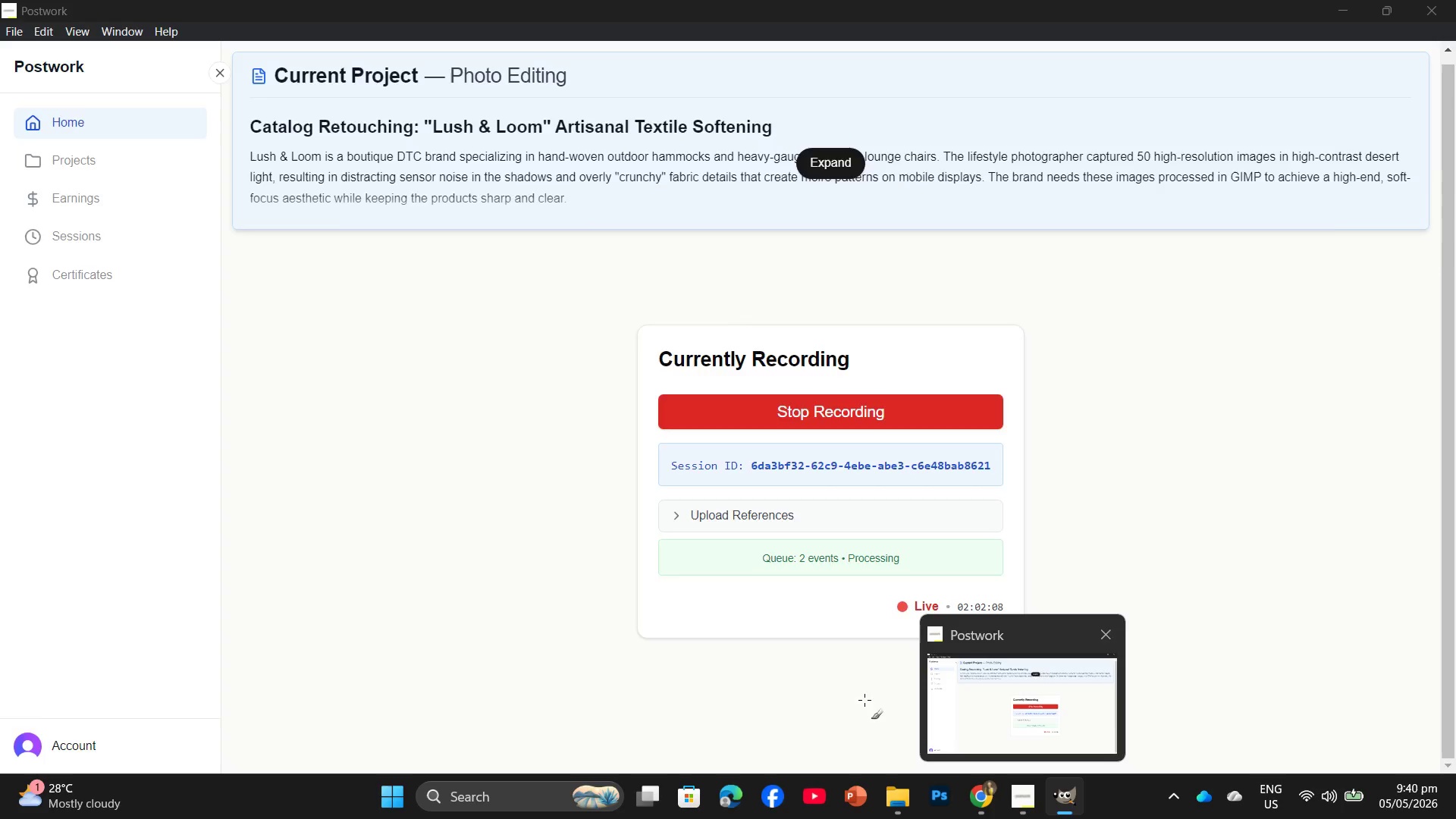 
wait(13.38)
 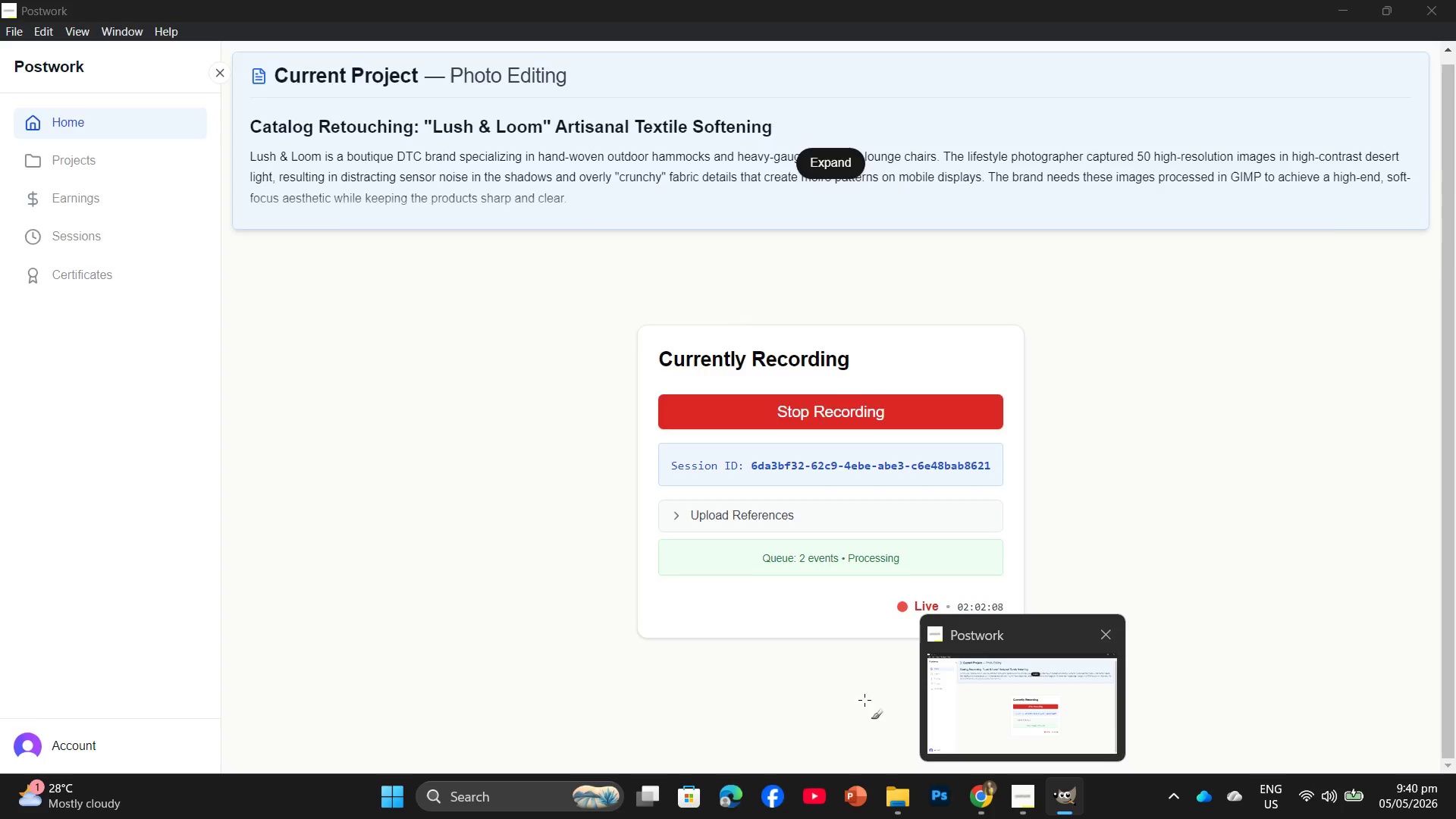 
mouse_move([1220, 325])
 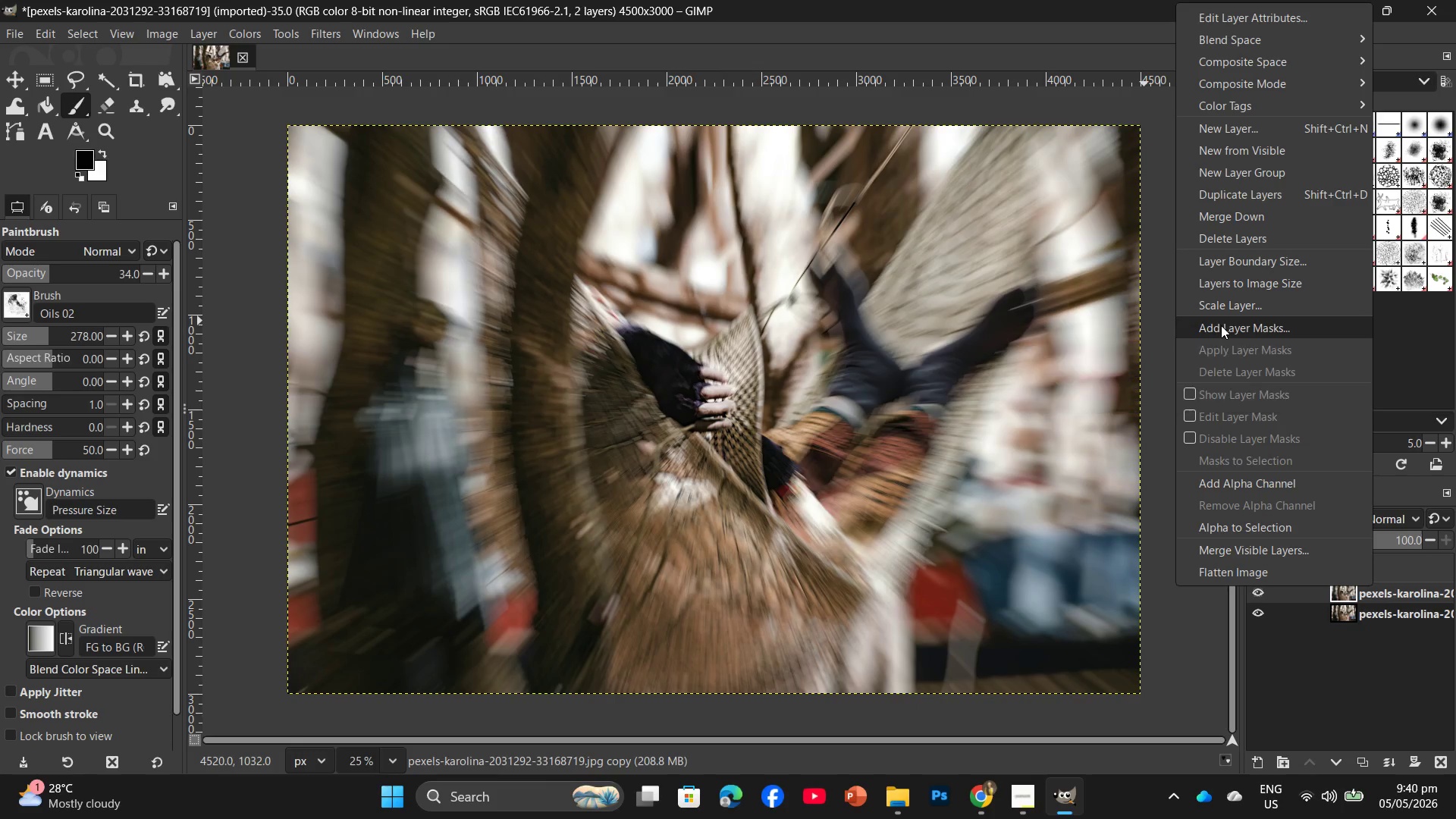 
left_click([1221, 325])
 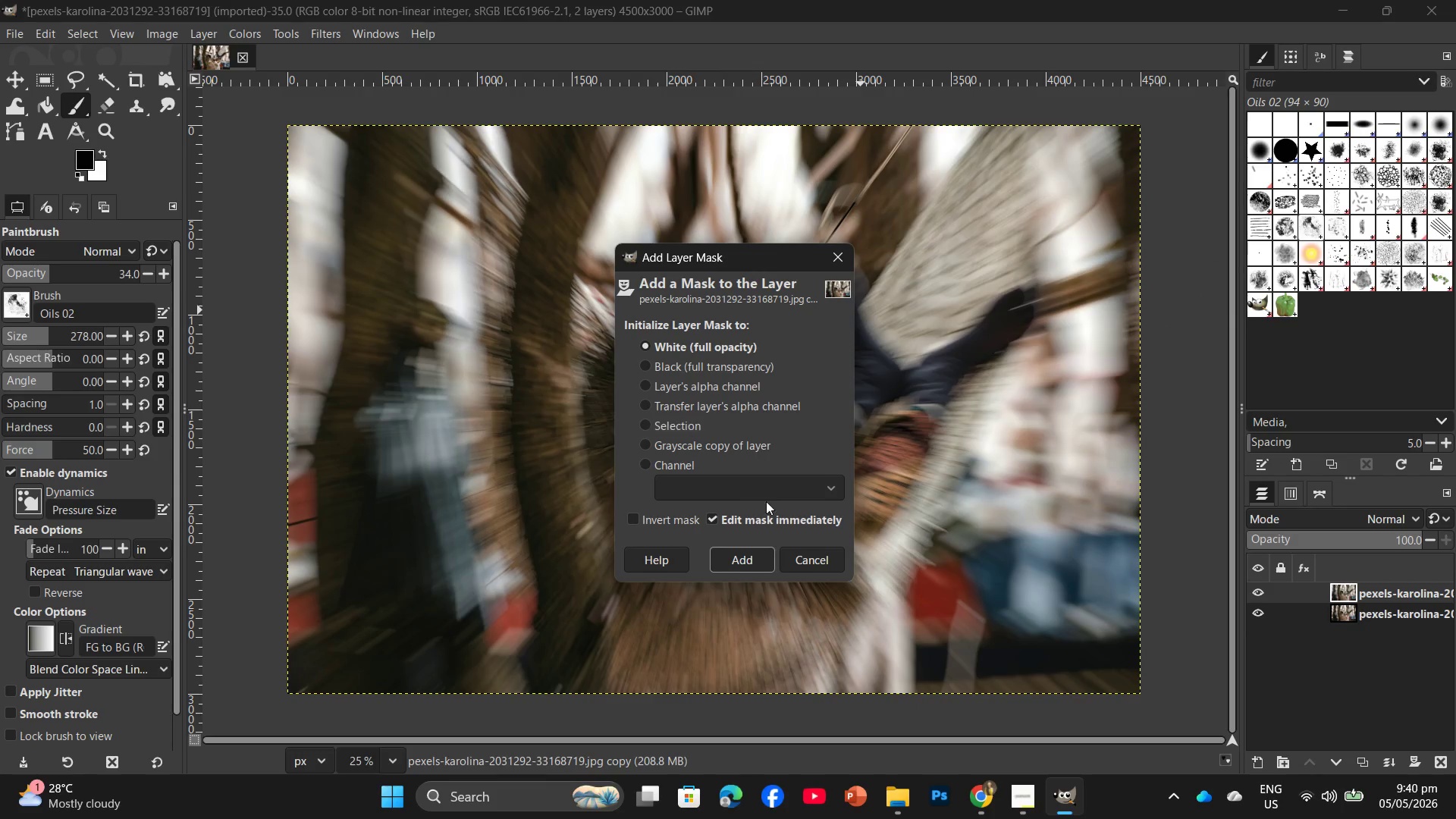 
left_click([731, 566])
 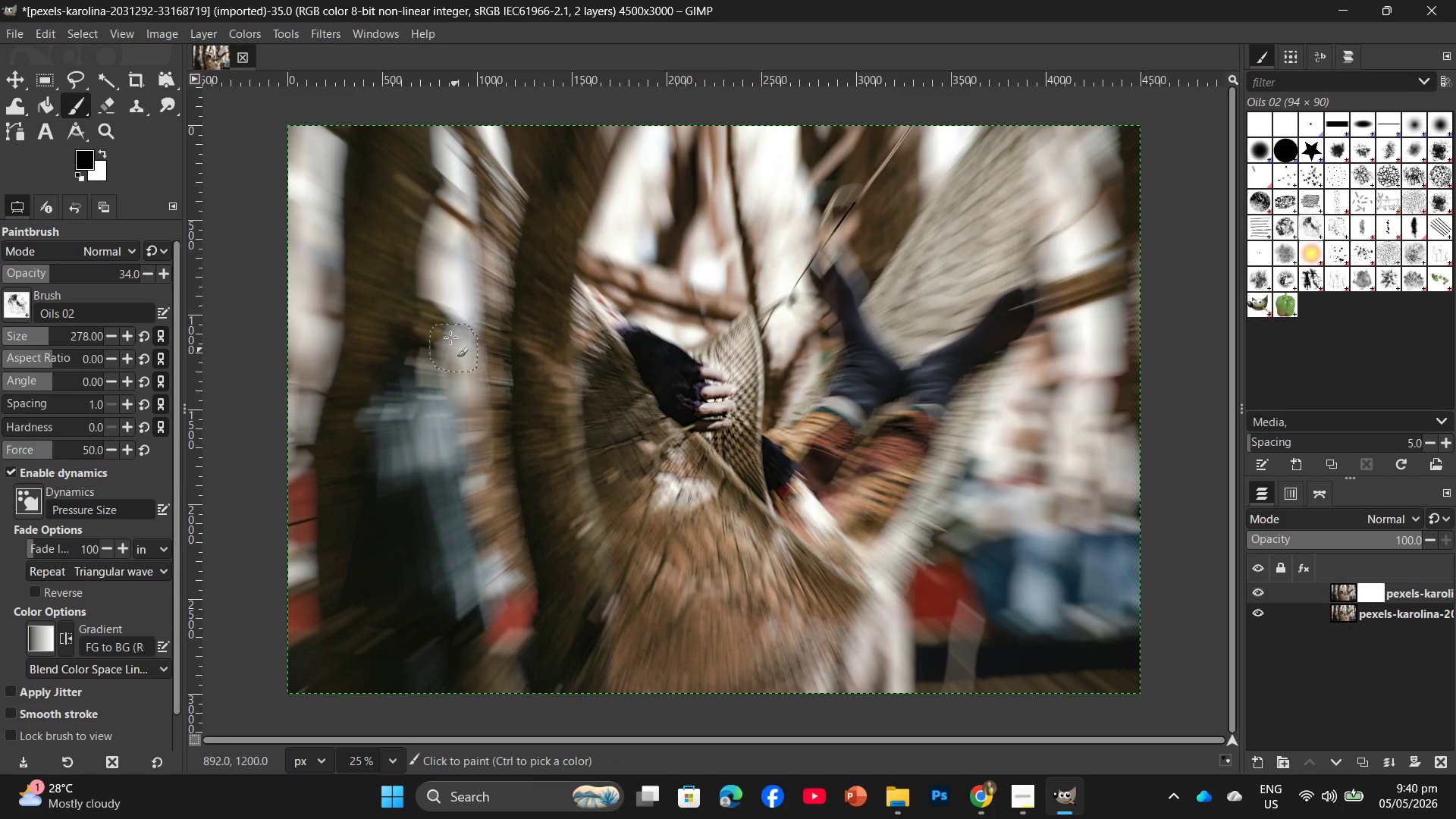 
left_click_drag(start_coordinate=[590, 154], to_coordinate=[567, 339])
 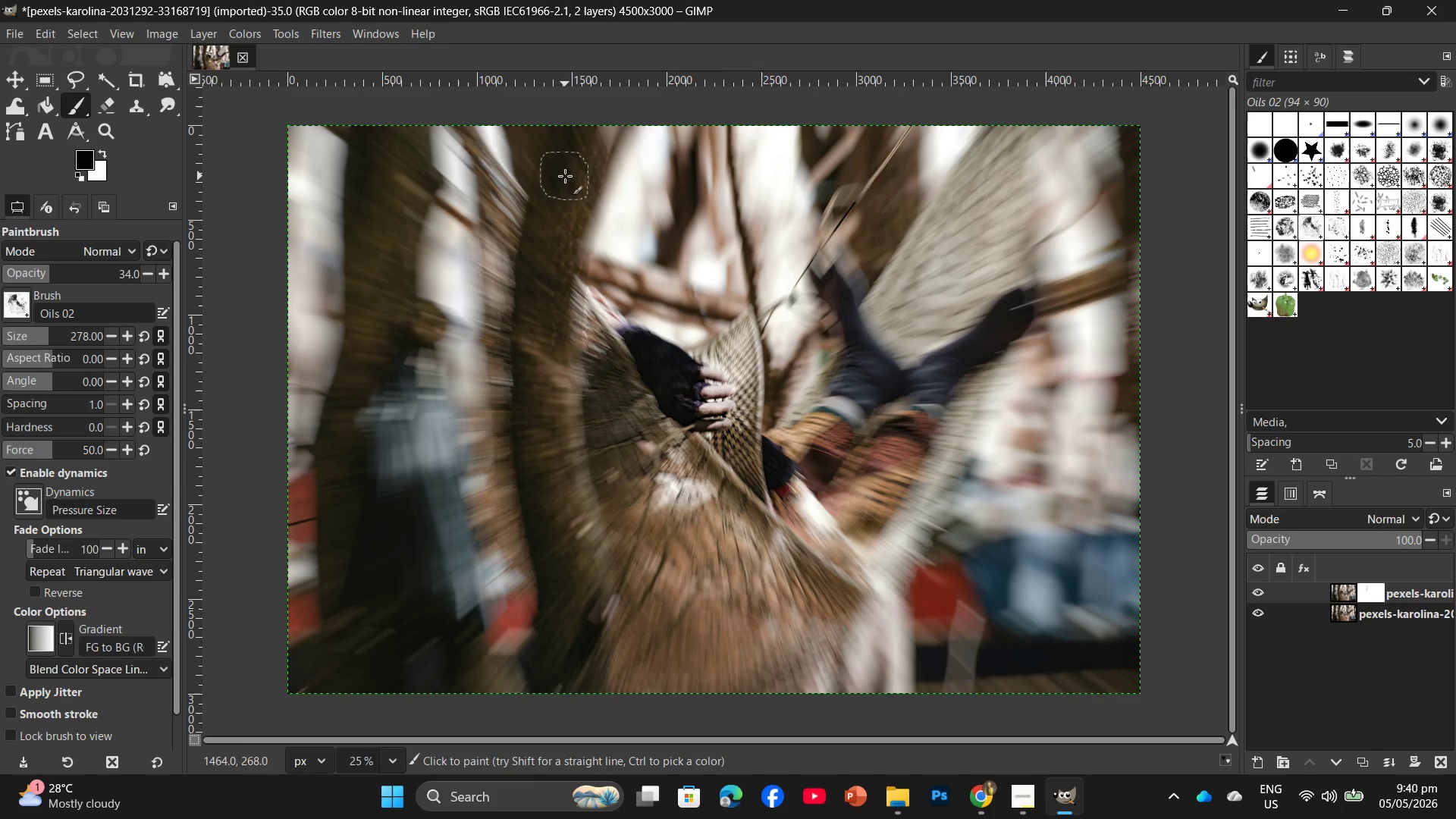 
left_click_drag(start_coordinate=[570, 143], to_coordinate=[531, 464])
 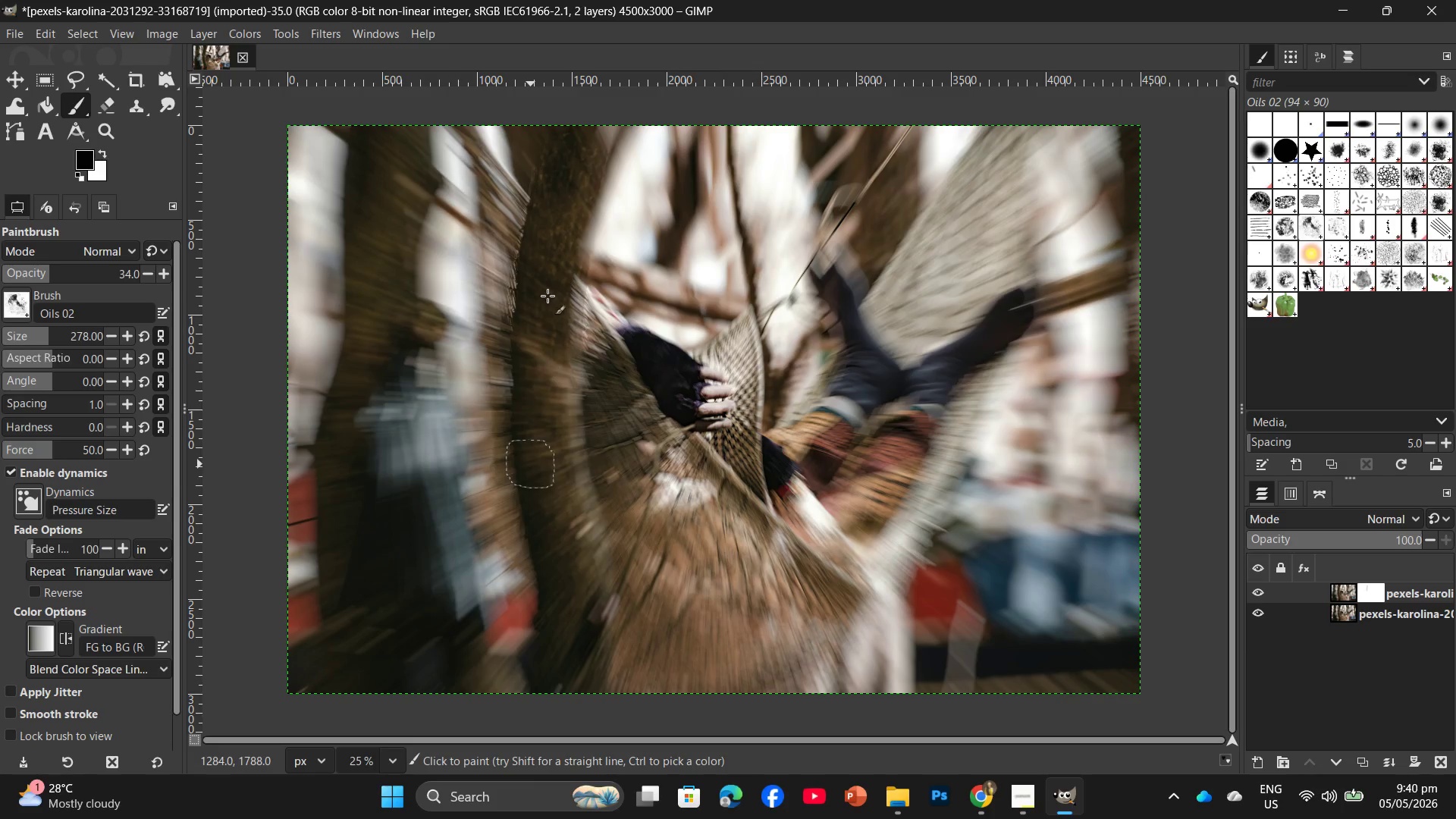 
left_click_drag(start_coordinate=[548, 296], to_coordinate=[574, 587])
 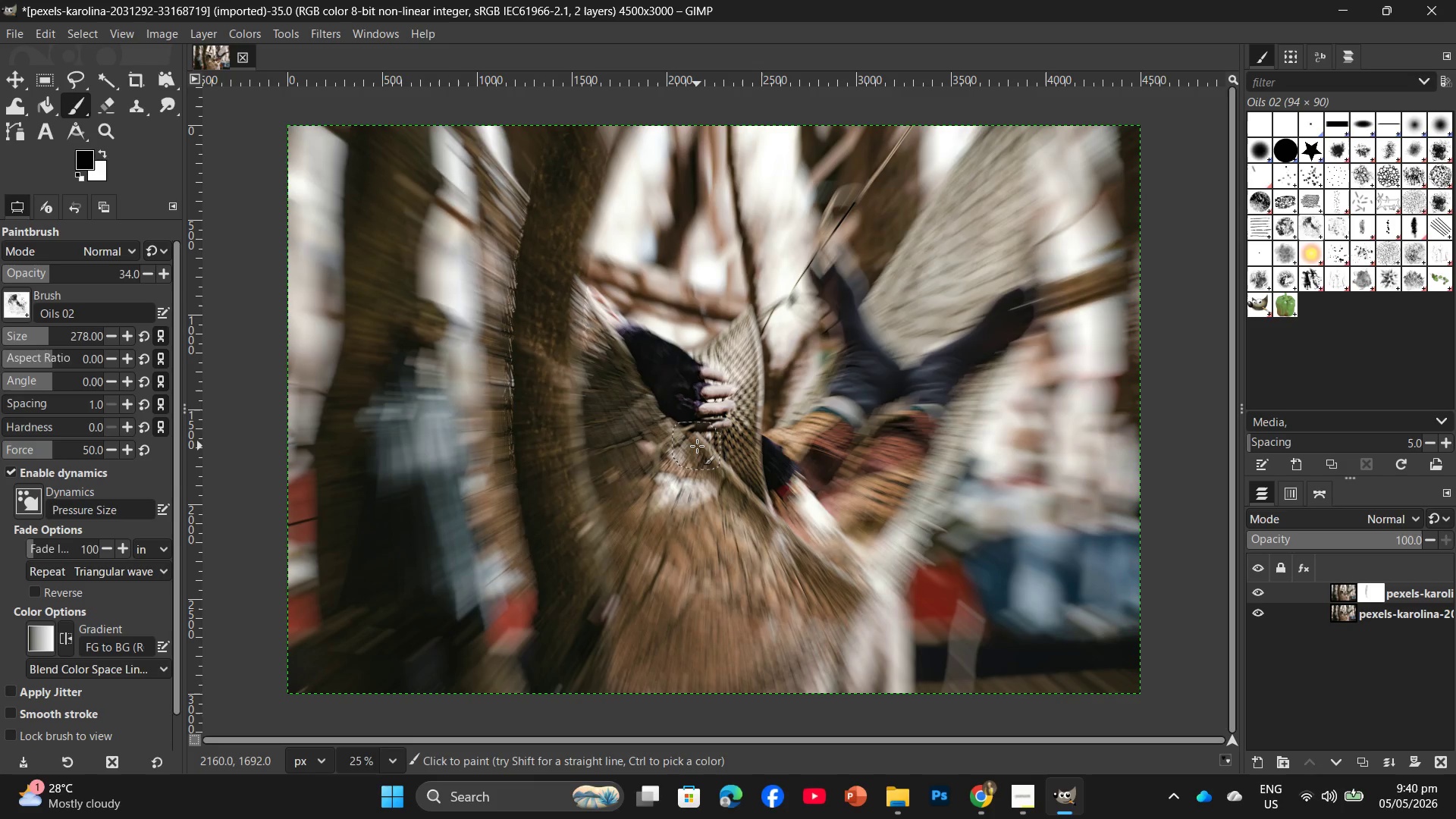 
key(Control+Z)
 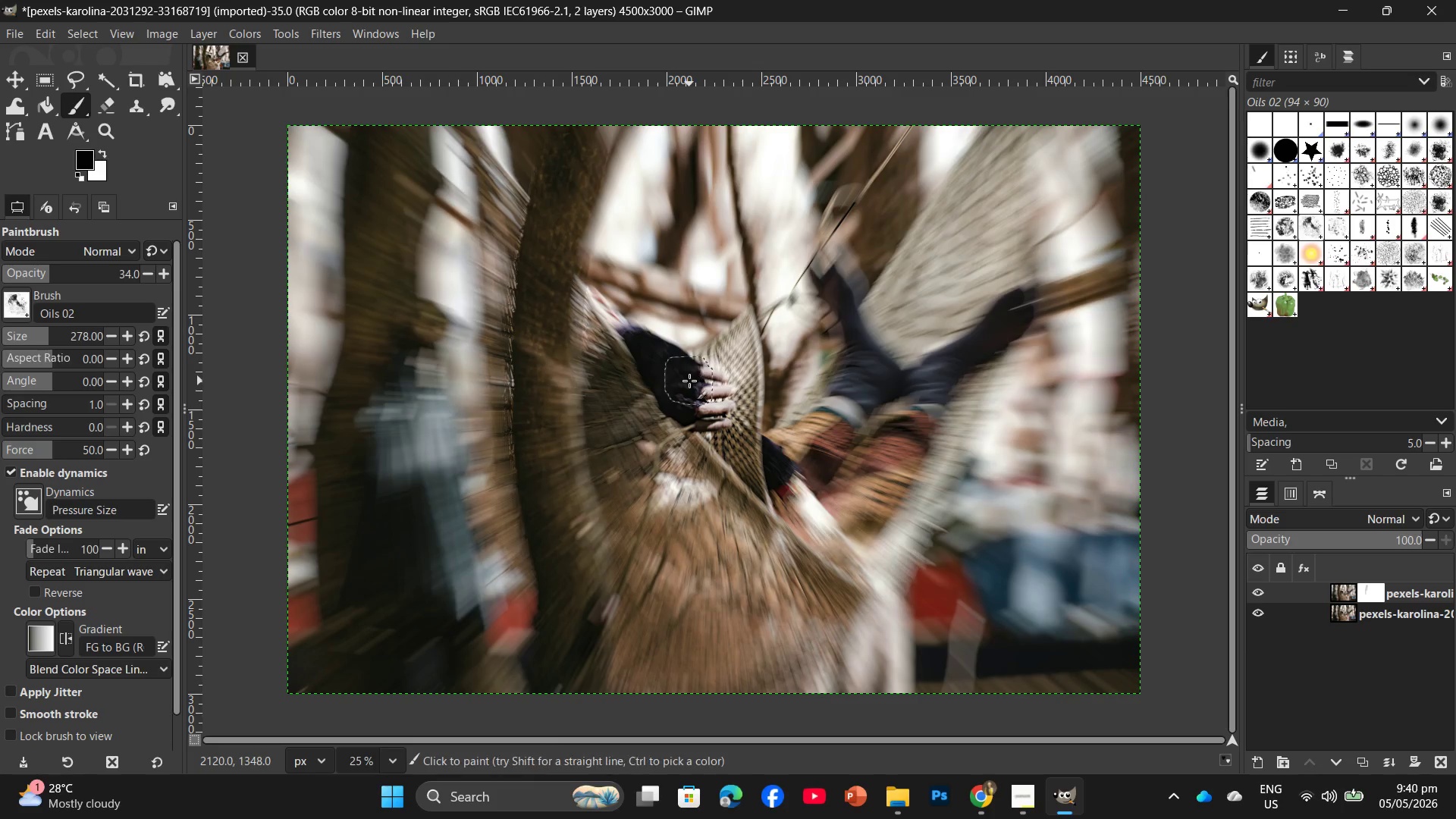 
key(Control+ControlLeft)
 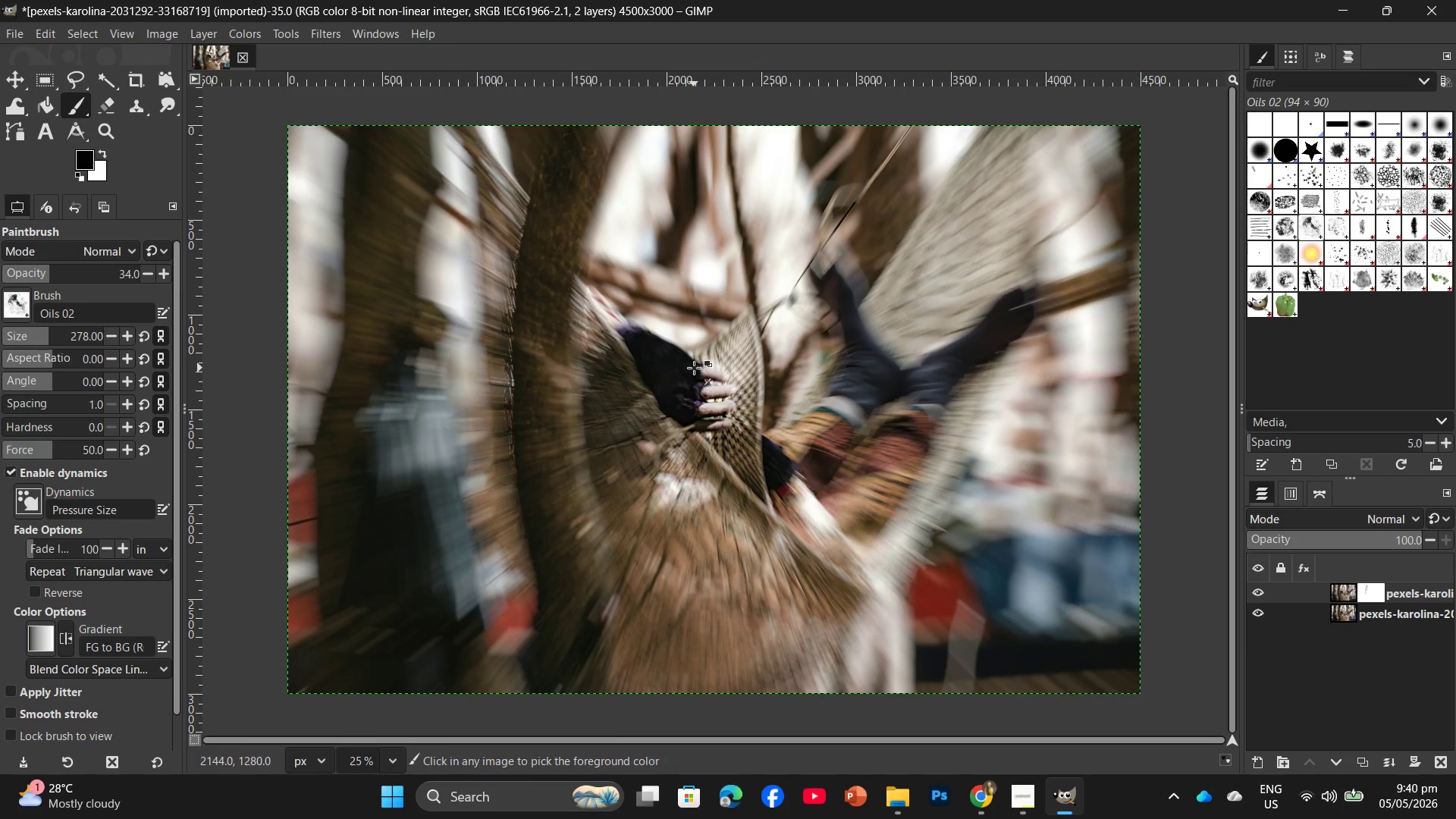 
key(Control+Z)
 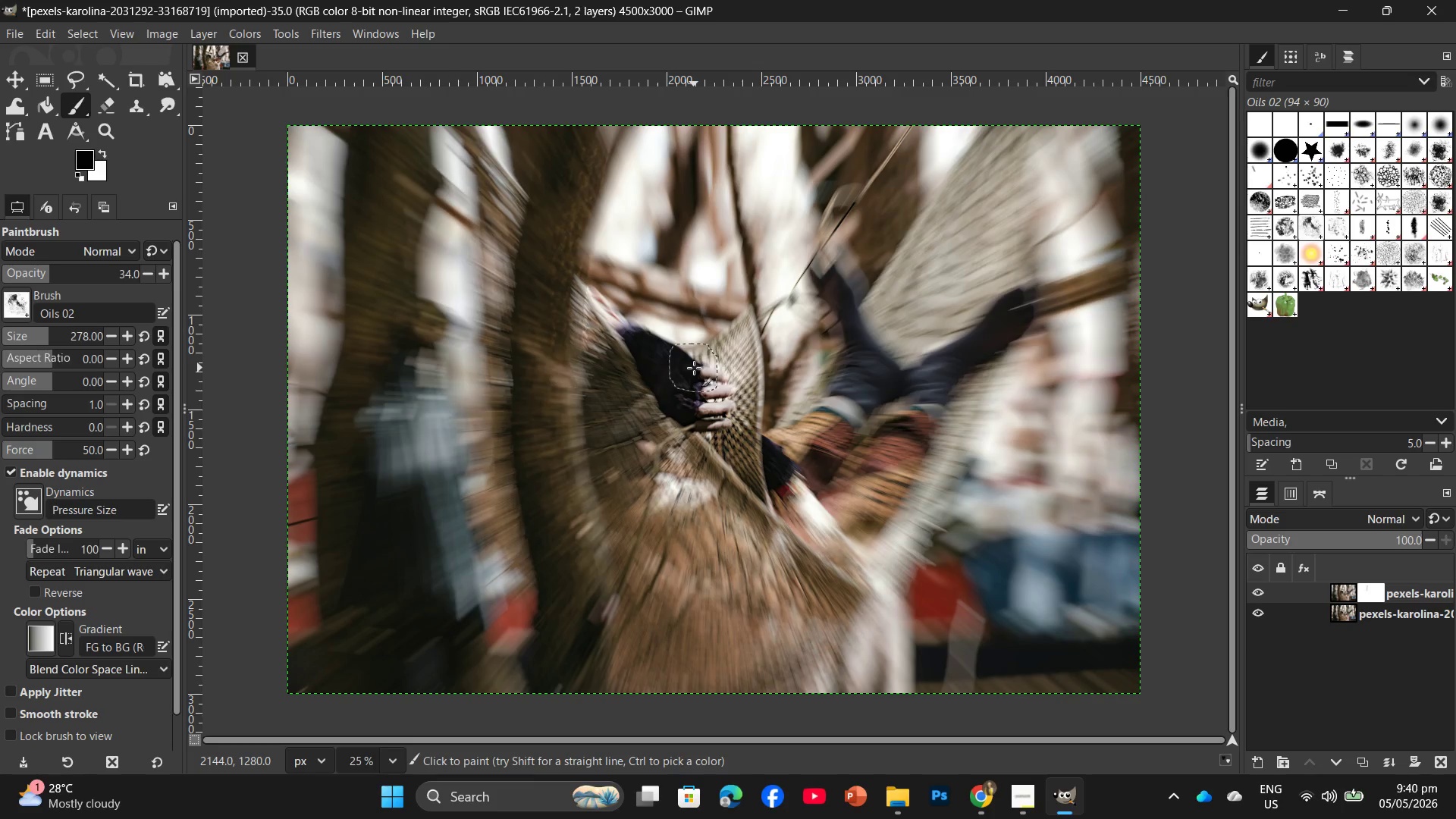 
key(Control+ControlLeft)
 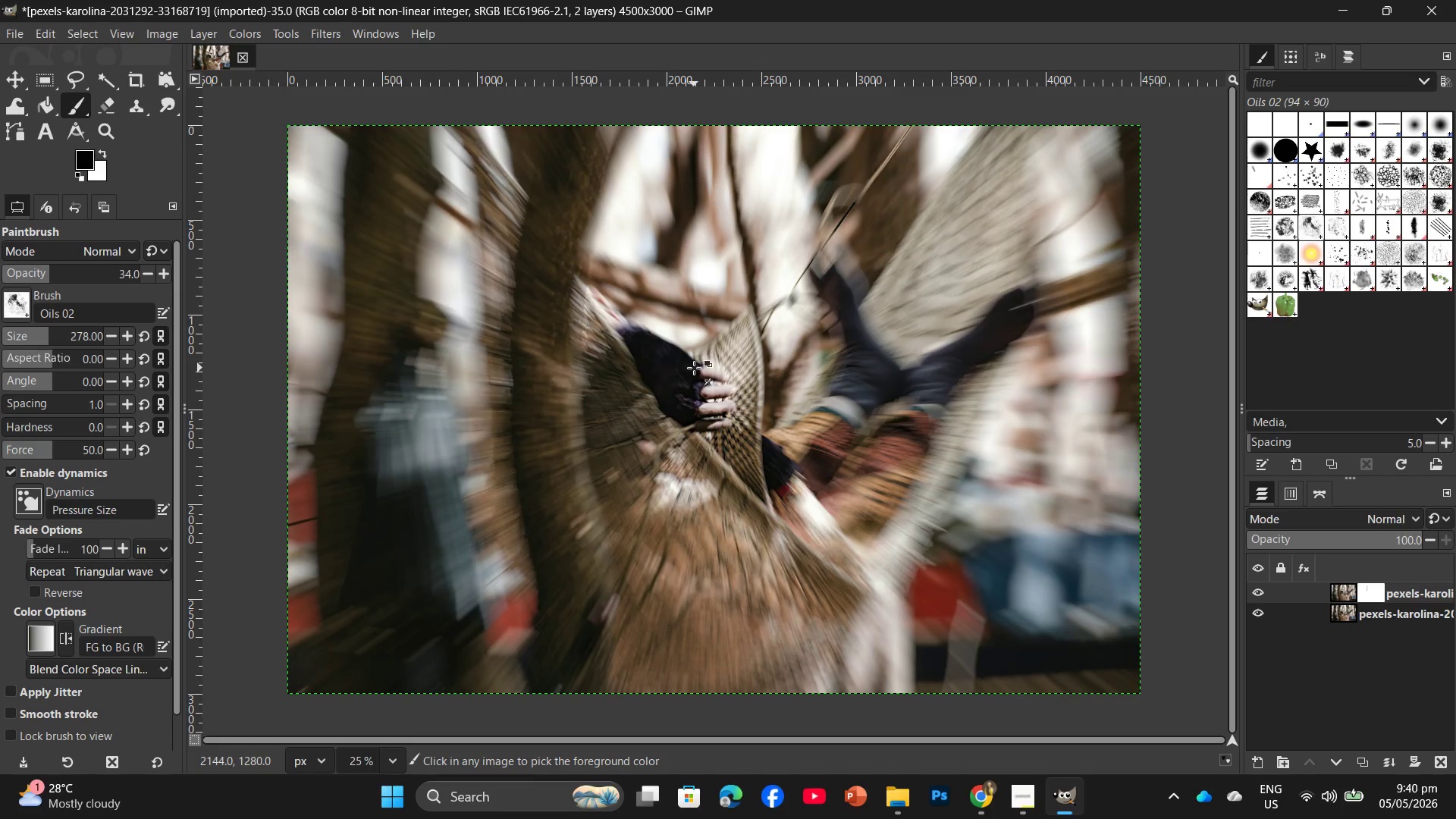 
key(Control+Z)
 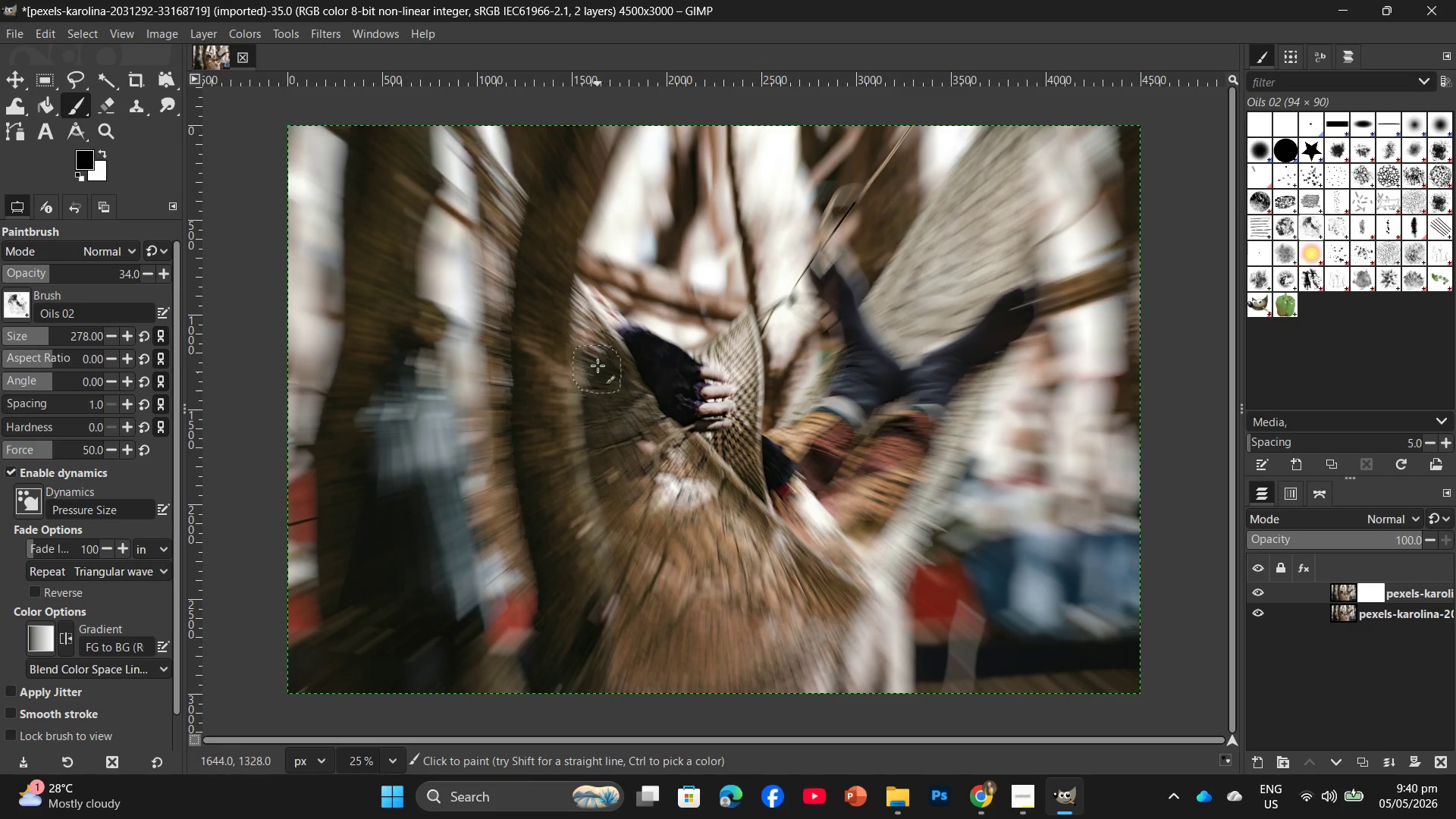 
left_click_drag(start_coordinate=[607, 347], to_coordinate=[678, 461])
 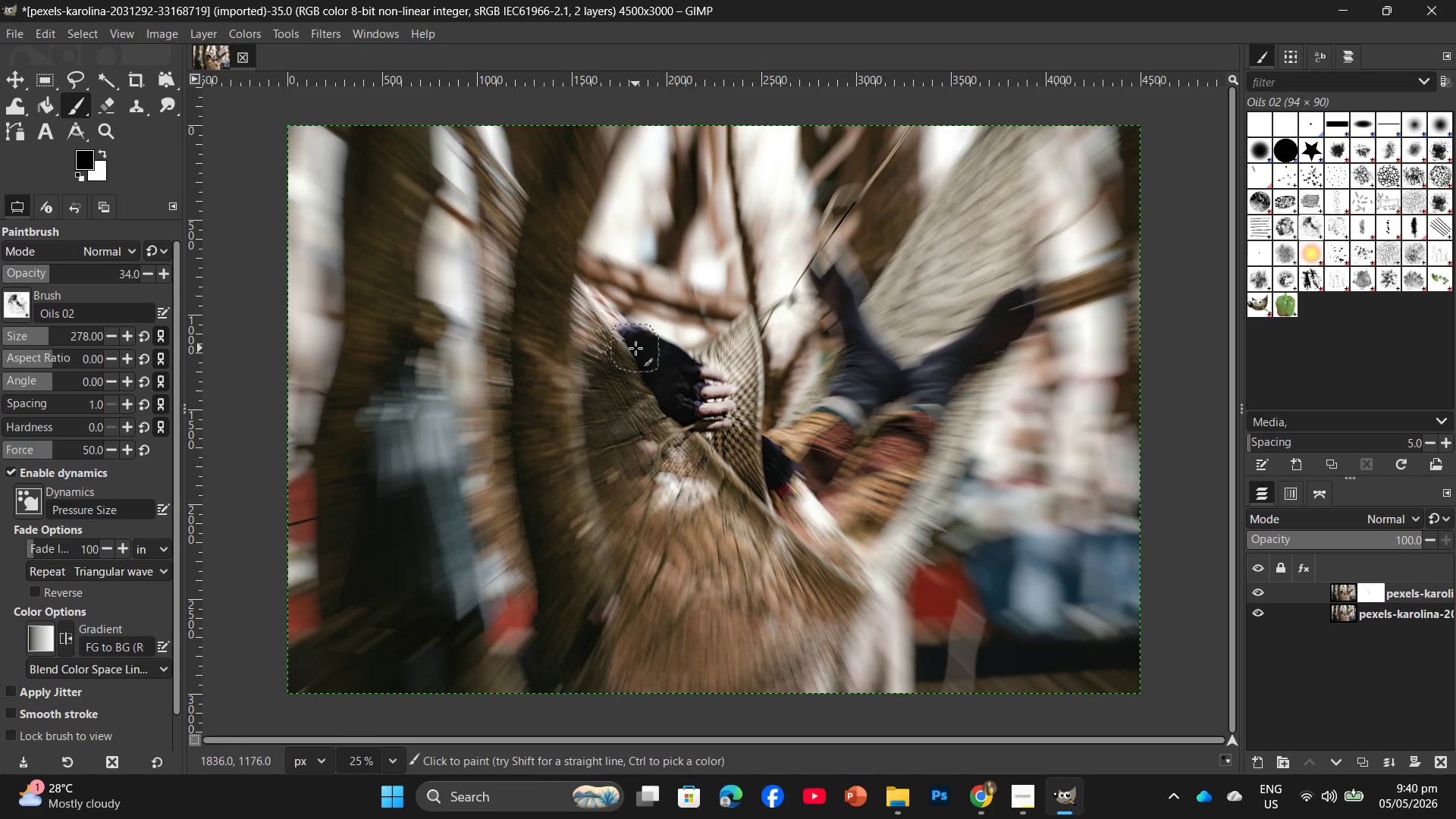 
left_click_drag(start_coordinate=[635, 348], to_coordinate=[701, 444])
 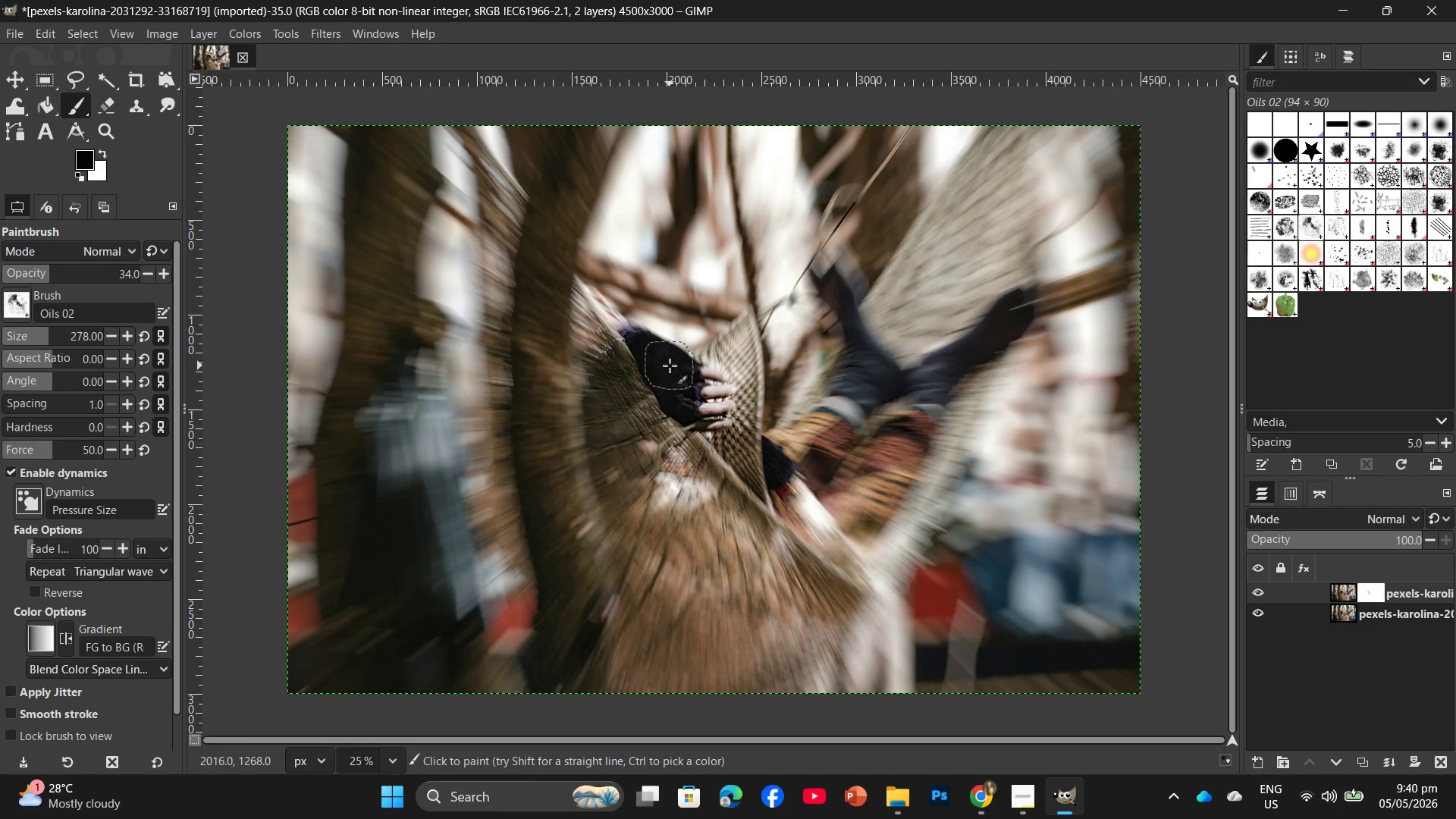 
left_click_drag(start_coordinate=[670, 366], to_coordinate=[711, 413])
 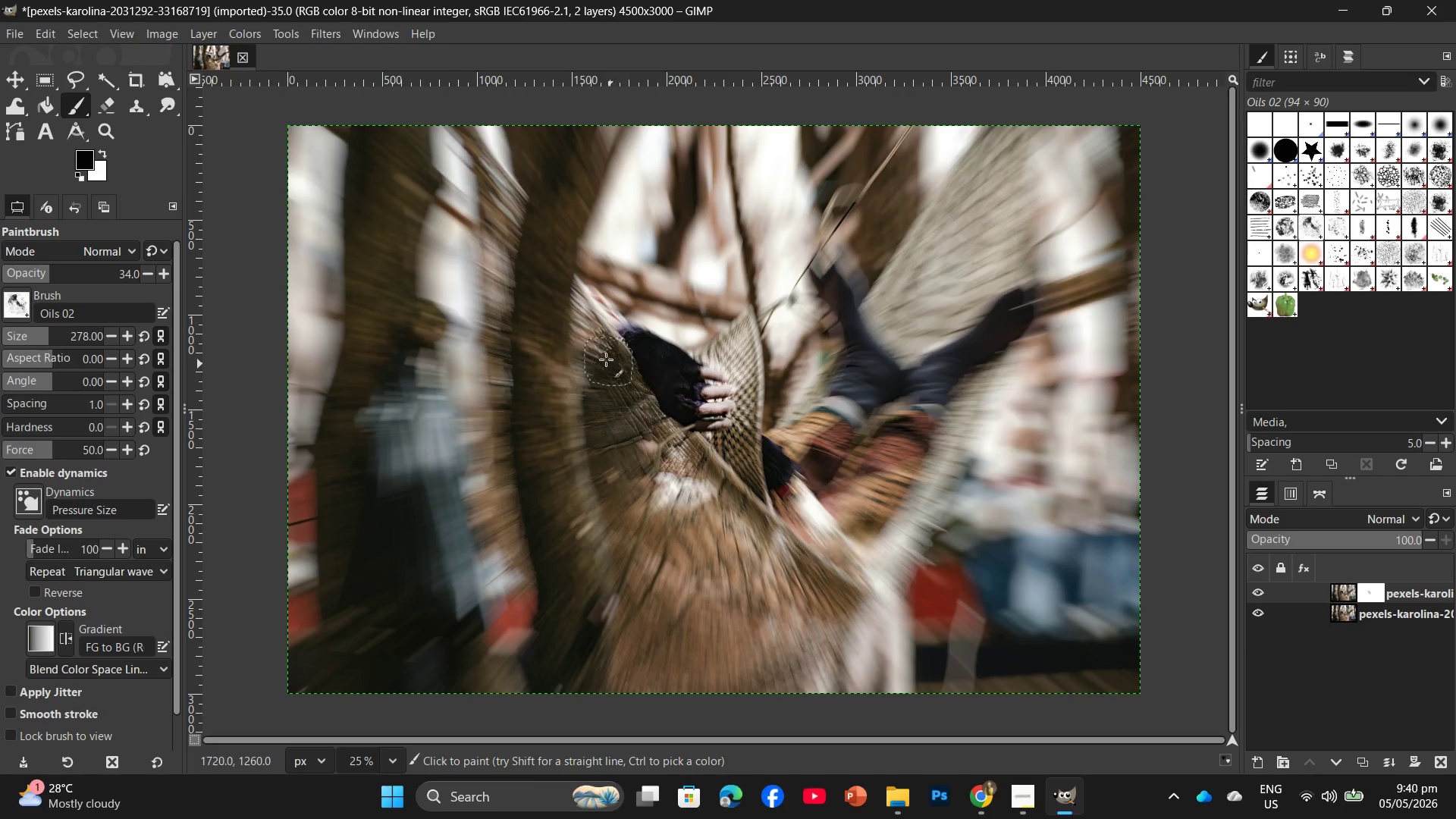 
left_click_drag(start_coordinate=[591, 337], to_coordinate=[638, 463])
 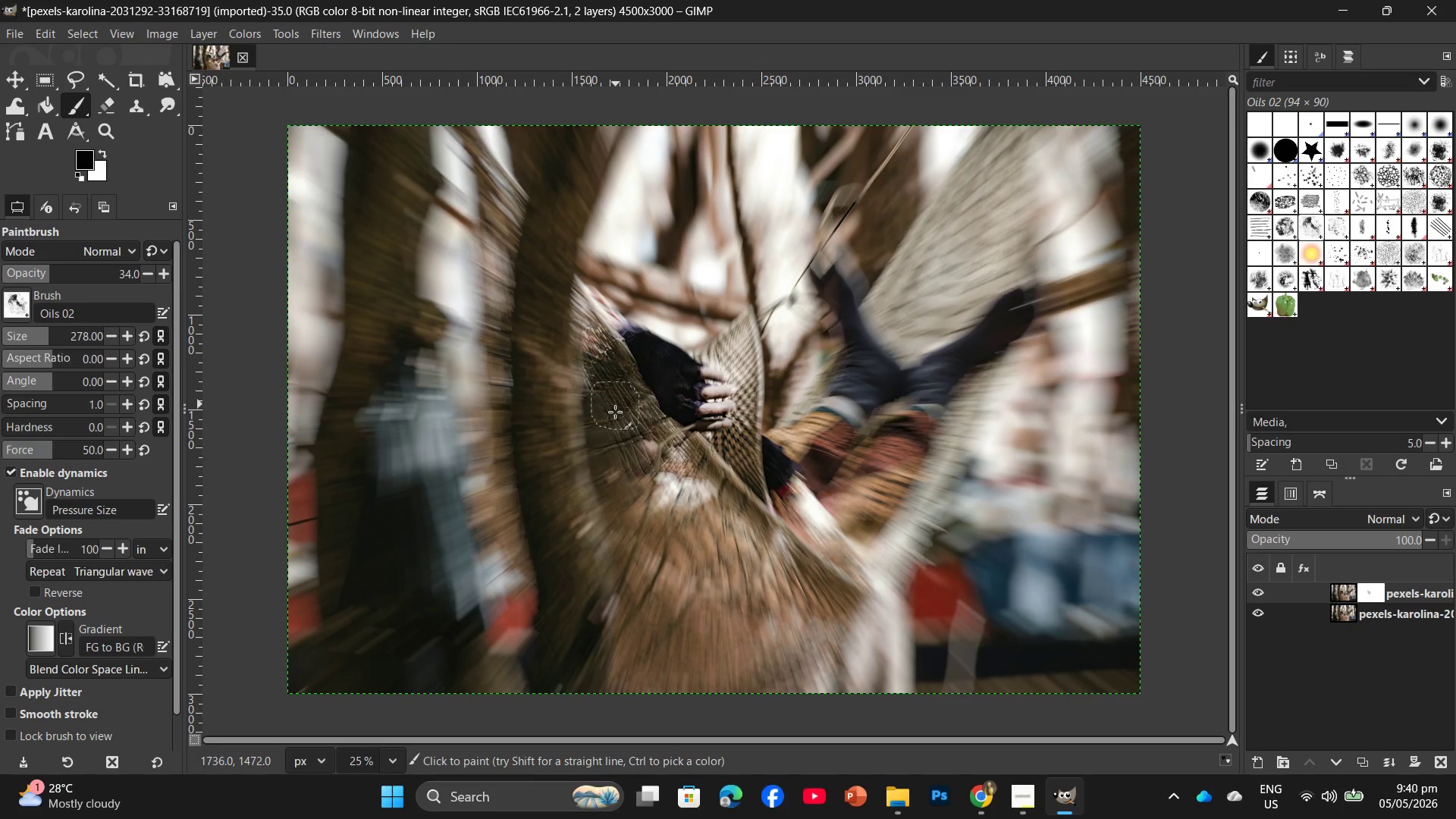 
left_click_drag(start_coordinate=[615, 418], to_coordinate=[730, 569])
 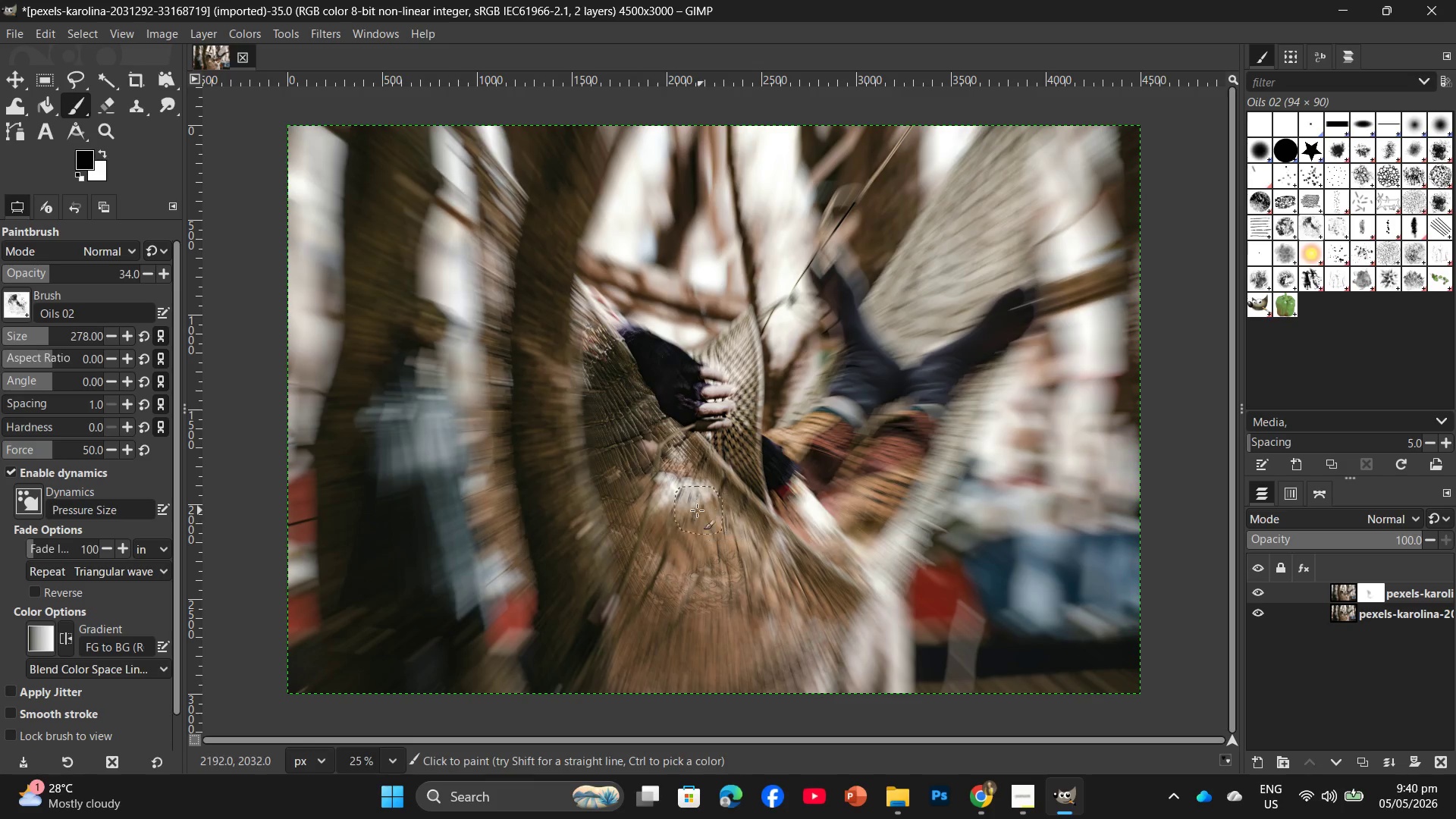 
left_click_drag(start_coordinate=[685, 529], to_coordinate=[755, 584])
 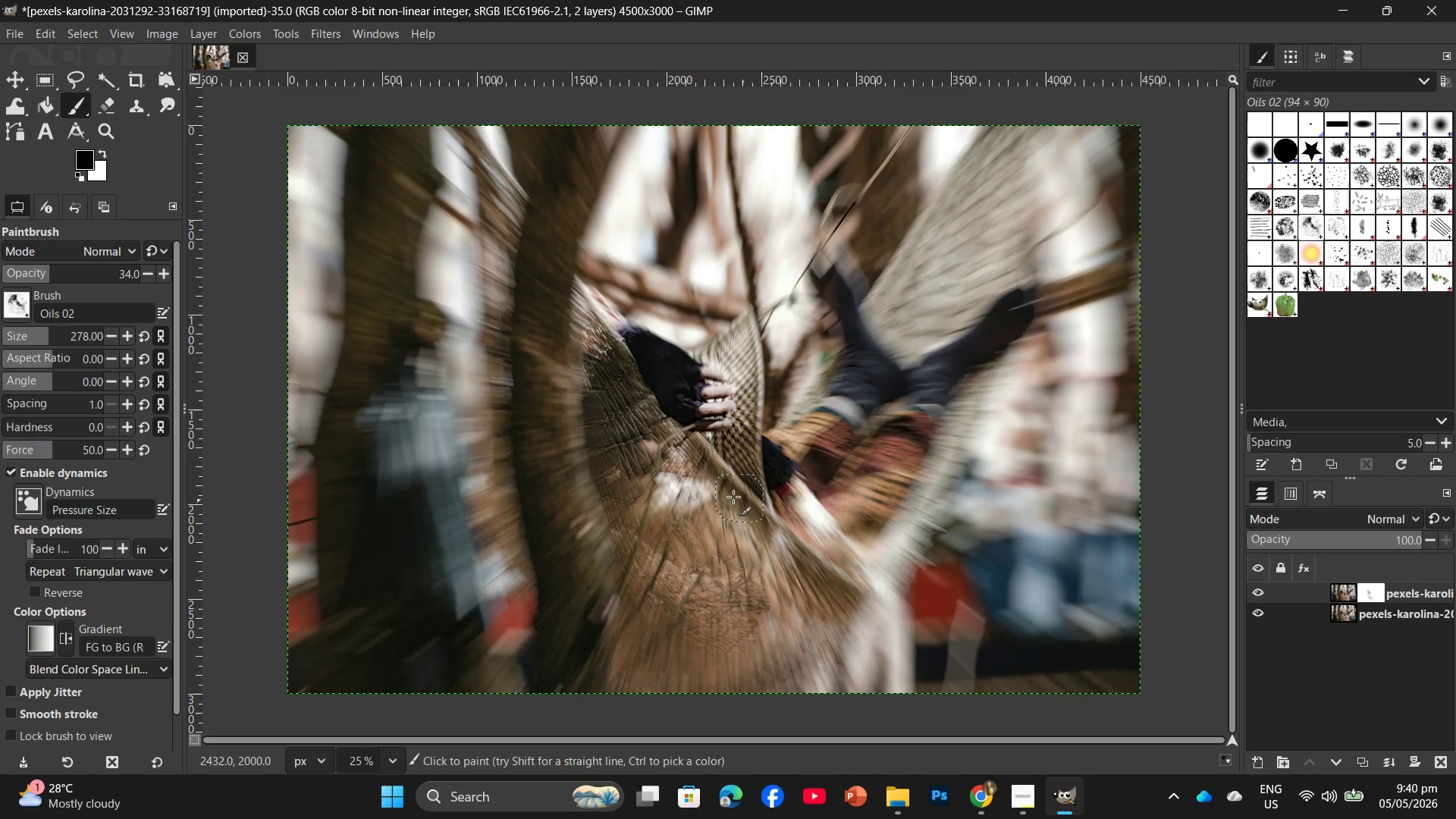 
left_click_drag(start_coordinate=[716, 507], to_coordinate=[756, 563])
 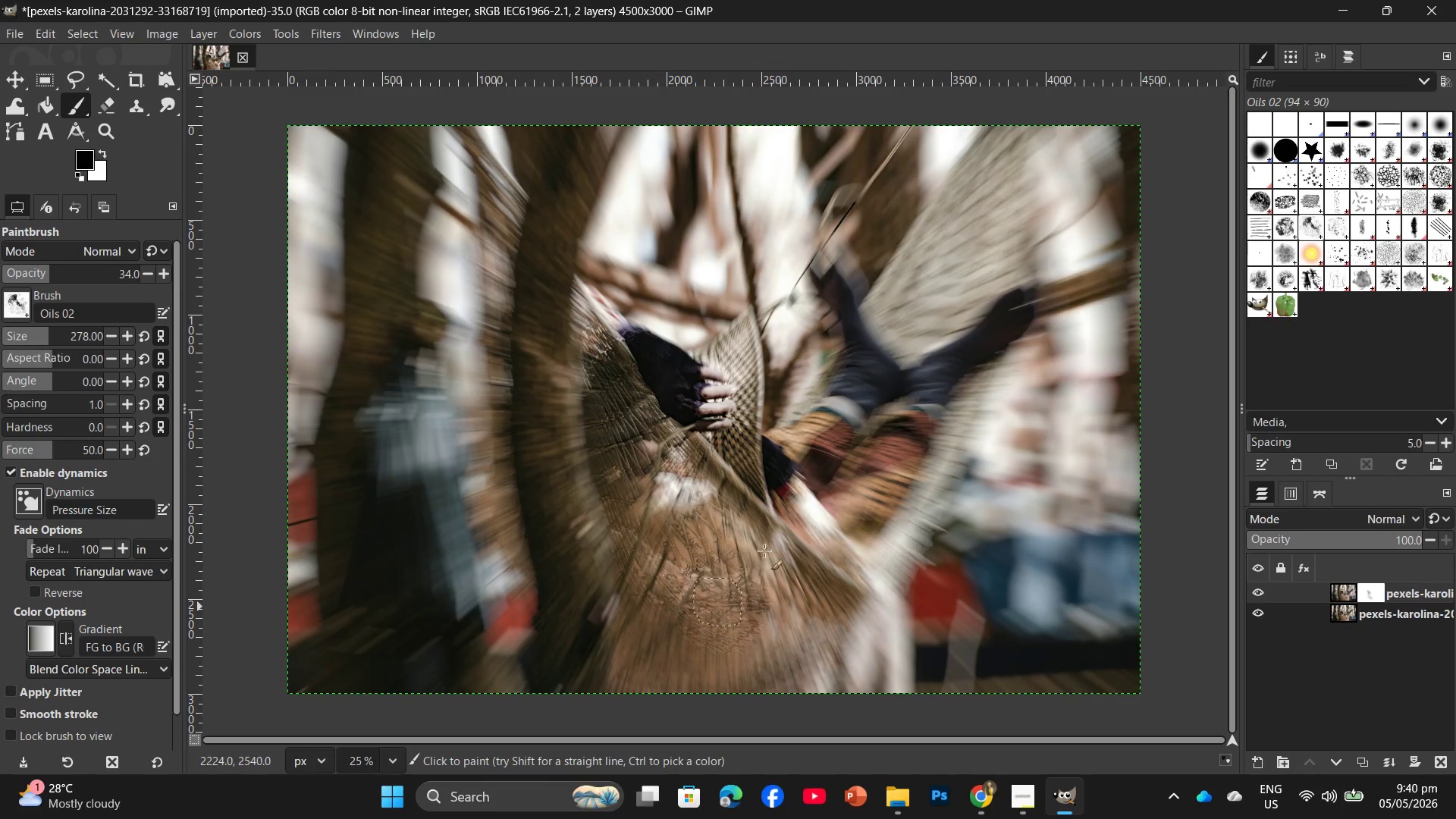 
left_click_drag(start_coordinate=[776, 513], to_coordinate=[598, 359])
 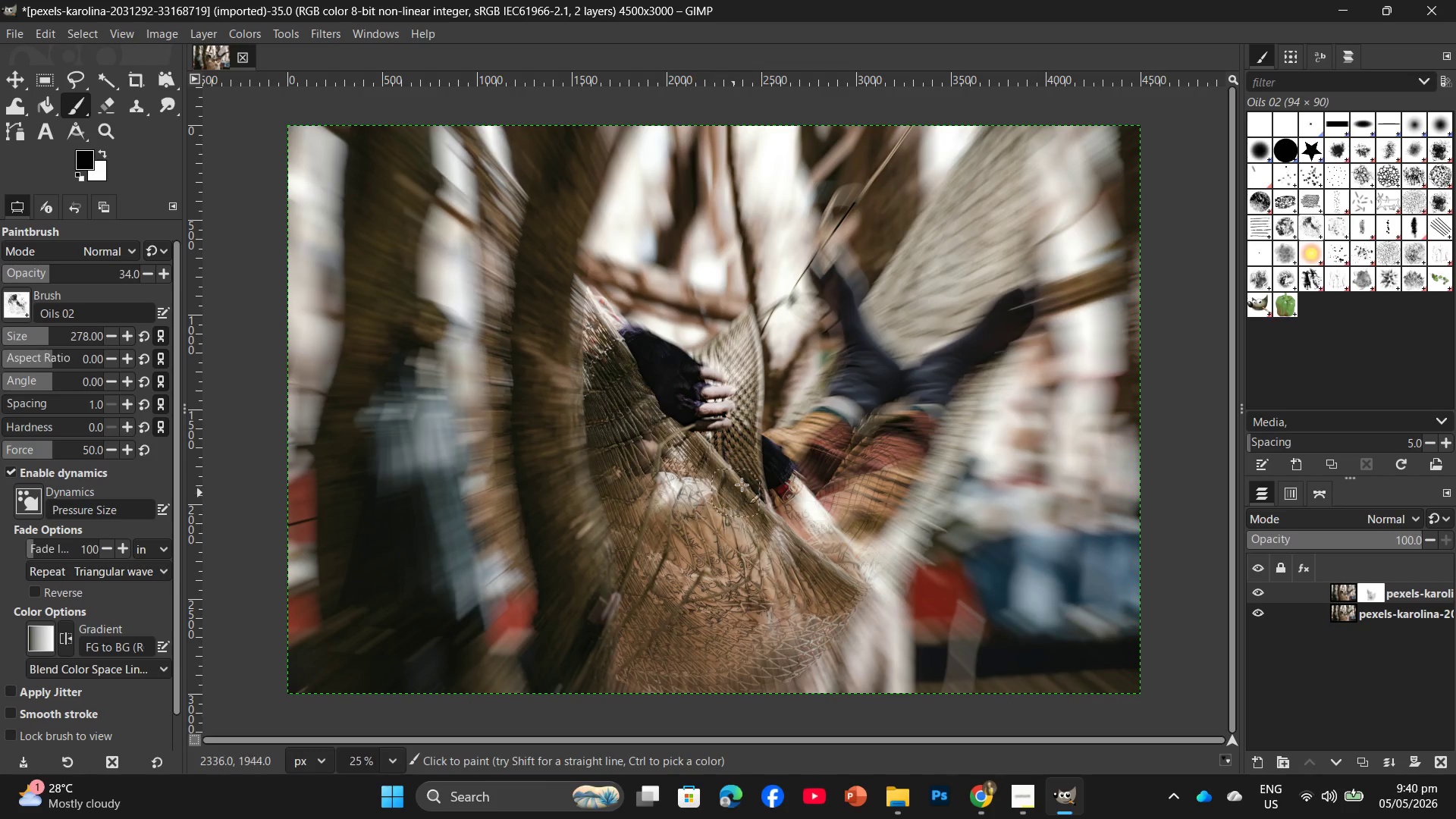 
left_click_drag(start_coordinate=[821, 414], to_coordinate=[782, 528])
 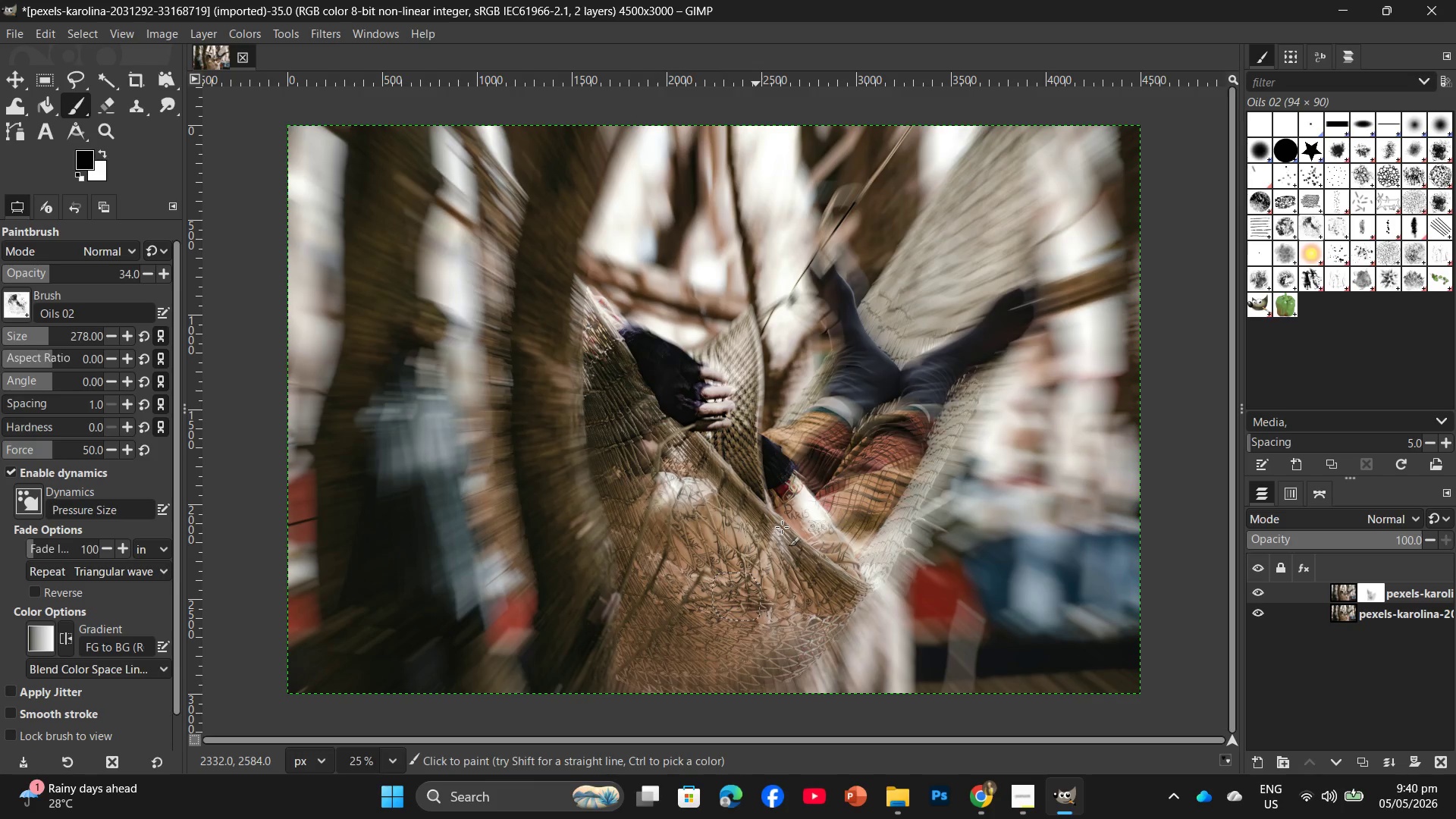 
left_click_drag(start_coordinate=[783, 526], to_coordinate=[861, 548])
 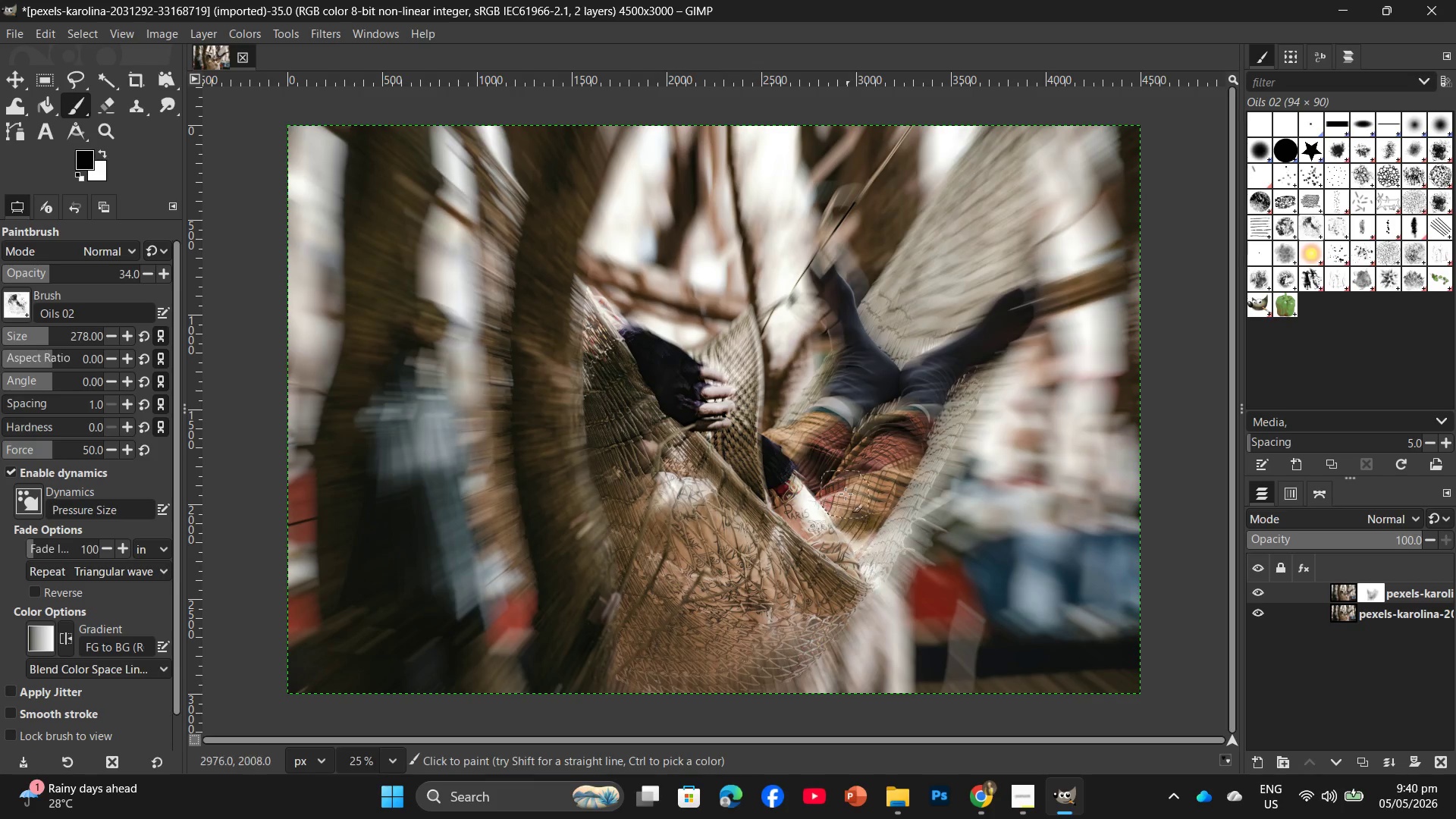 
left_click_drag(start_coordinate=[846, 494], to_coordinate=[855, 536])
 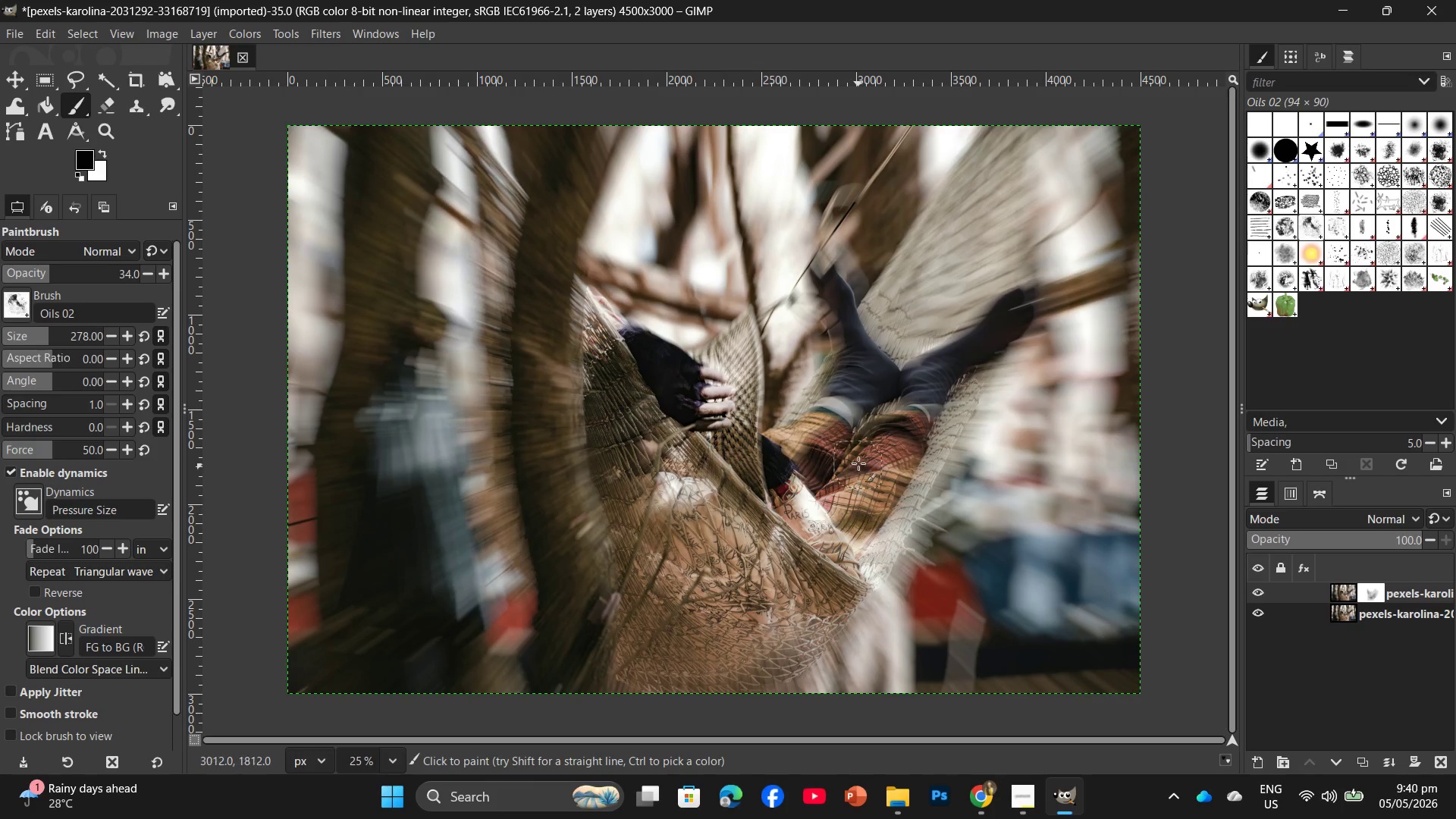 
left_click_drag(start_coordinate=[858, 463], to_coordinate=[912, 379])
 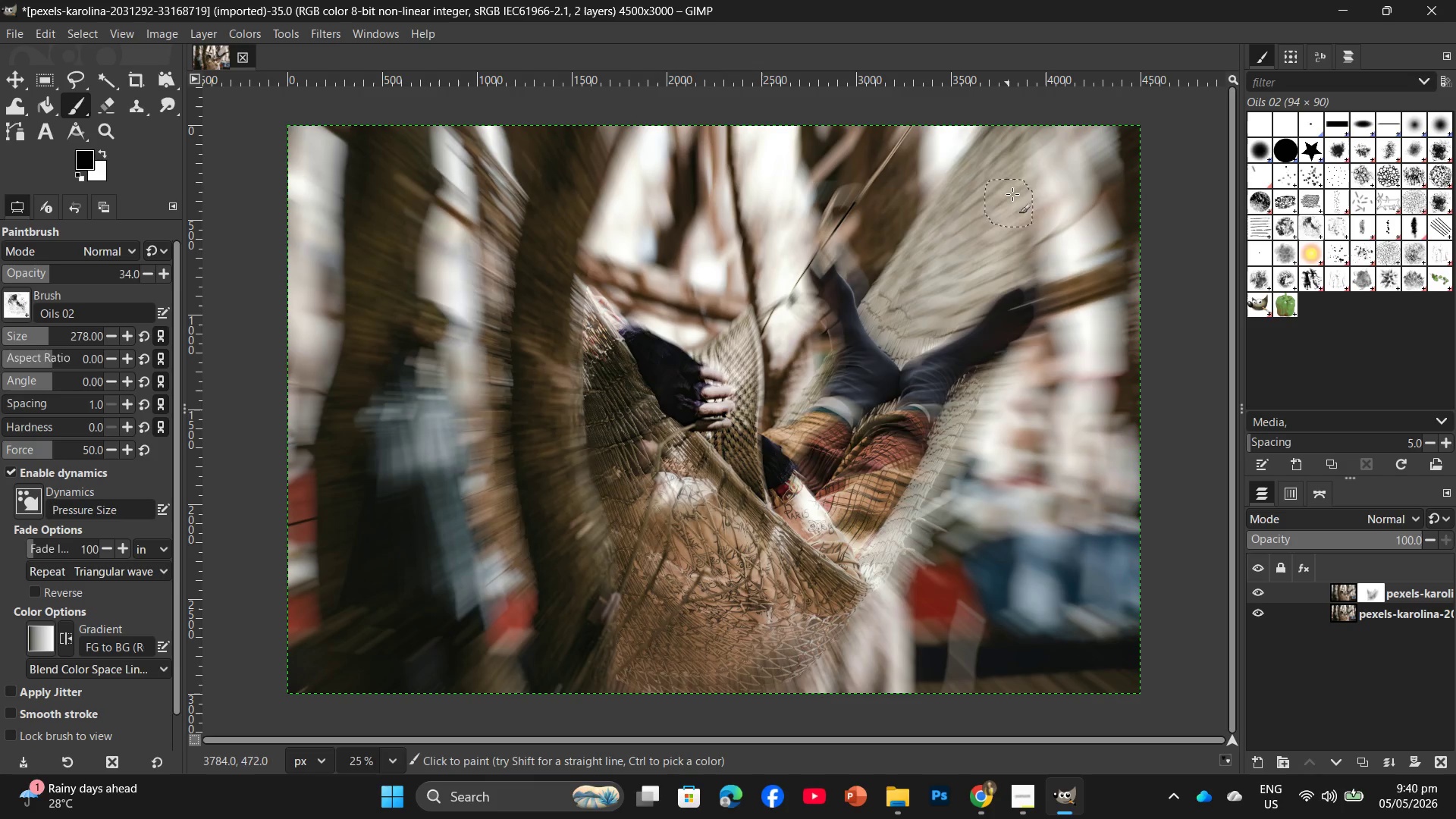 
left_click_drag(start_coordinate=[1016, 187], to_coordinate=[943, 287])
 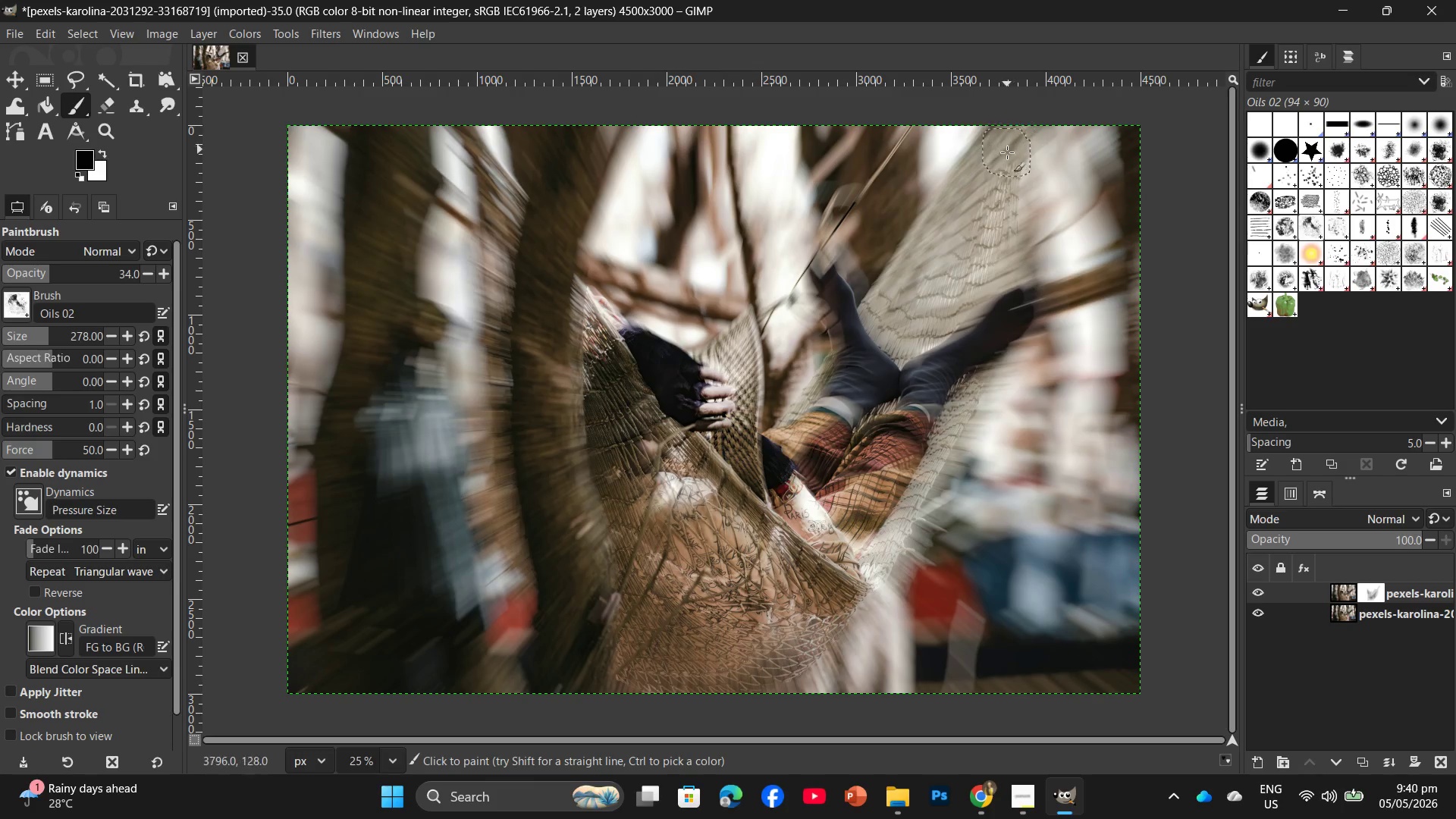 
left_click_drag(start_coordinate=[1023, 124], to_coordinate=[962, 216])
 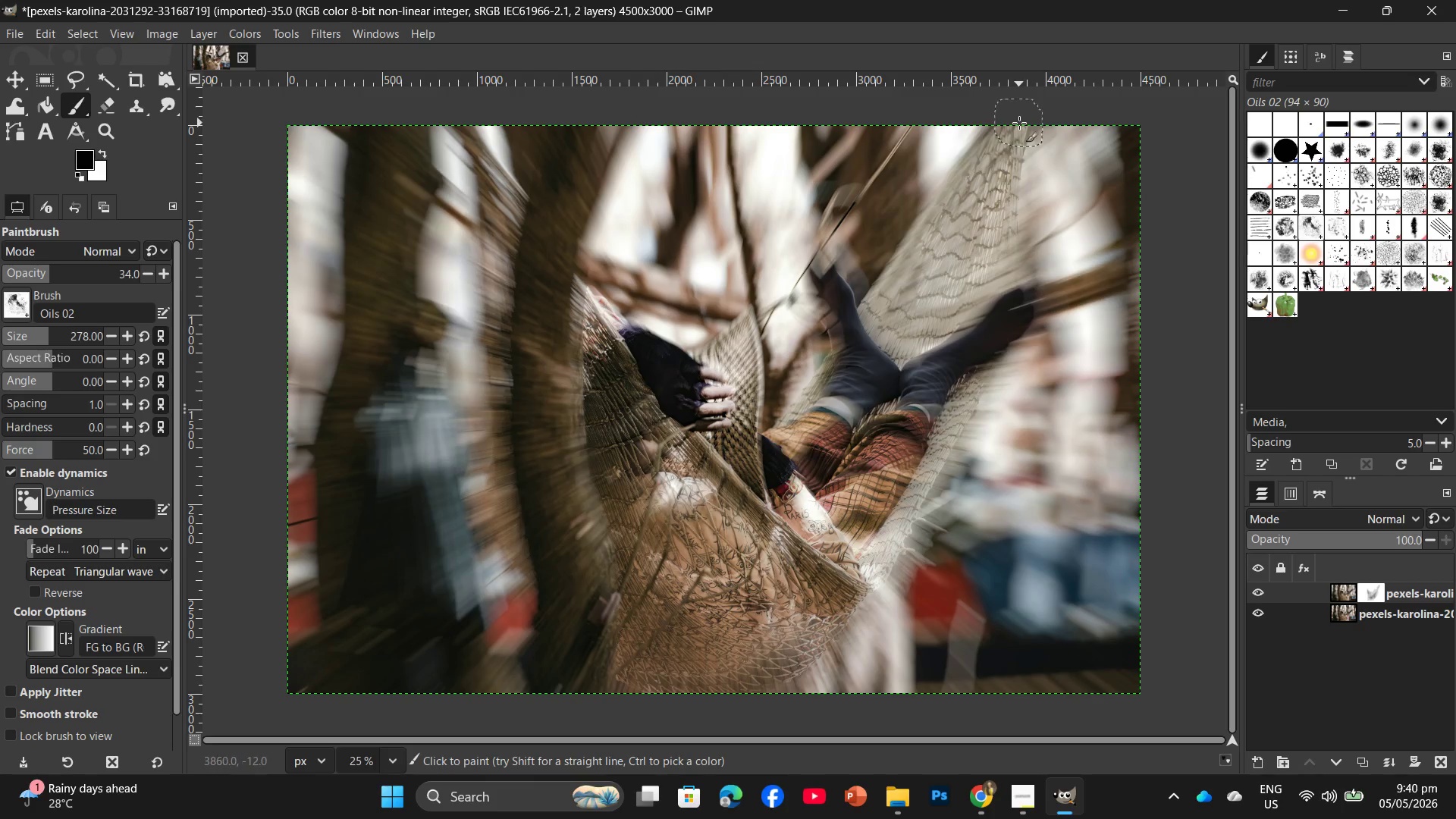 
left_click_drag(start_coordinate=[1019, 123], to_coordinate=[921, 290])
 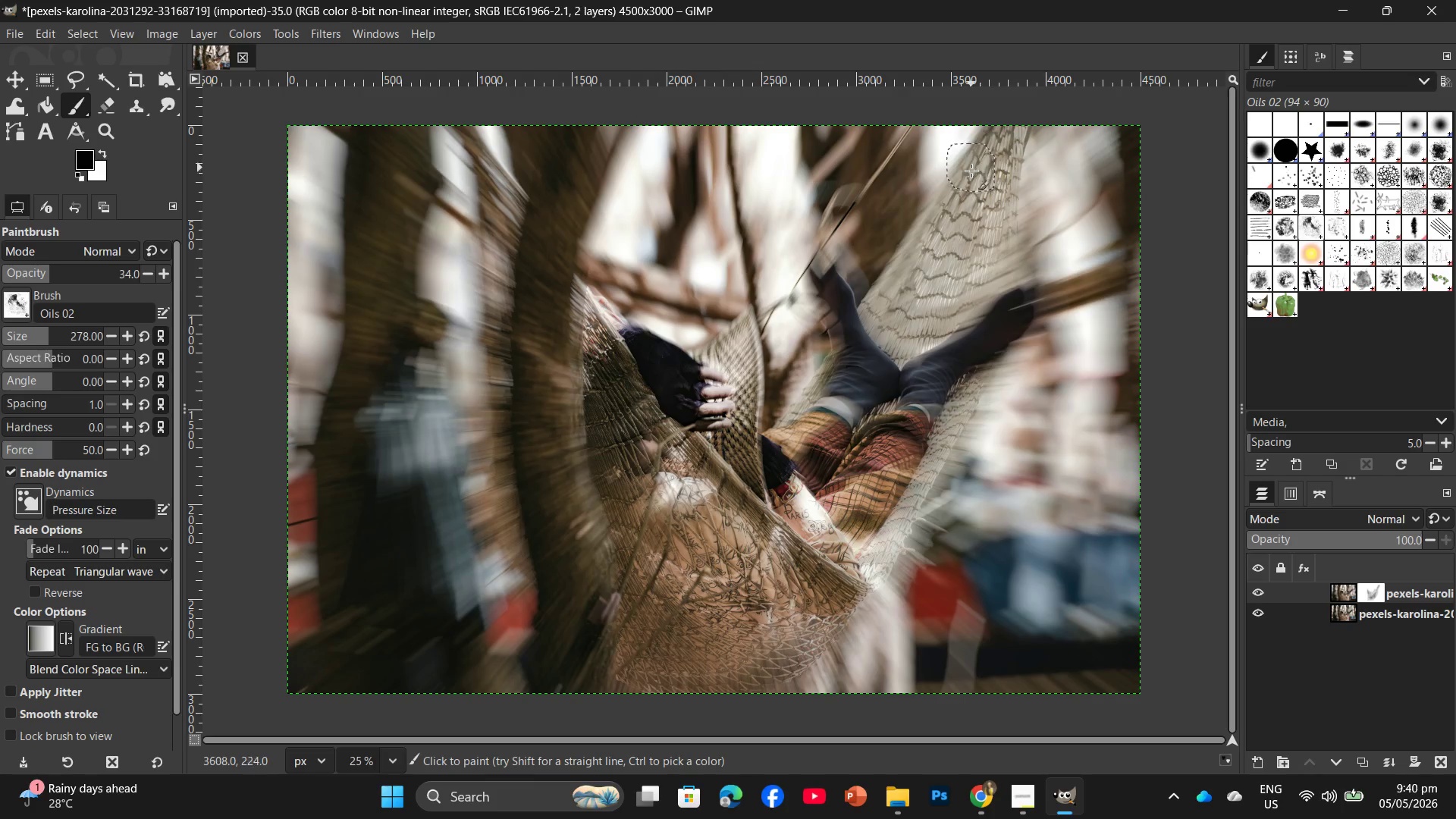 
left_click_drag(start_coordinate=[971, 174], to_coordinate=[864, 317])
 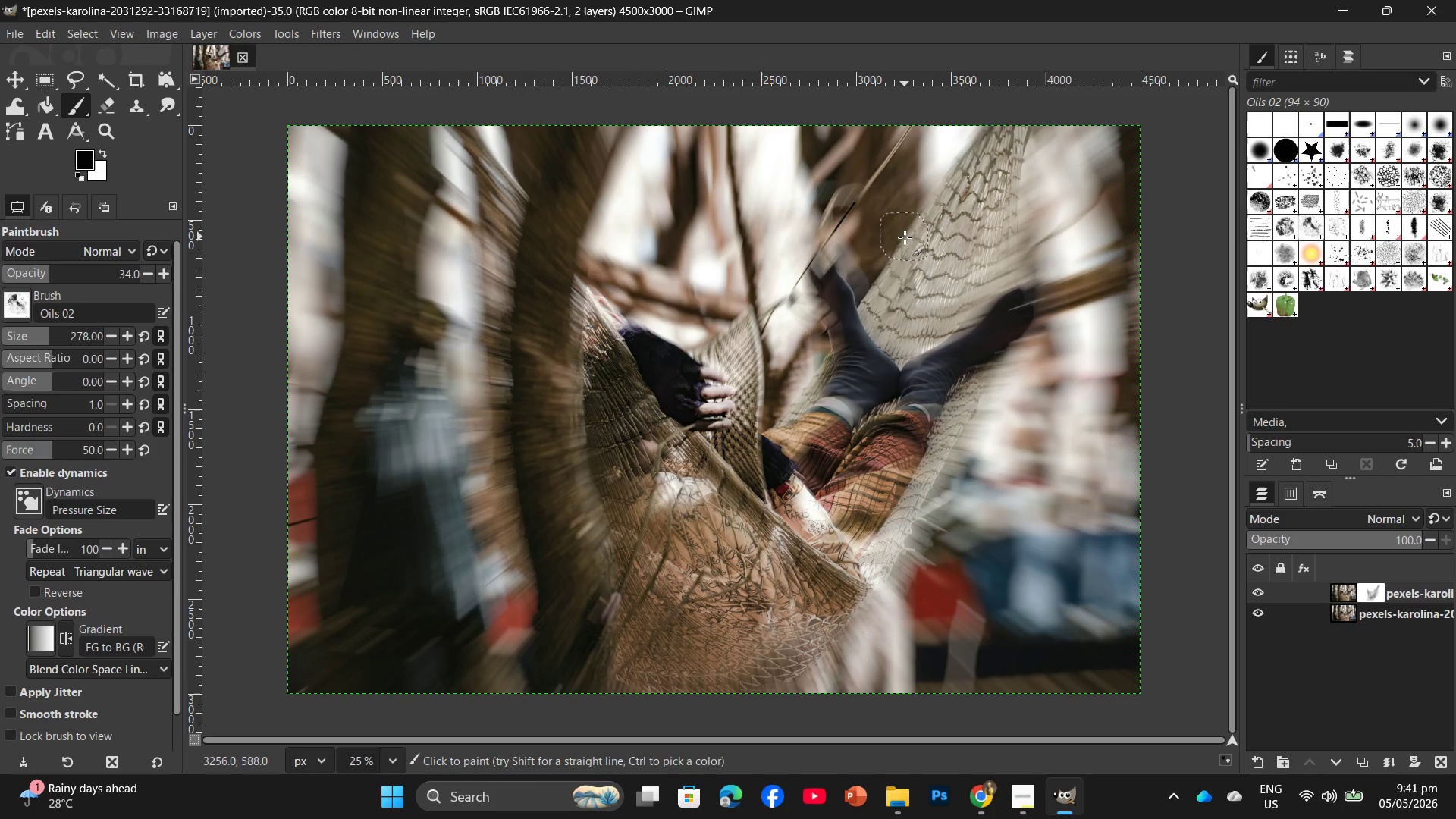 
left_click_drag(start_coordinate=[905, 237], to_coordinate=[864, 371])
 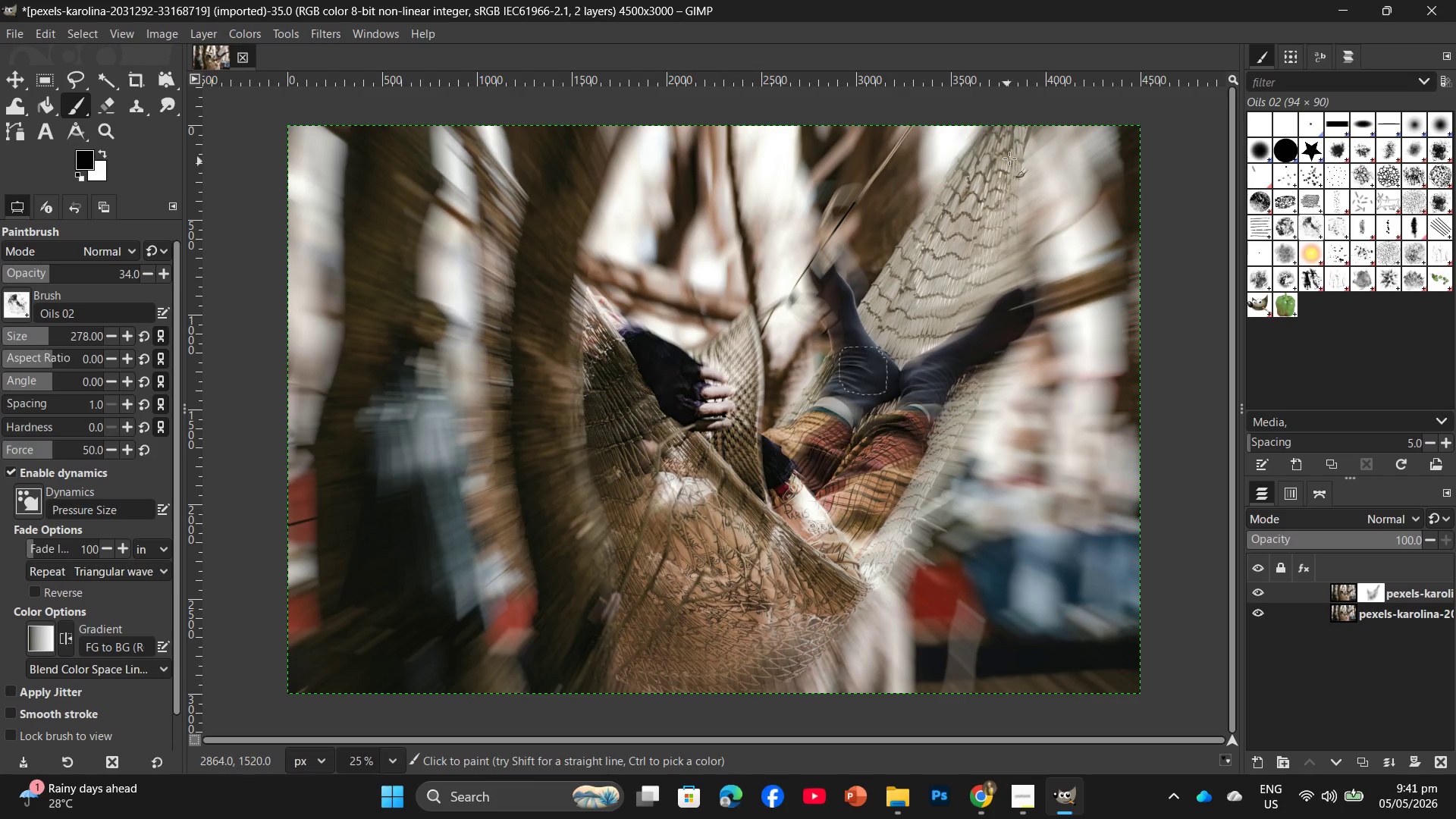 
left_click_drag(start_coordinate=[1009, 165], to_coordinate=[970, 343])
 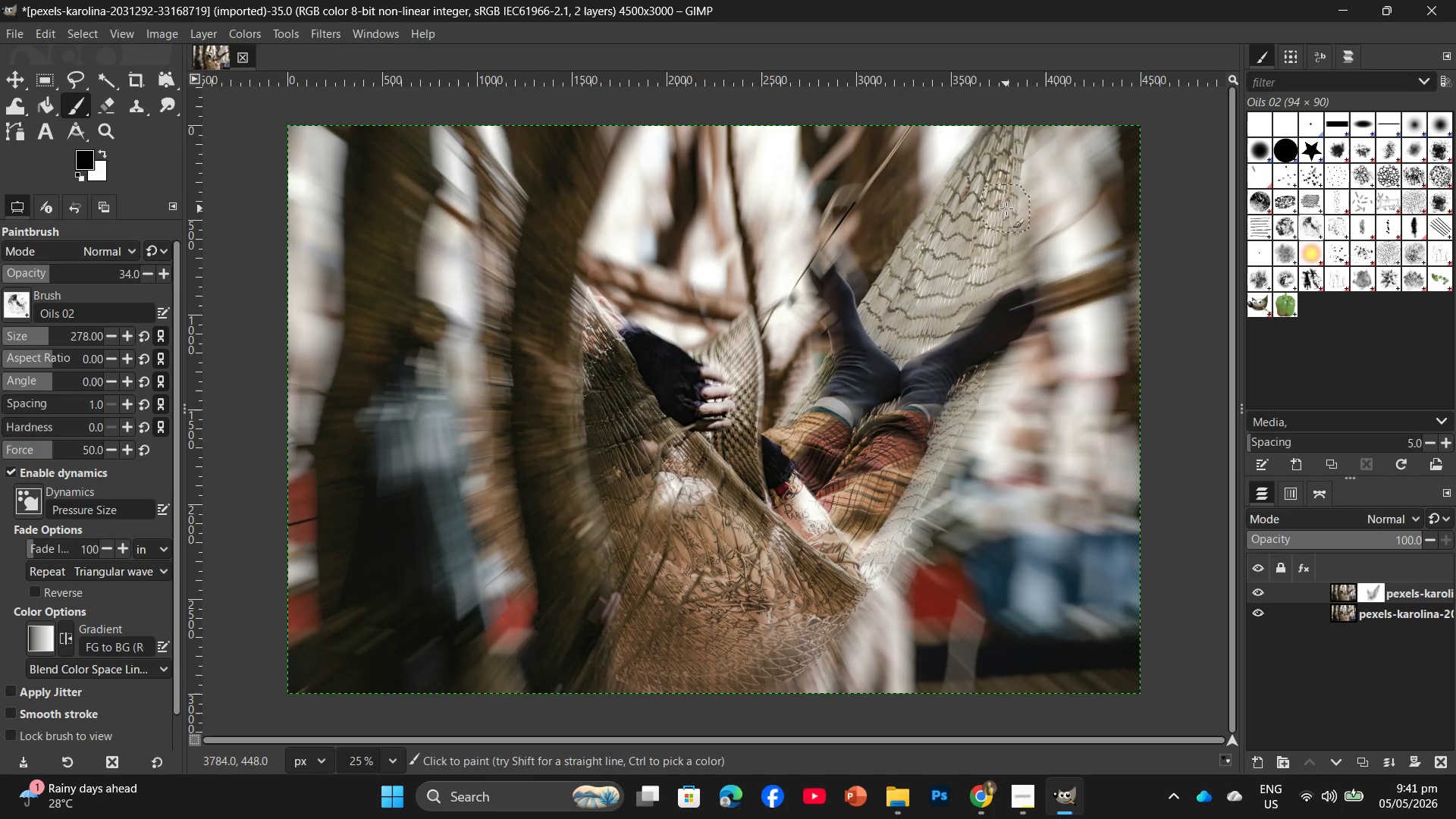 
left_click_drag(start_coordinate=[1006, 221], to_coordinate=[992, 347])
 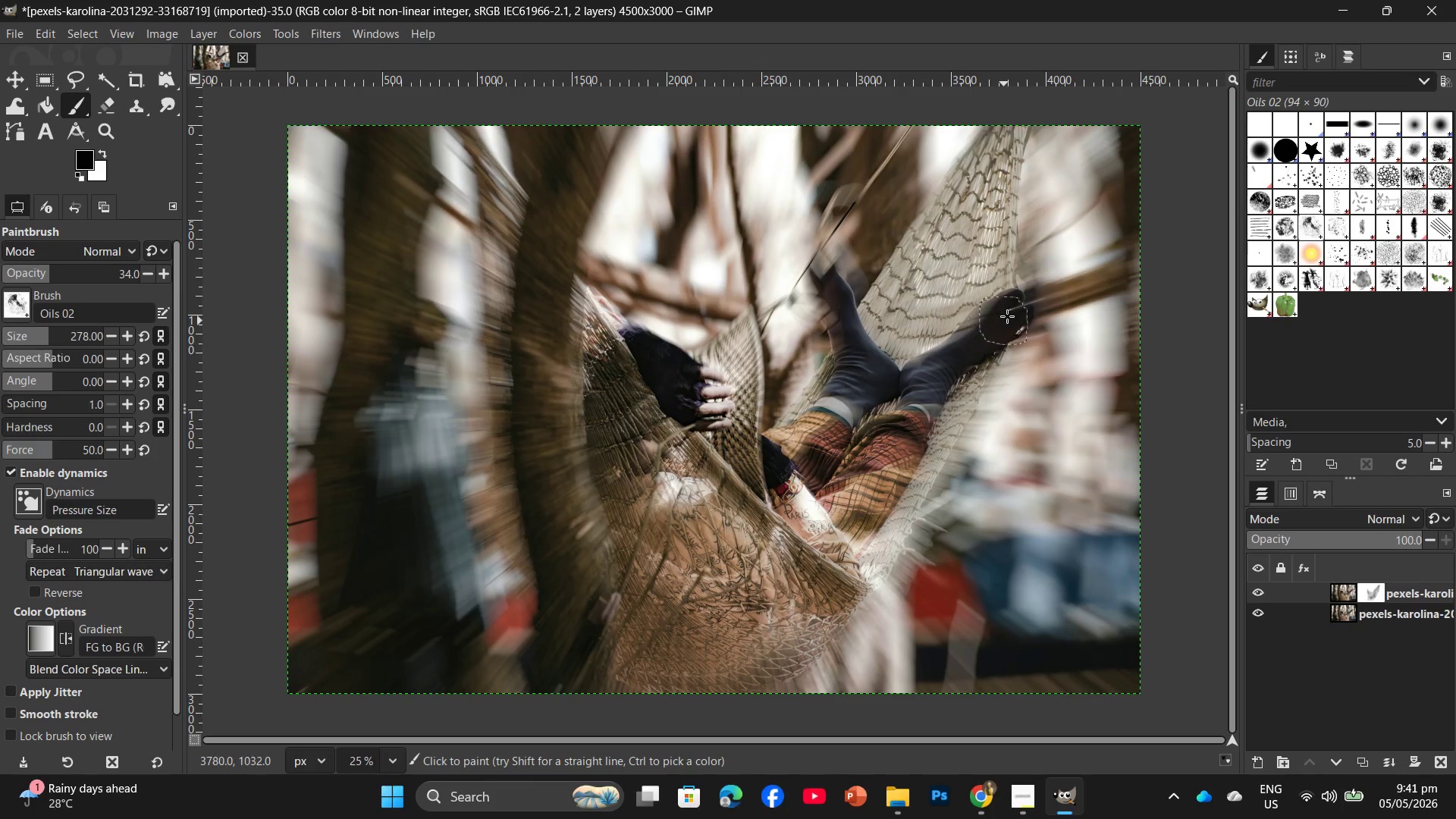 
left_click_drag(start_coordinate=[1007, 316], to_coordinate=[939, 374])
 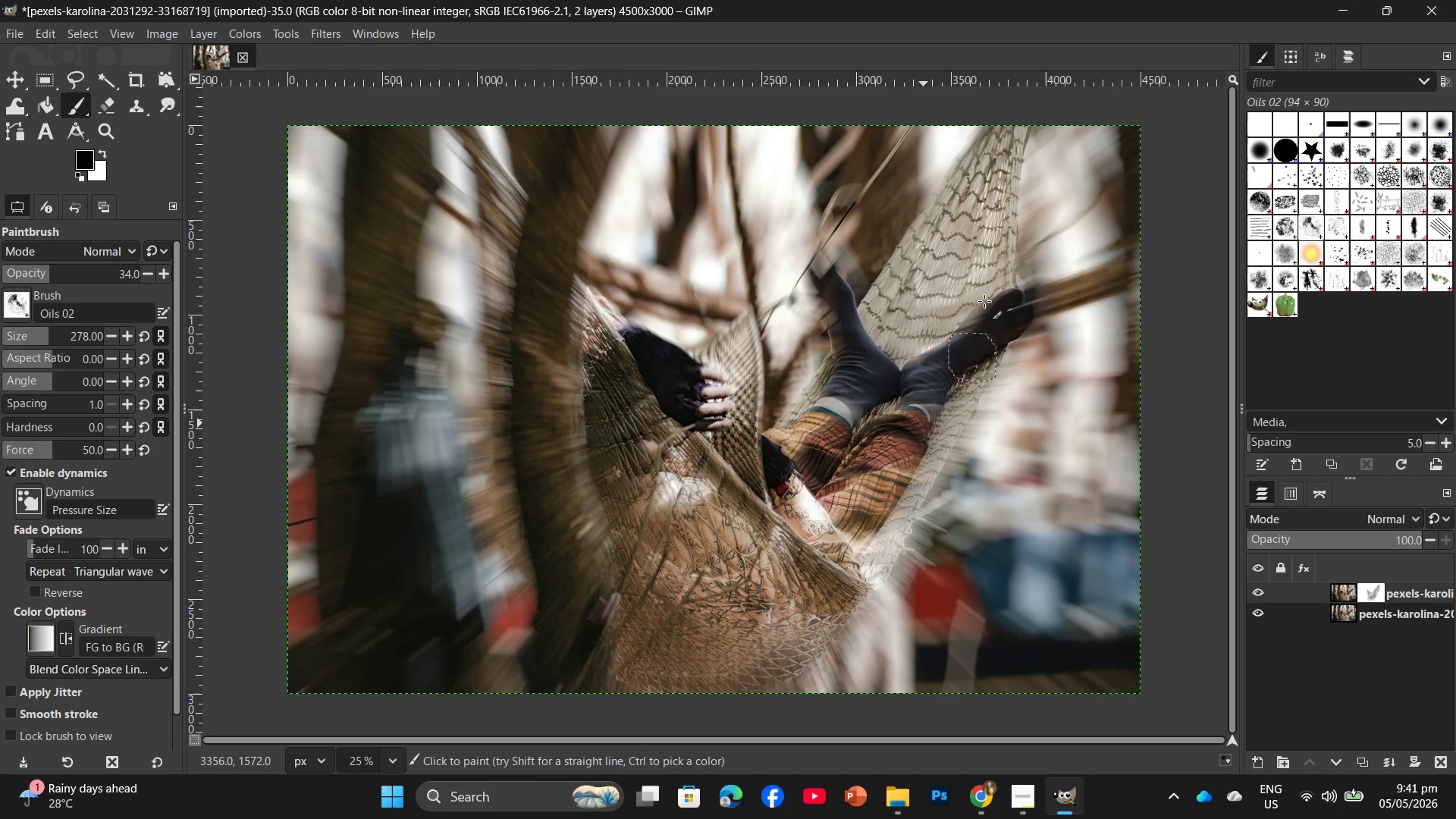 
left_click_drag(start_coordinate=[984, 301], to_coordinate=[893, 433])
 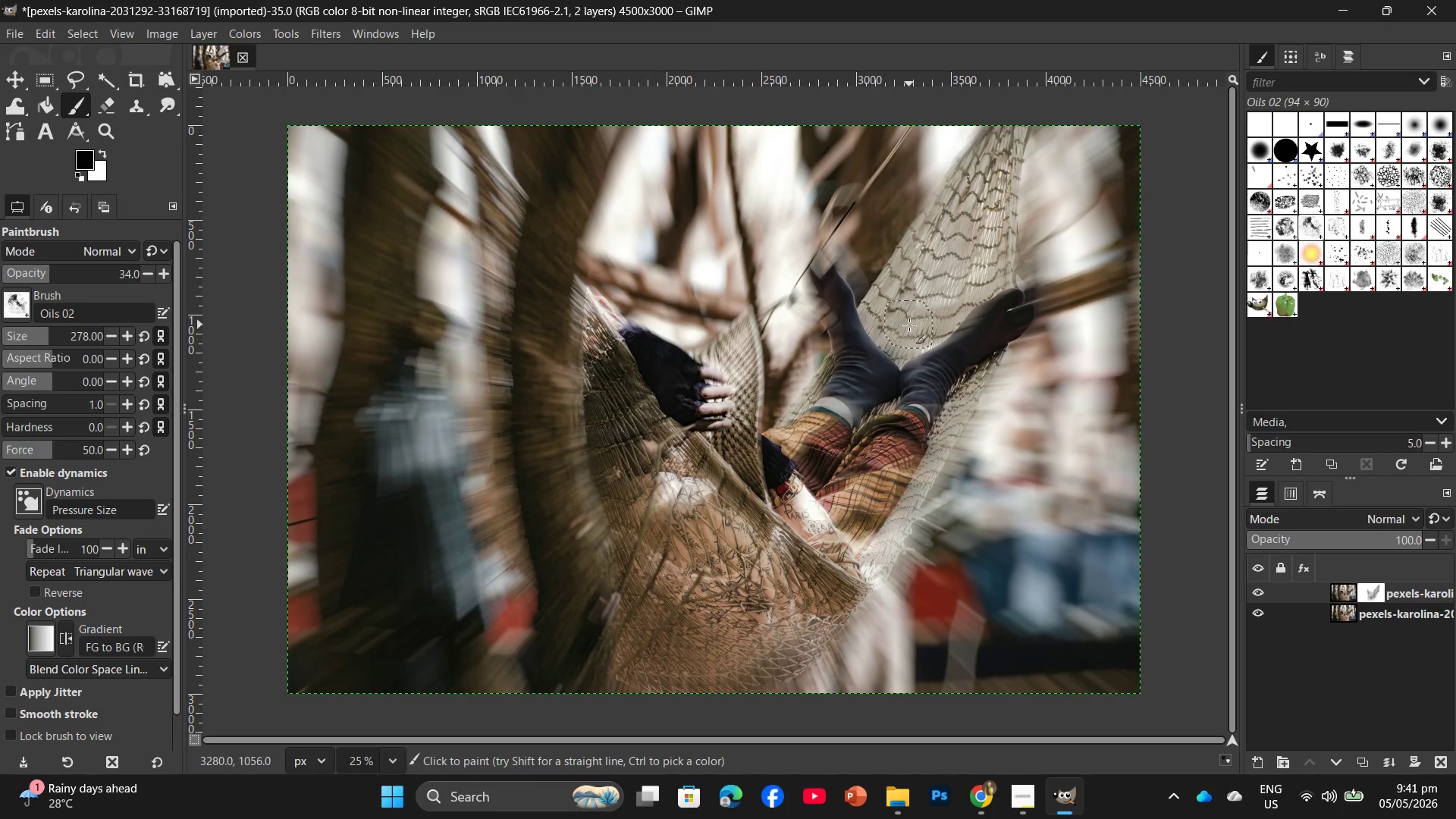 
left_click_drag(start_coordinate=[909, 325], to_coordinate=[844, 412])
 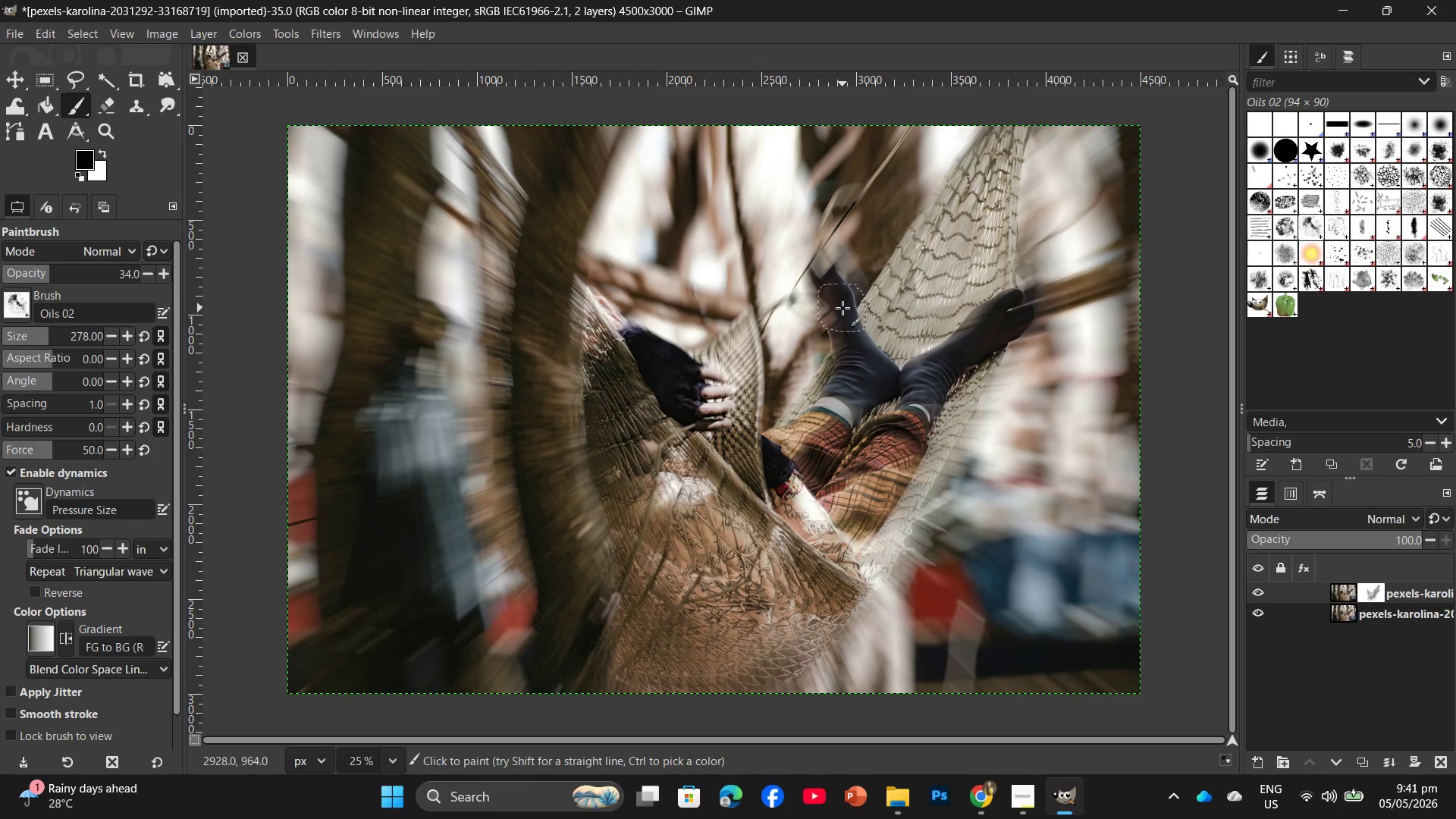 
left_click_drag(start_coordinate=[843, 308], to_coordinate=[847, 386])
 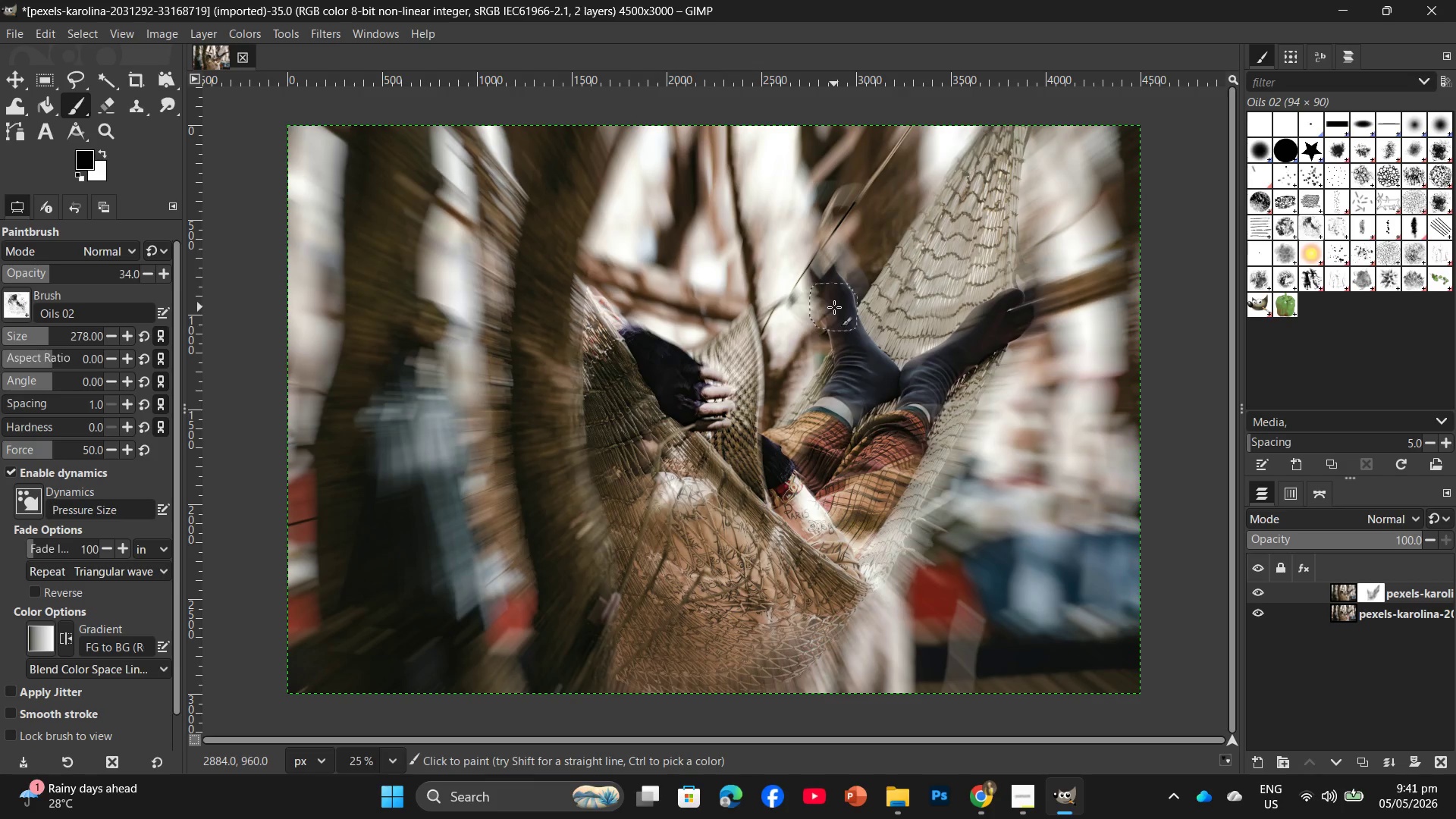 
left_click_drag(start_coordinate=[830, 297], to_coordinate=[829, 356])
 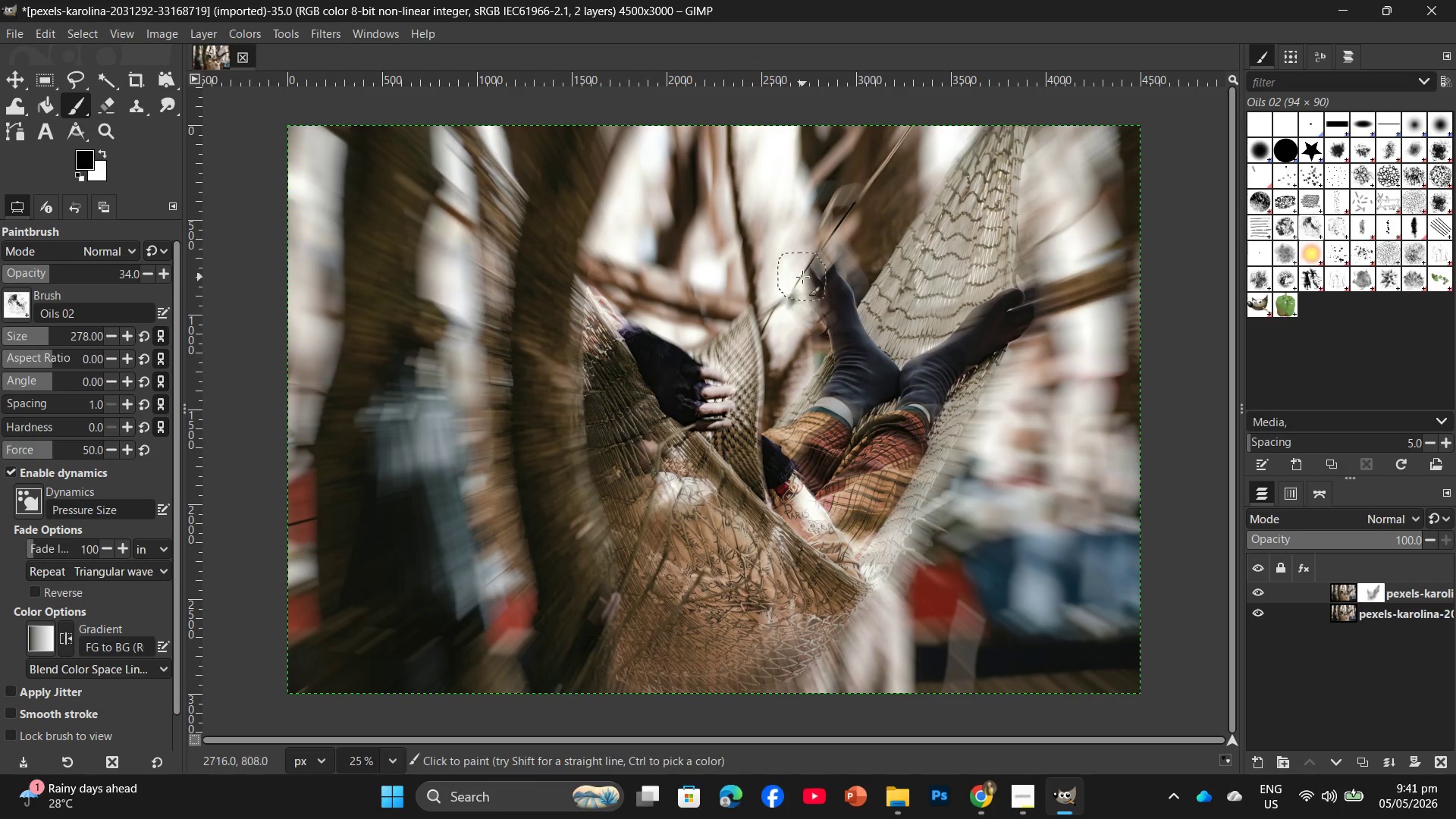 
left_click_drag(start_coordinate=[802, 277], to_coordinate=[839, 369])
 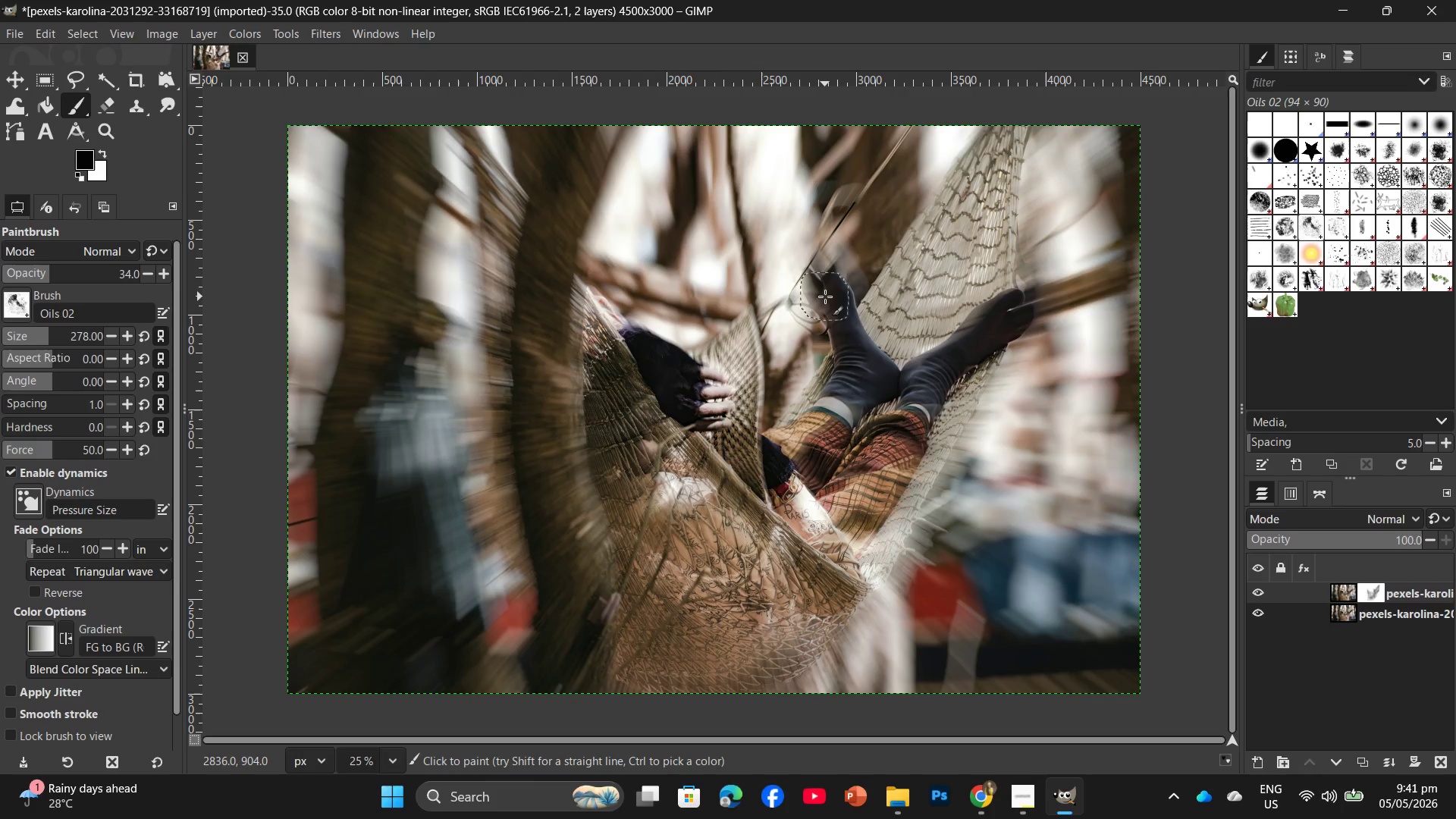 
left_click_drag(start_coordinate=[825, 297], to_coordinate=[839, 361])
 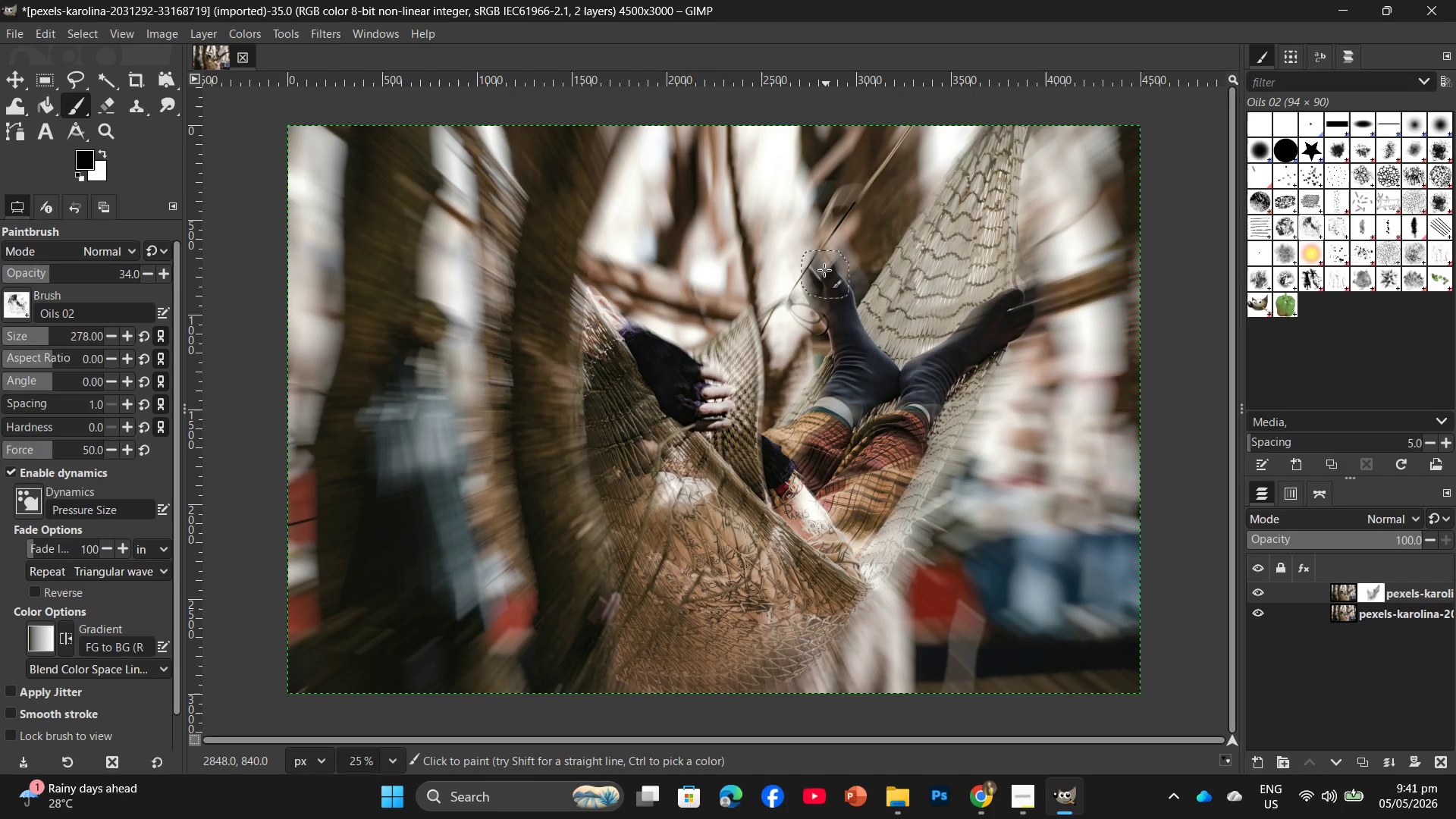 
left_click_drag(start_coordinate=[824, 268], to_coordinate=[827, 293])
 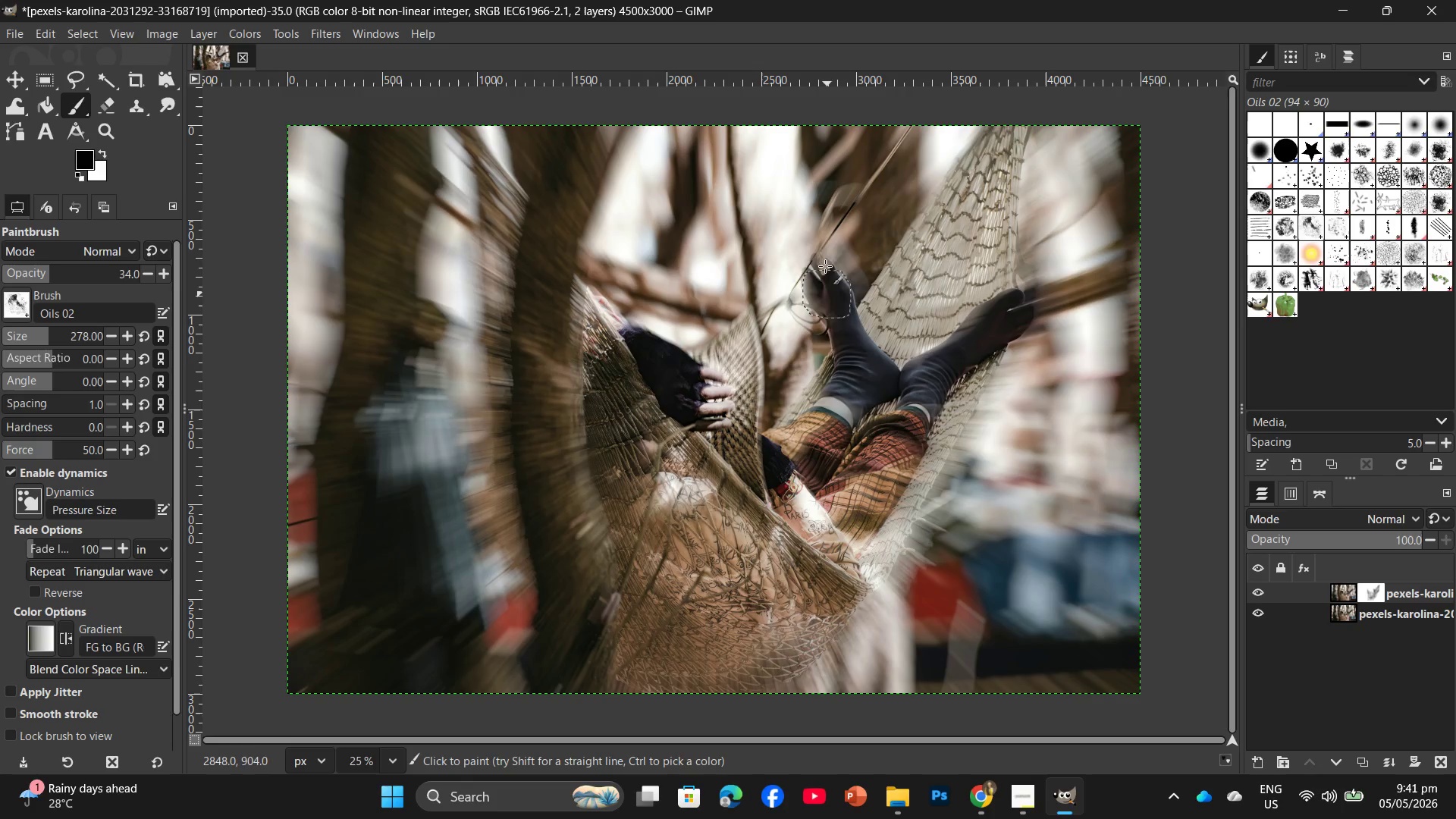 
left_click_drag(start_coordinate=[822, 258], to_coordinate=[821, 298])
 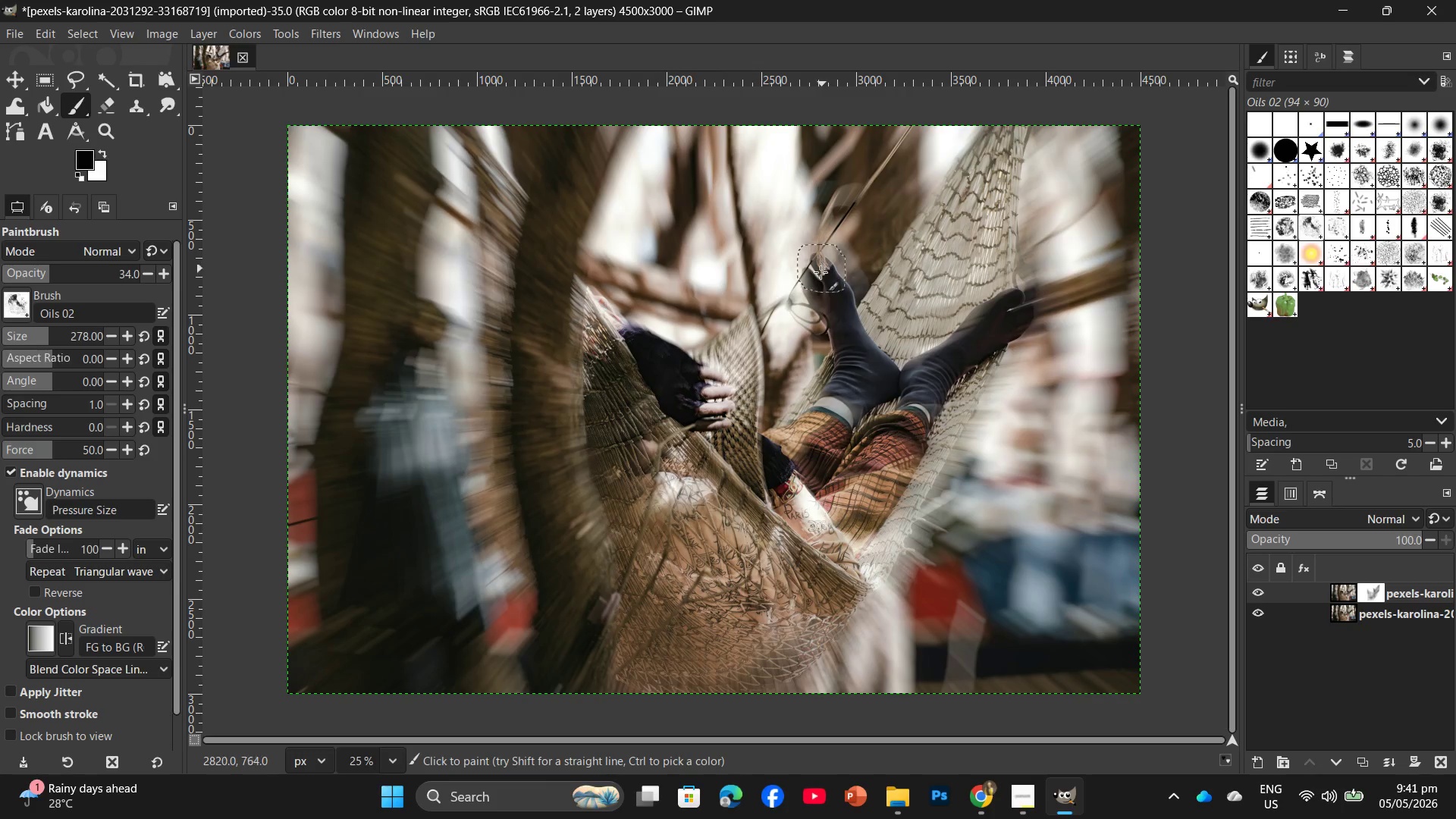 
left_click_drag(start_coordinate=[821, 268], to_coordinate=[833, 346])
 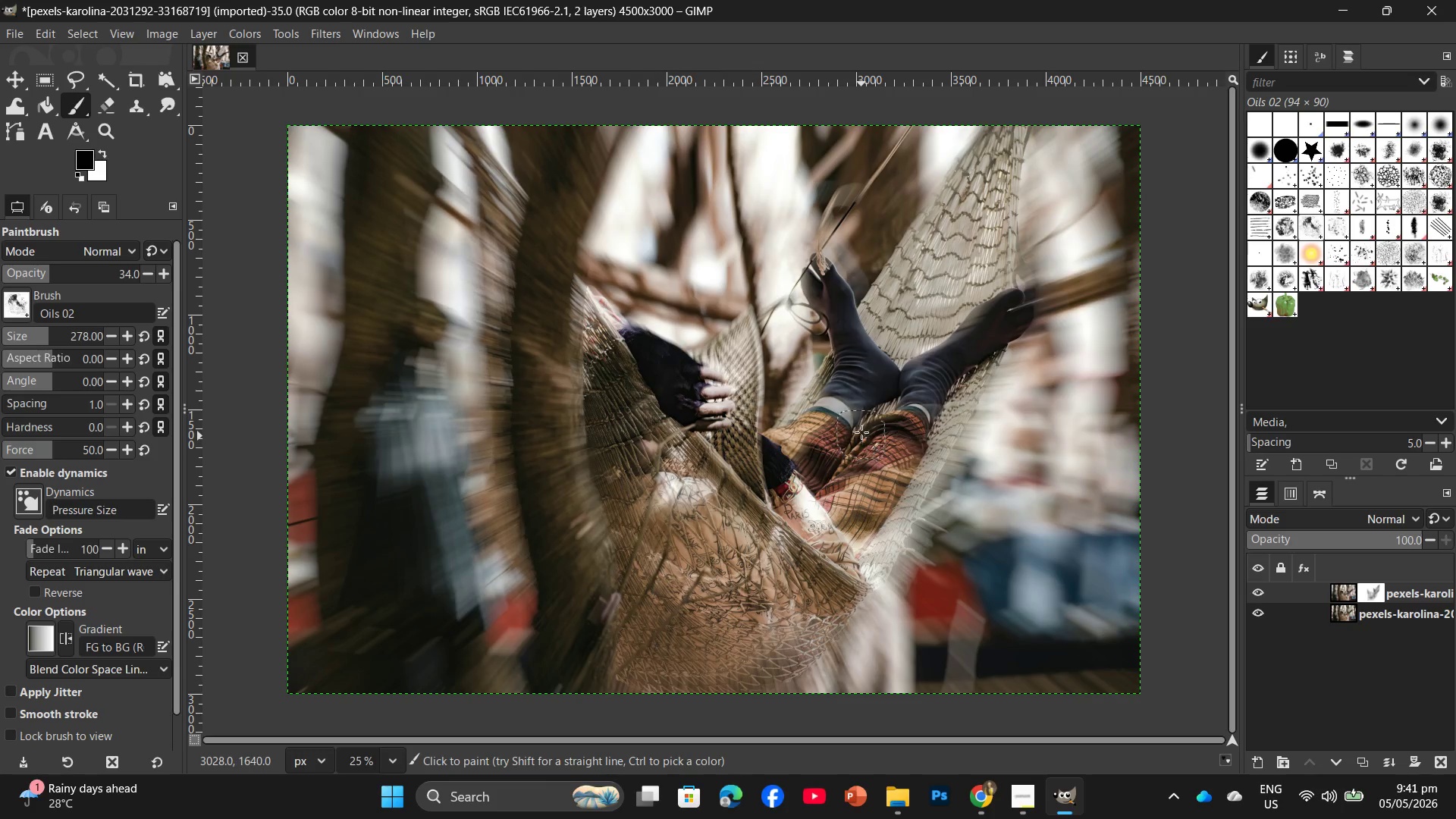 
left_click_drag(start_coordinate=[861, 429], to_coordinate=[773, 520])
 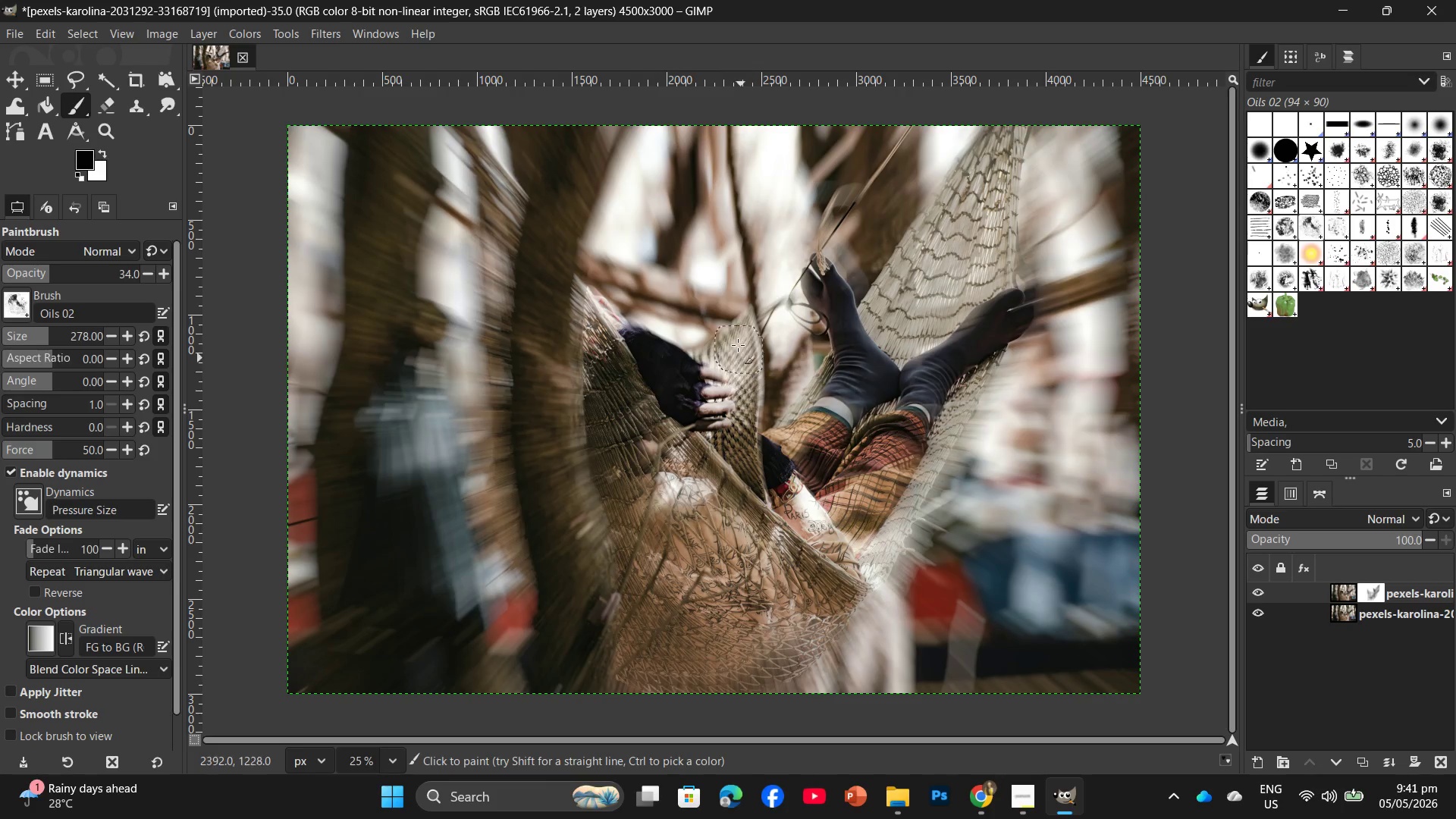 
left_click_drag(start_coordinate=[737, 337], to_coordinate=[720, 500])
 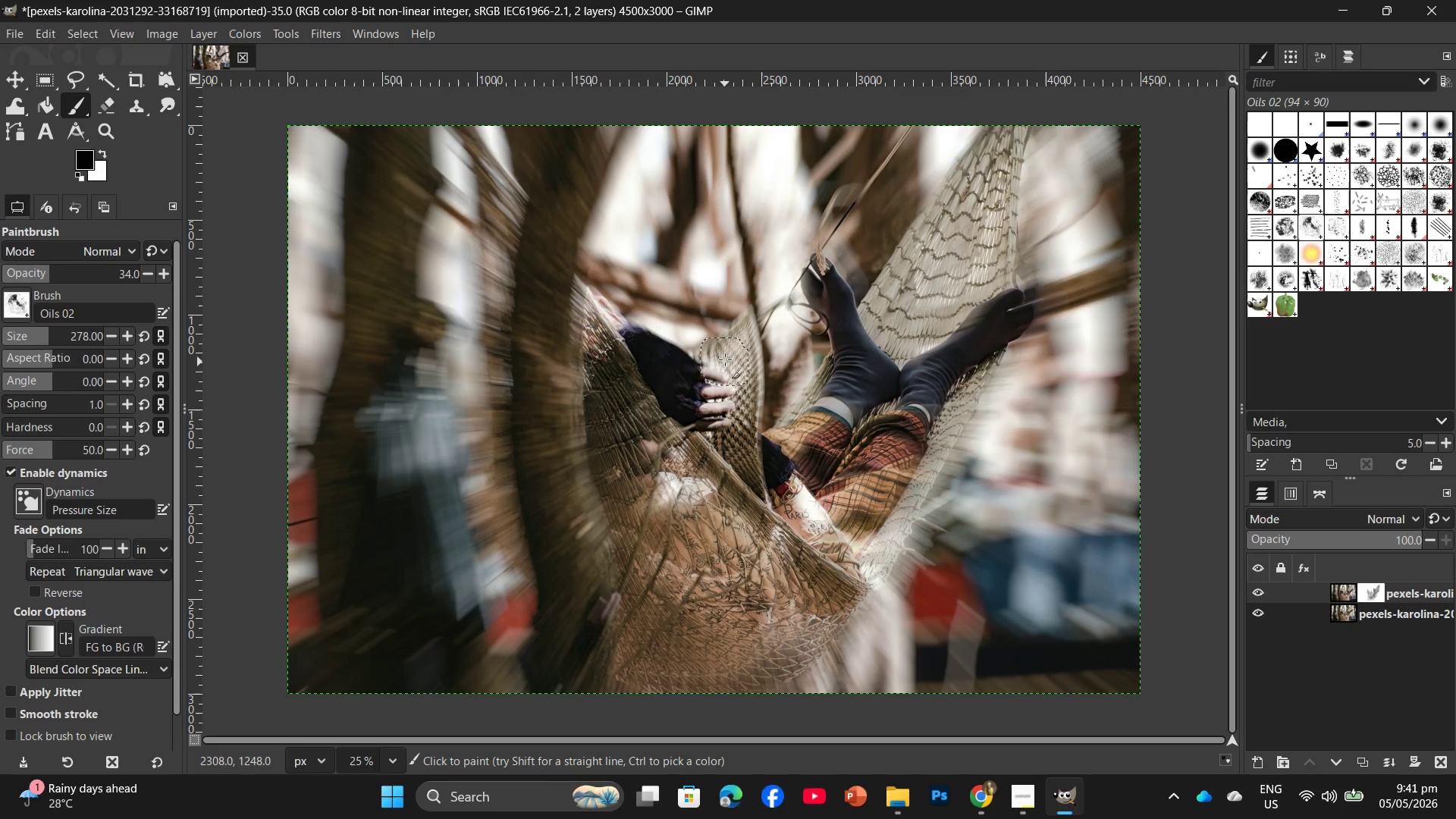 
left_click_drag(start_coordinate=[725, 359], to_coordinate=[692, 438])
 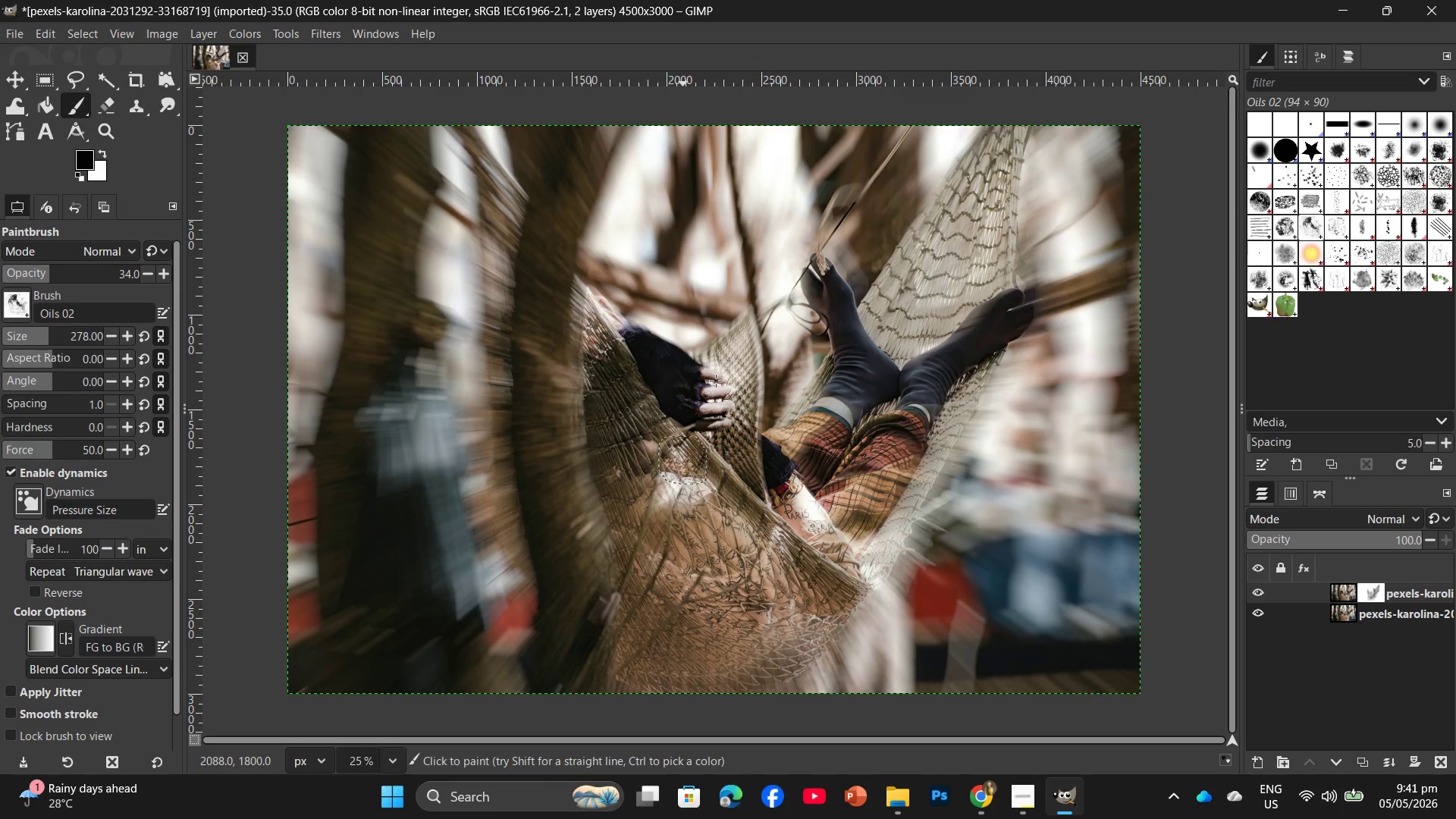 
left_click_drag(start_coordinate=[715, 378], to_coordinate=[660, 408])
 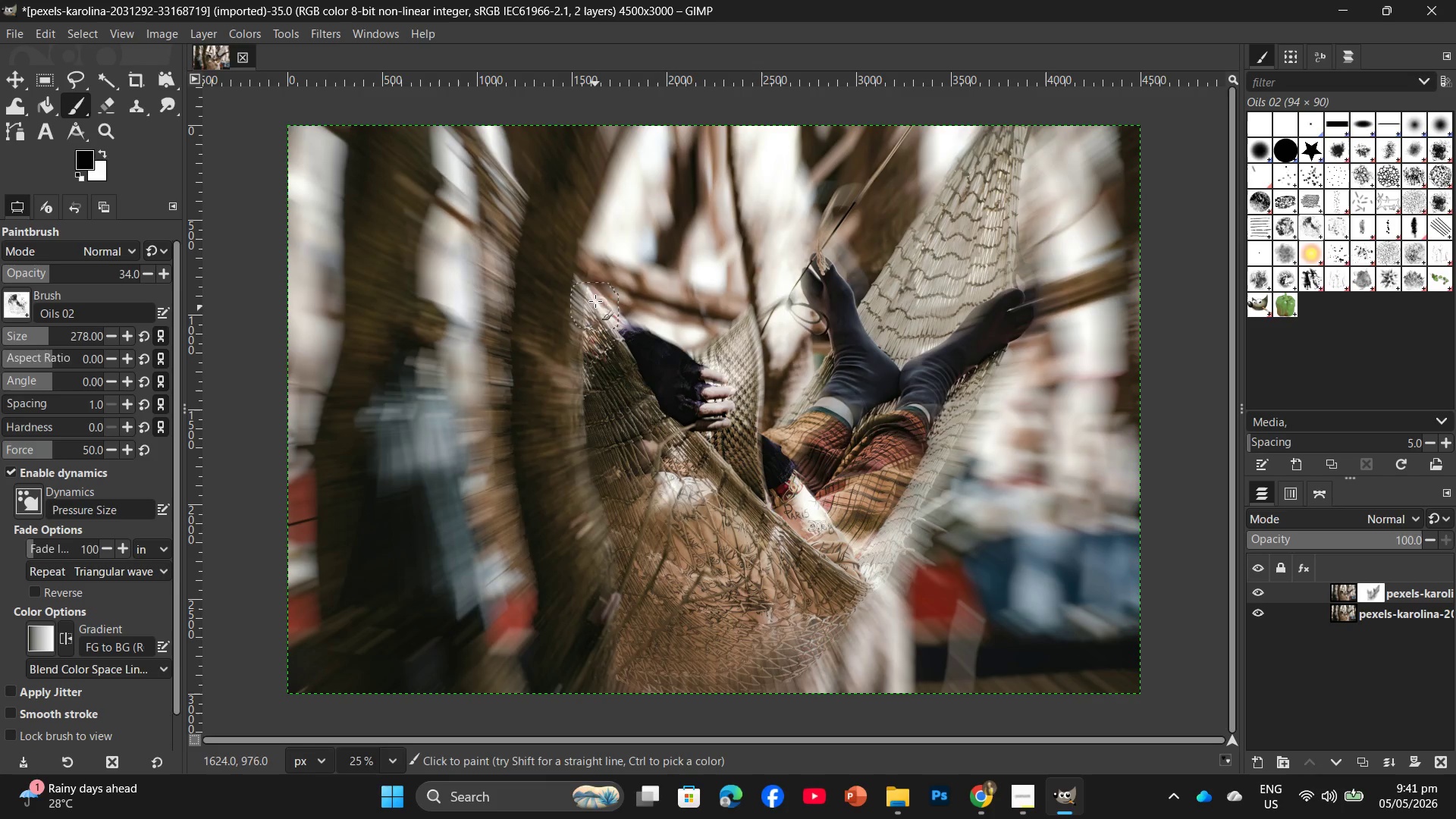 
left_click_drag(start_coordinate=[594, 291], to_coordinate=[603, 497])
 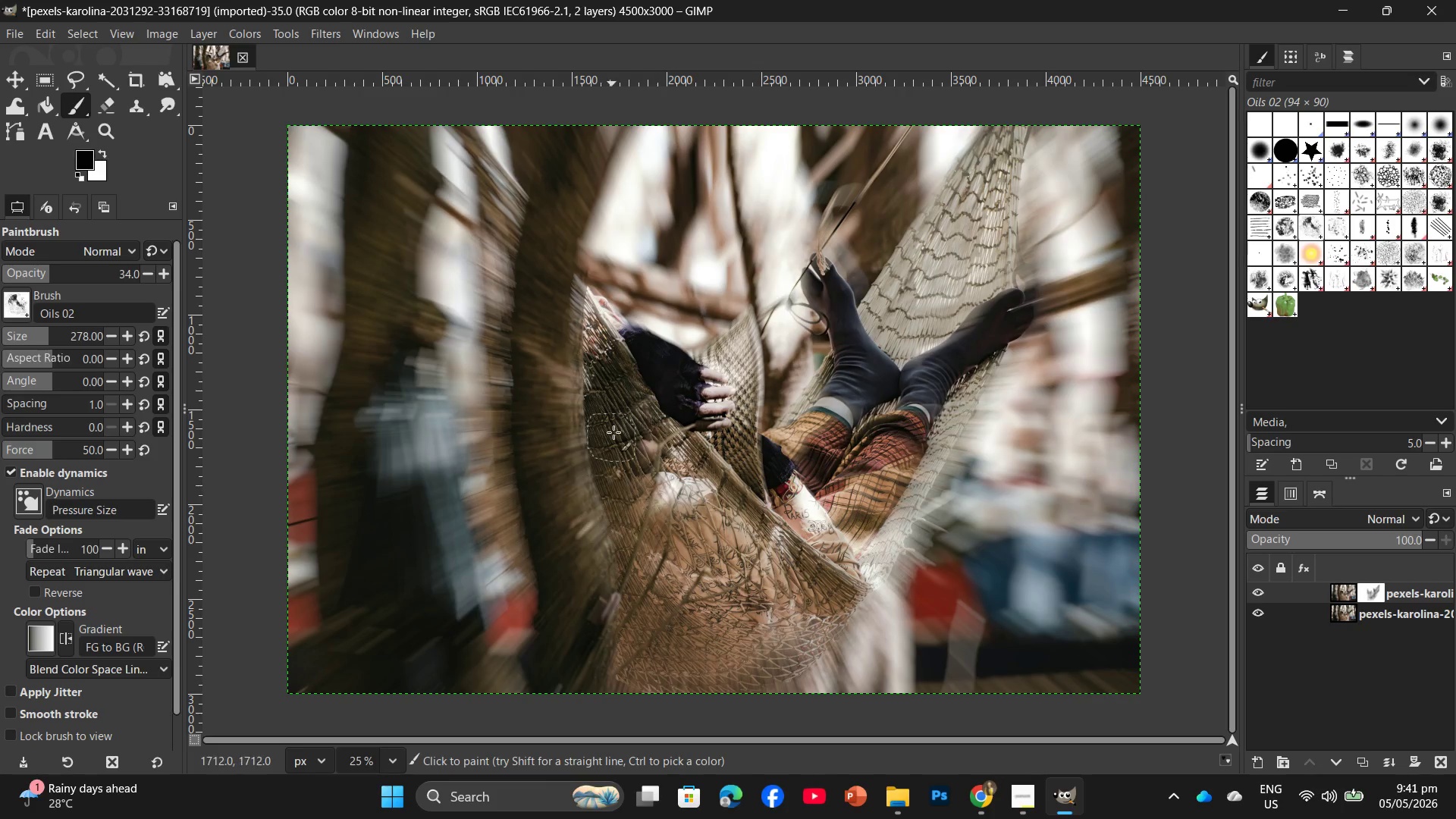 
left_click_drag(start_coordinate=[613, 432], to_coordinate=[939, 433])
 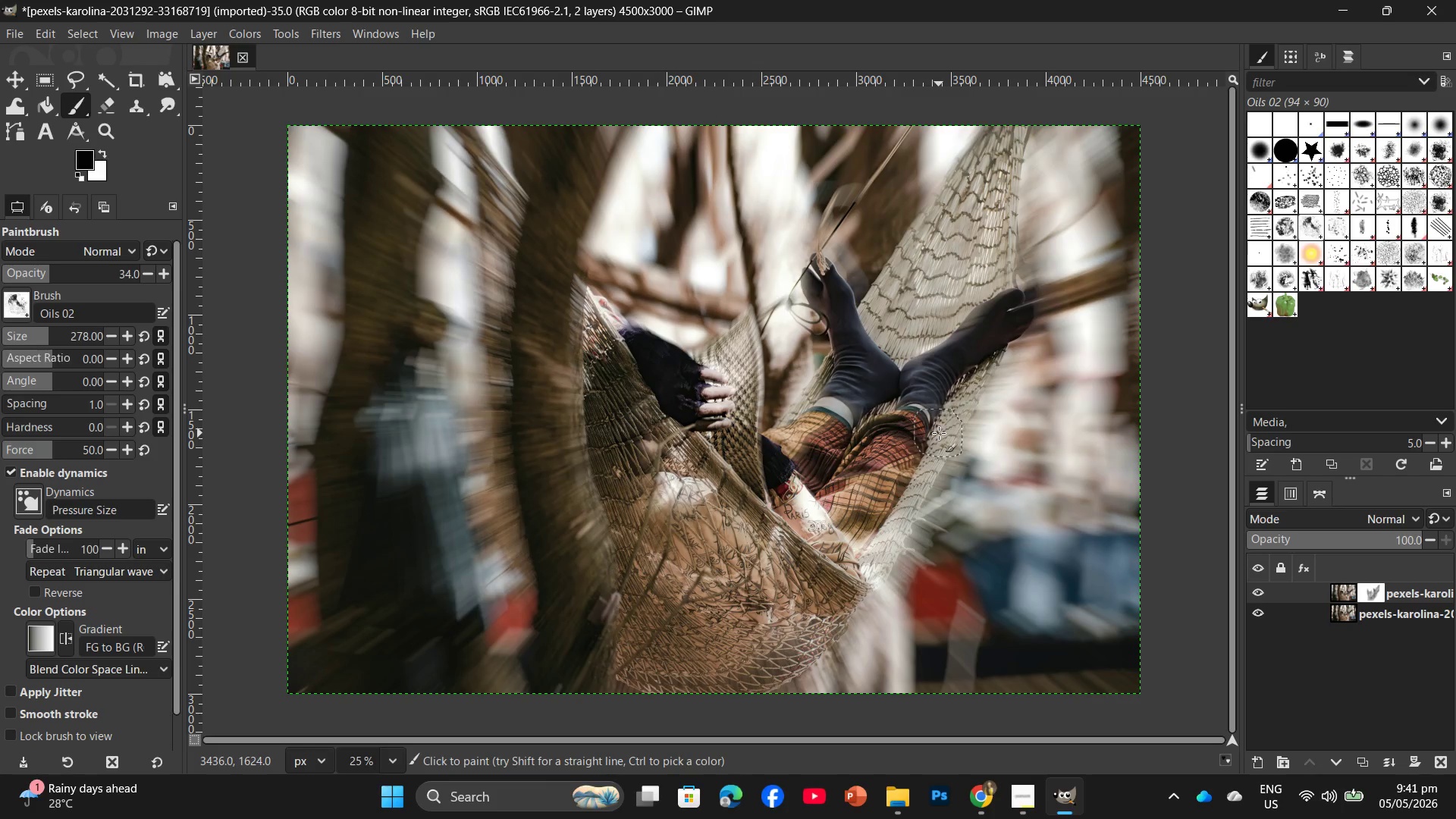 
left_click_drag(start_coordinate=[919, 474], to_coordinate=[866, 592])
 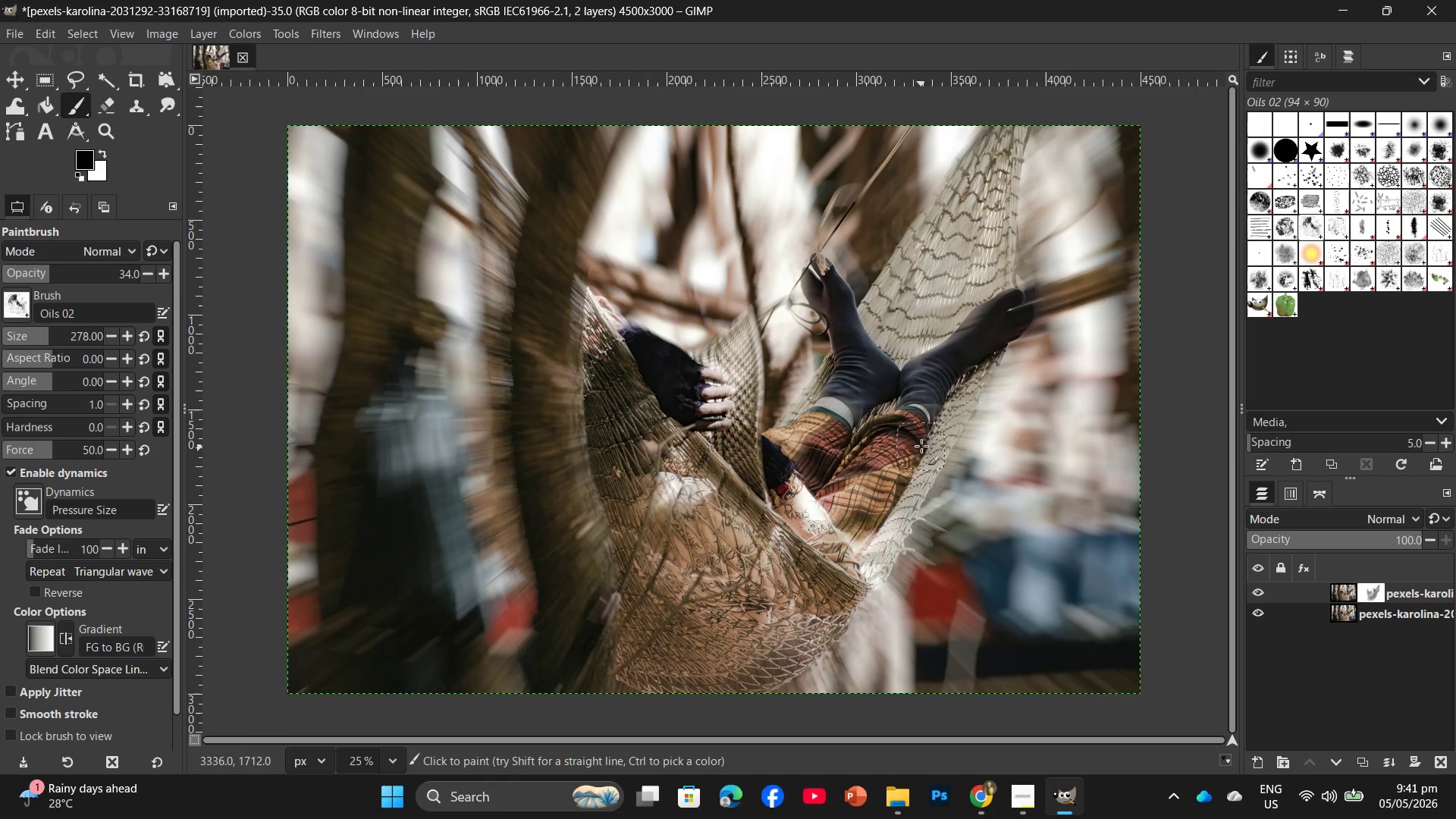 
left_click_drag(start_coordinate=[921, 446], to_coordinate=[843, 532])
 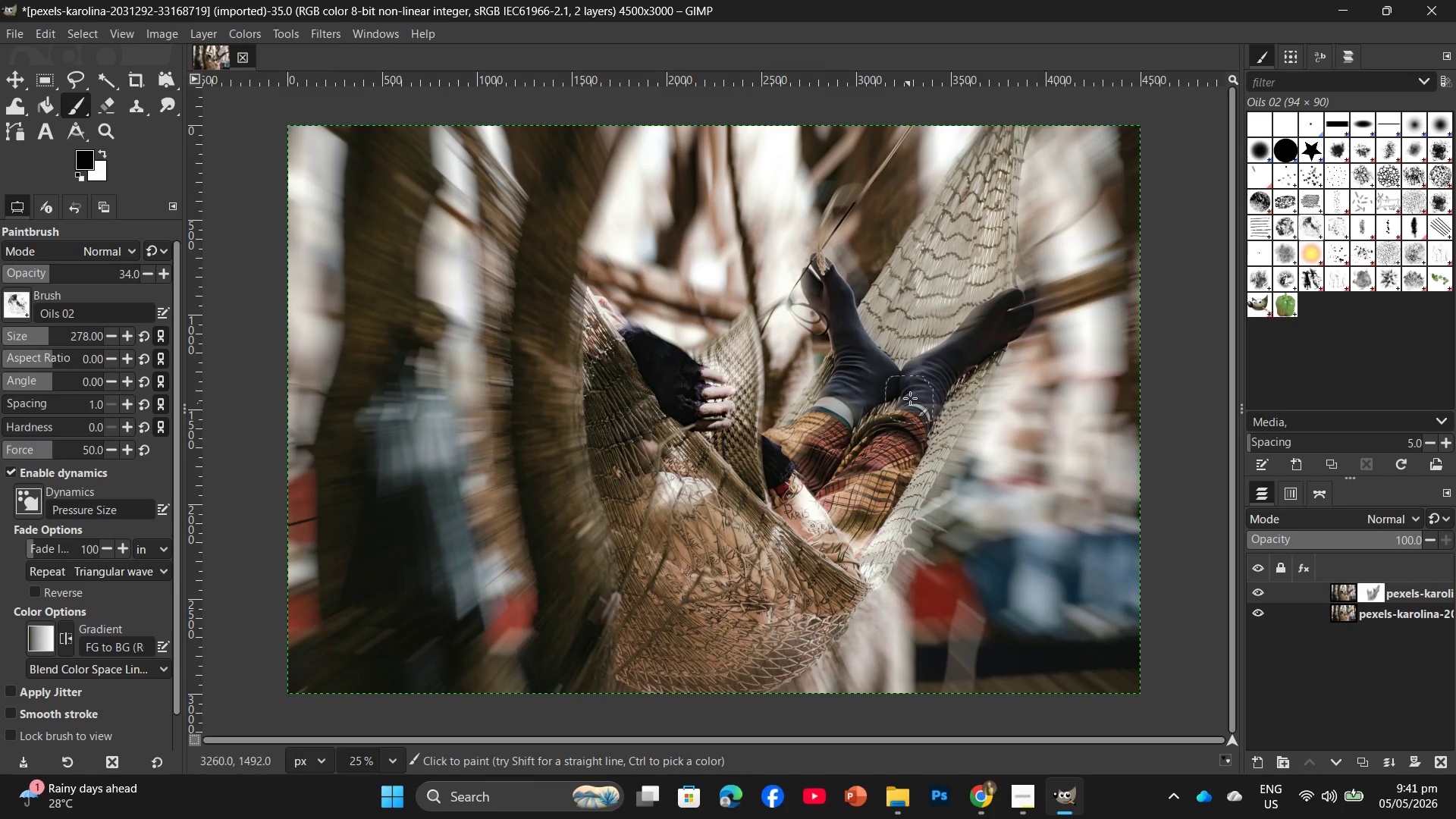 
left_click_drag(start_coordinate=[910, 398], to_coordinate=[832, 525])
 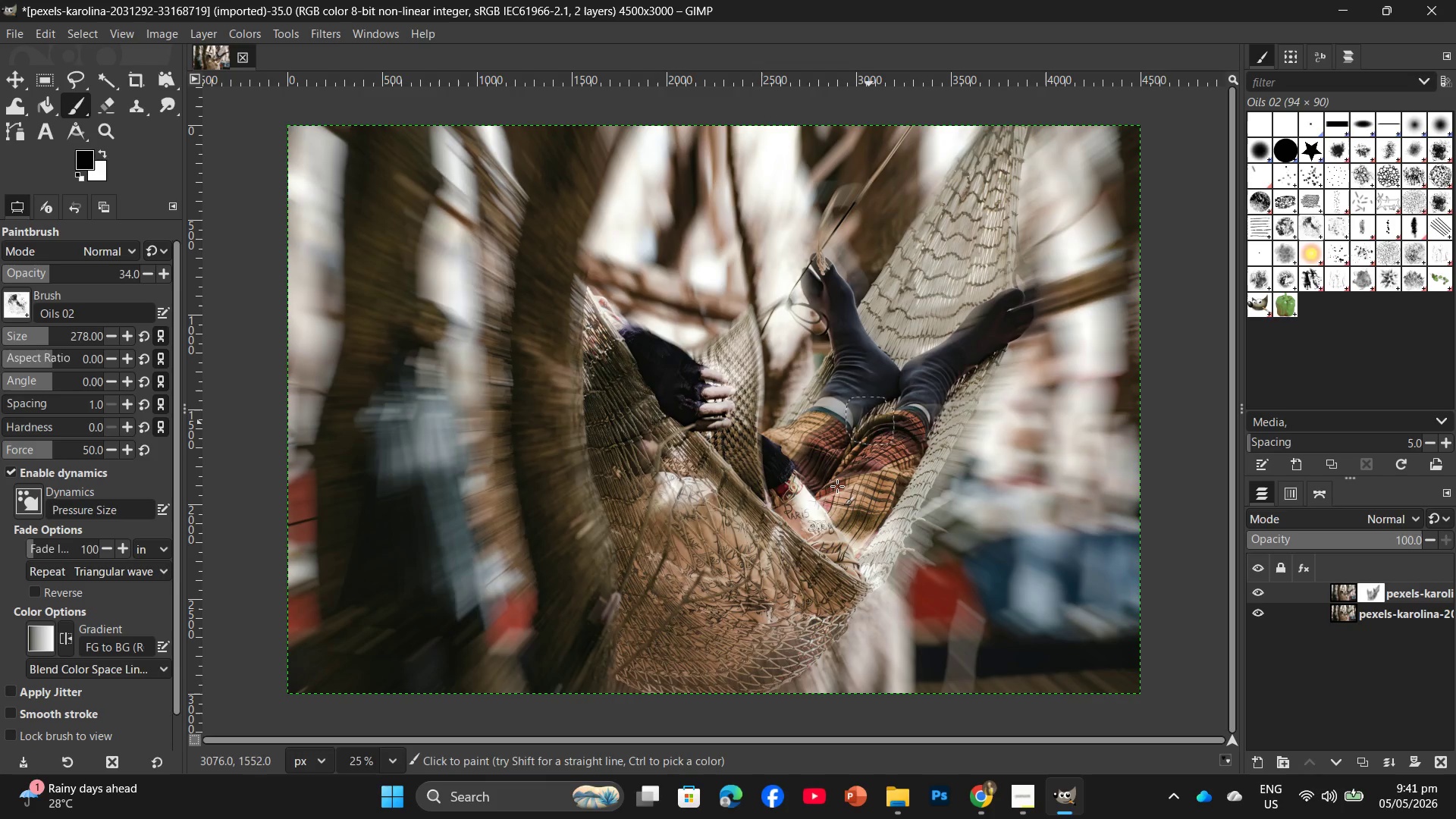 
left_click_drag(start_coordinate=[871, 421], to_coordinate=[828, 480])
 